 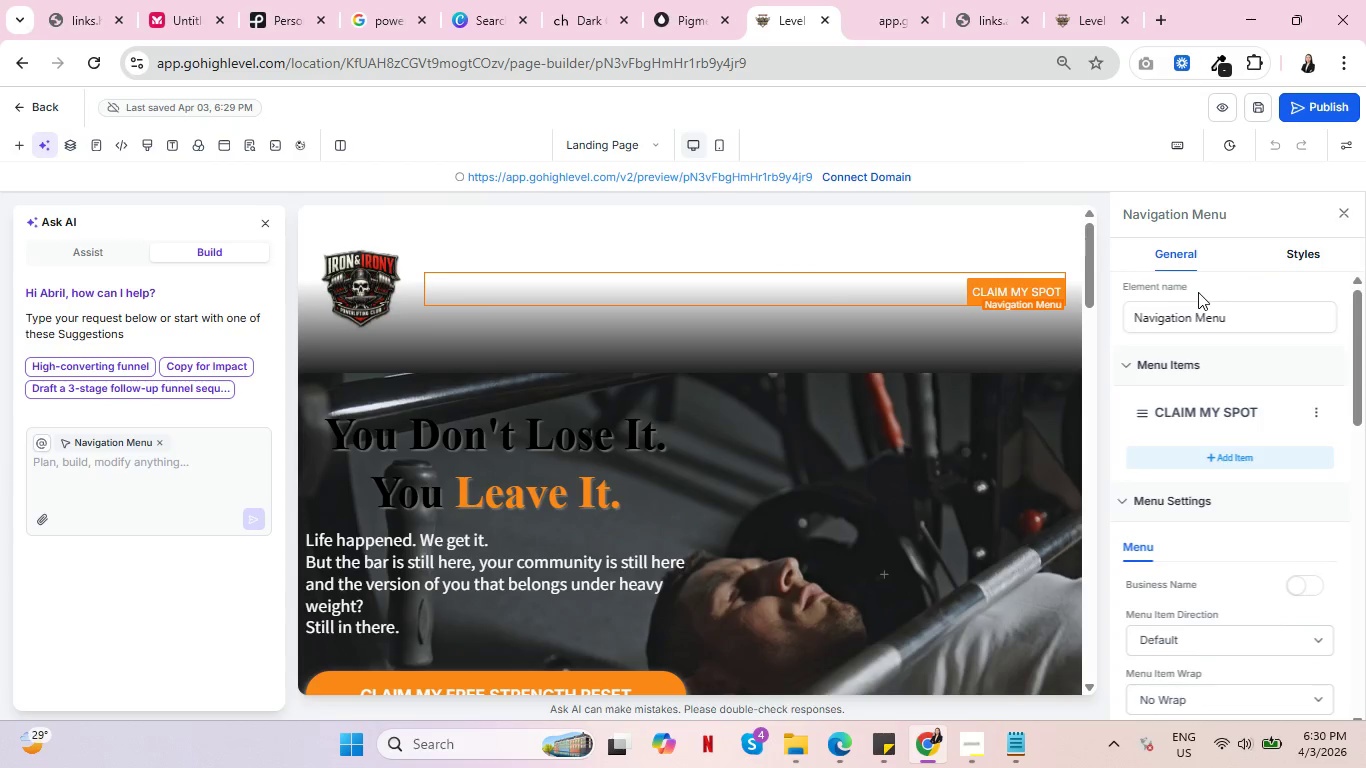 
scroll: coordinate [1204, 418], scroll_direction: down, amount: 6.0
 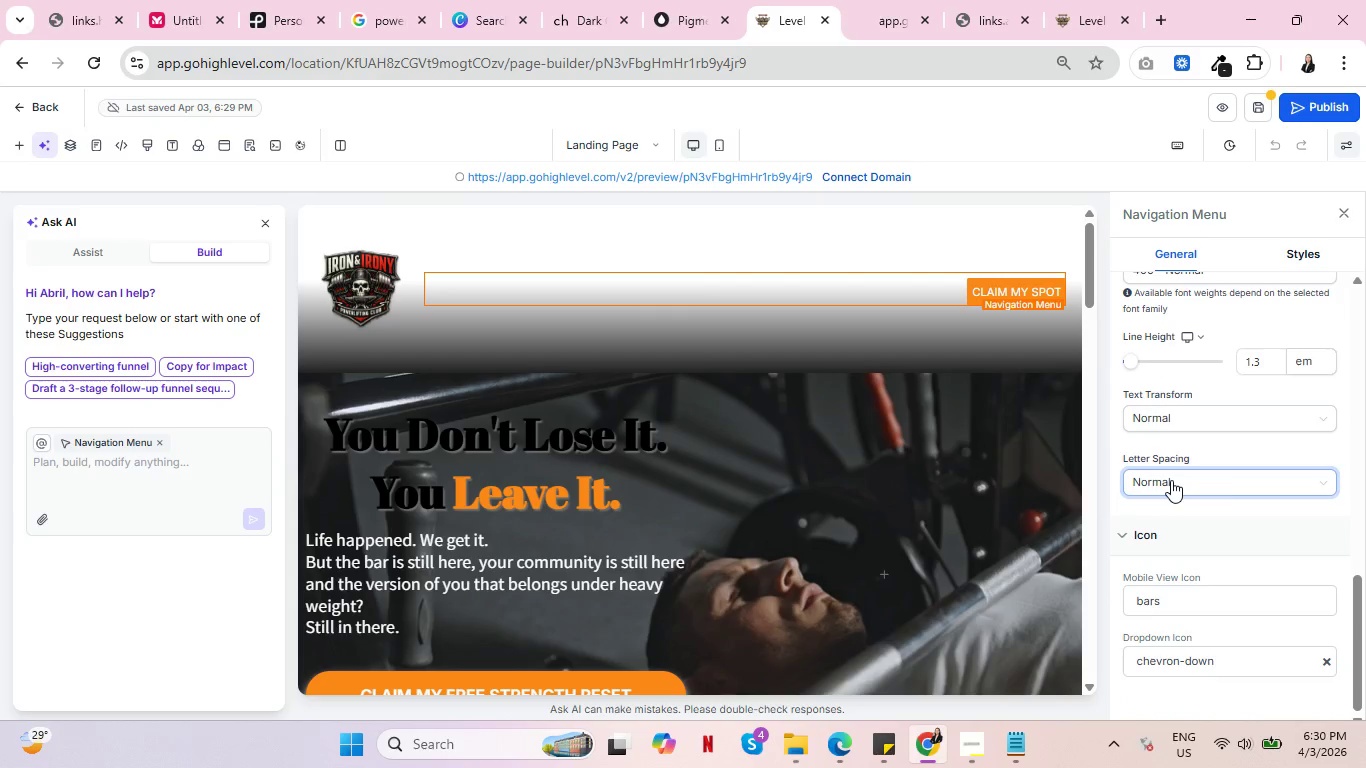 
left_click([1171, 480])
 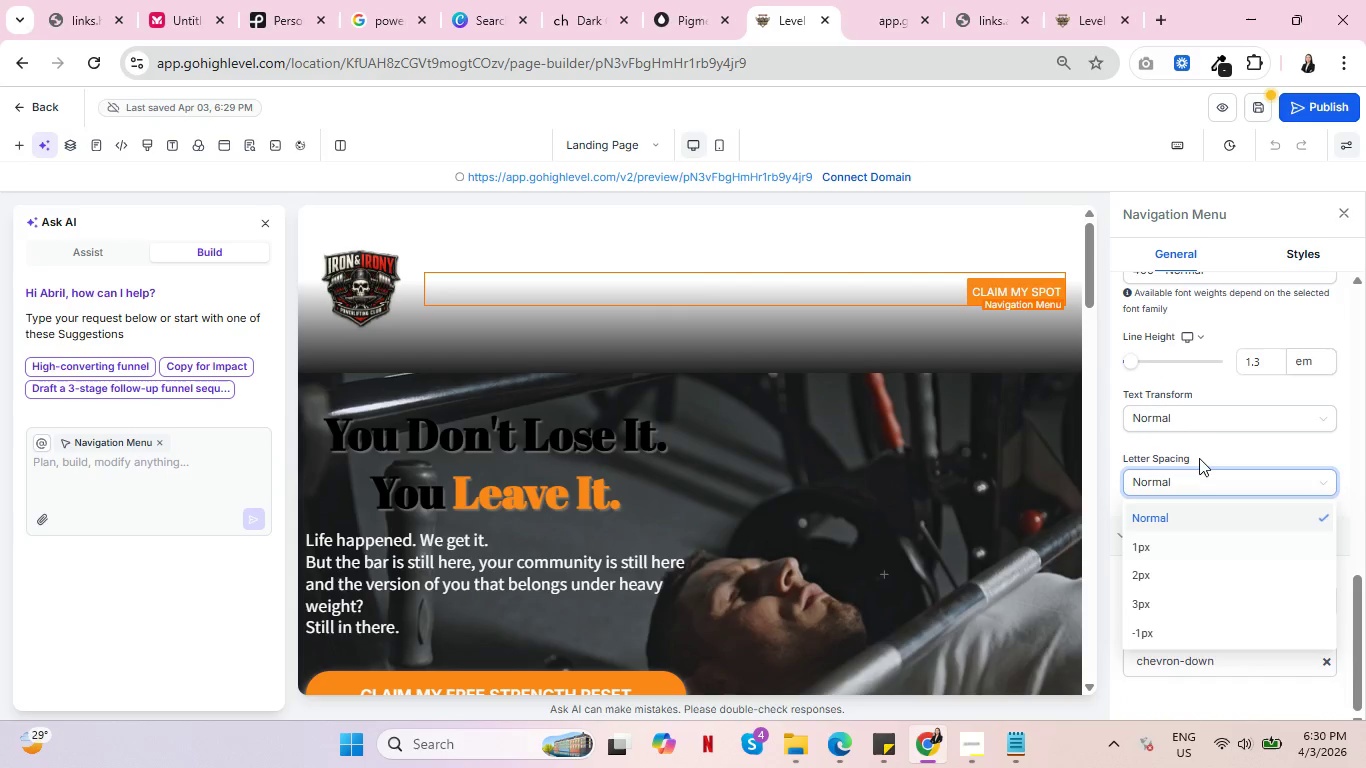 
left_click([1207, 417])
 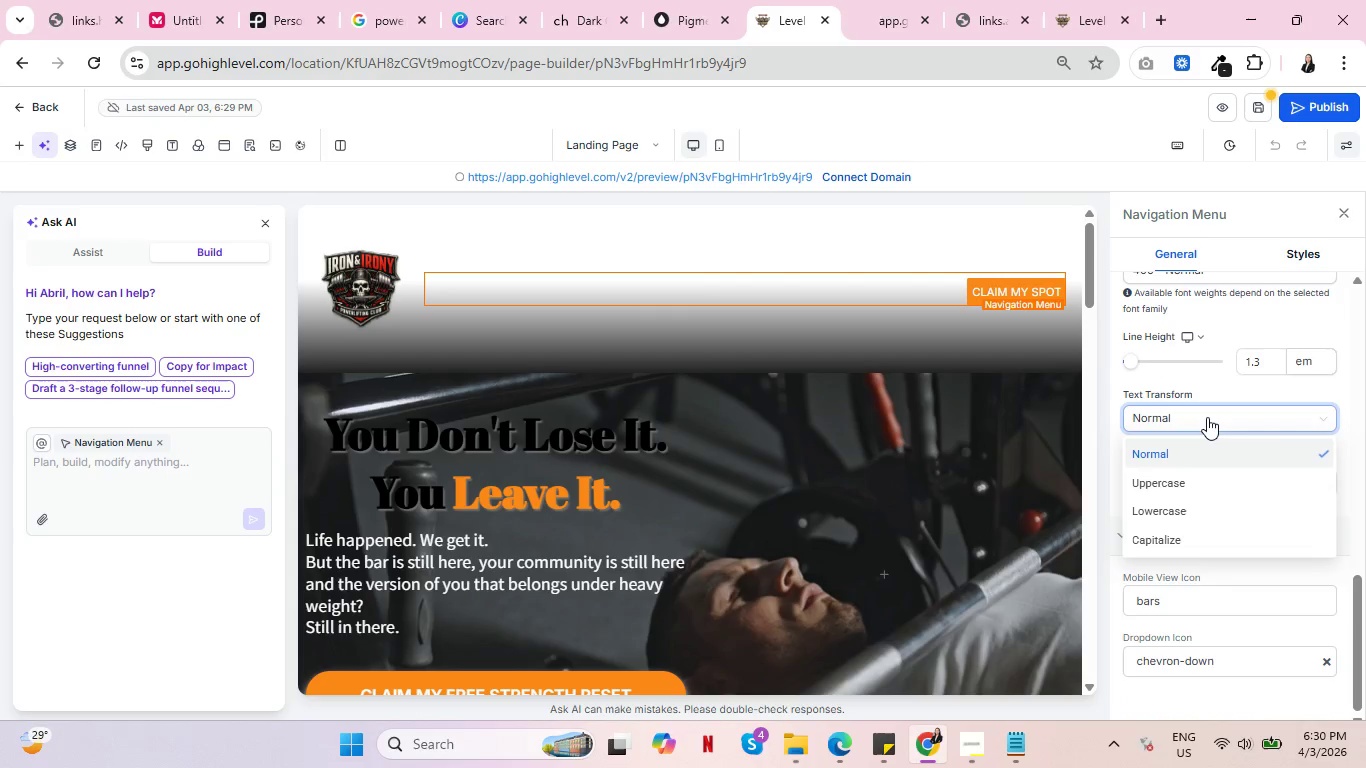 
left_click([1207, 417])
 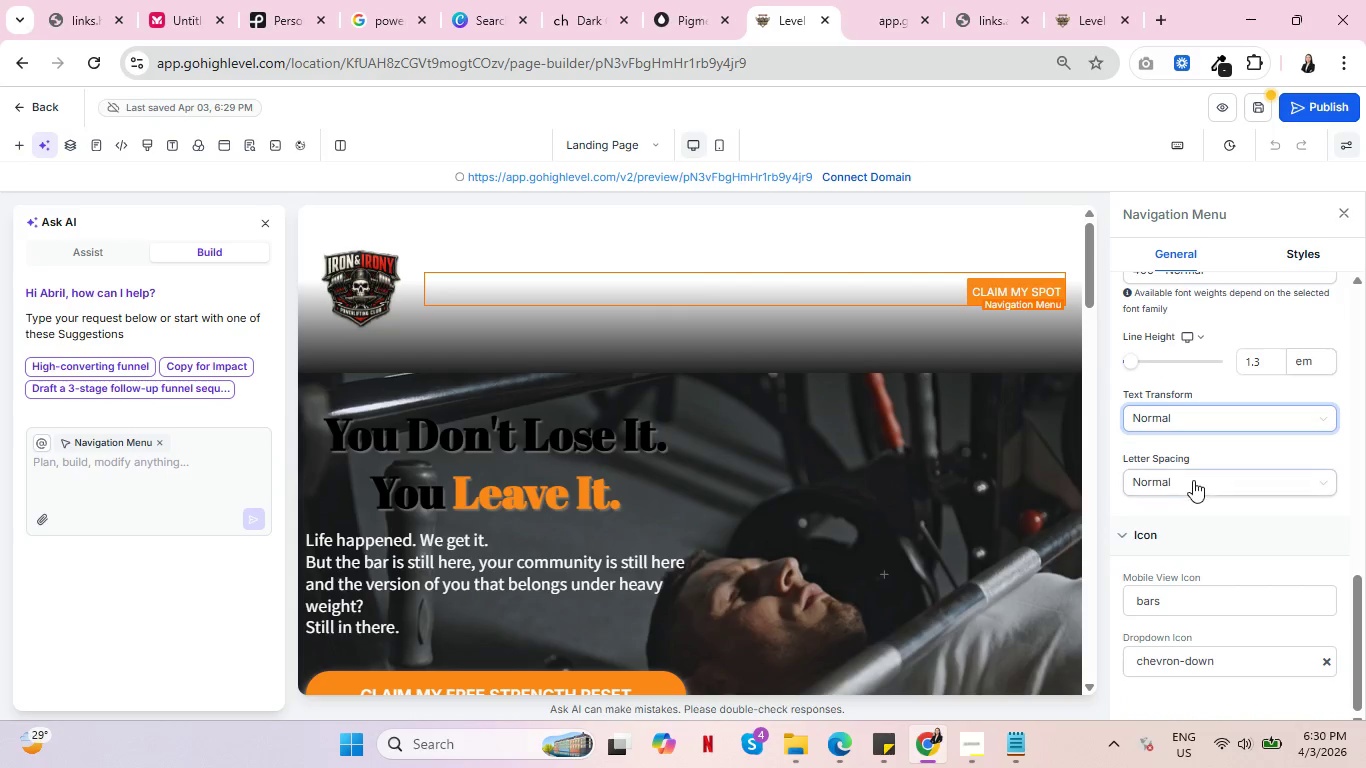 
mouse_move([1224, 456])
 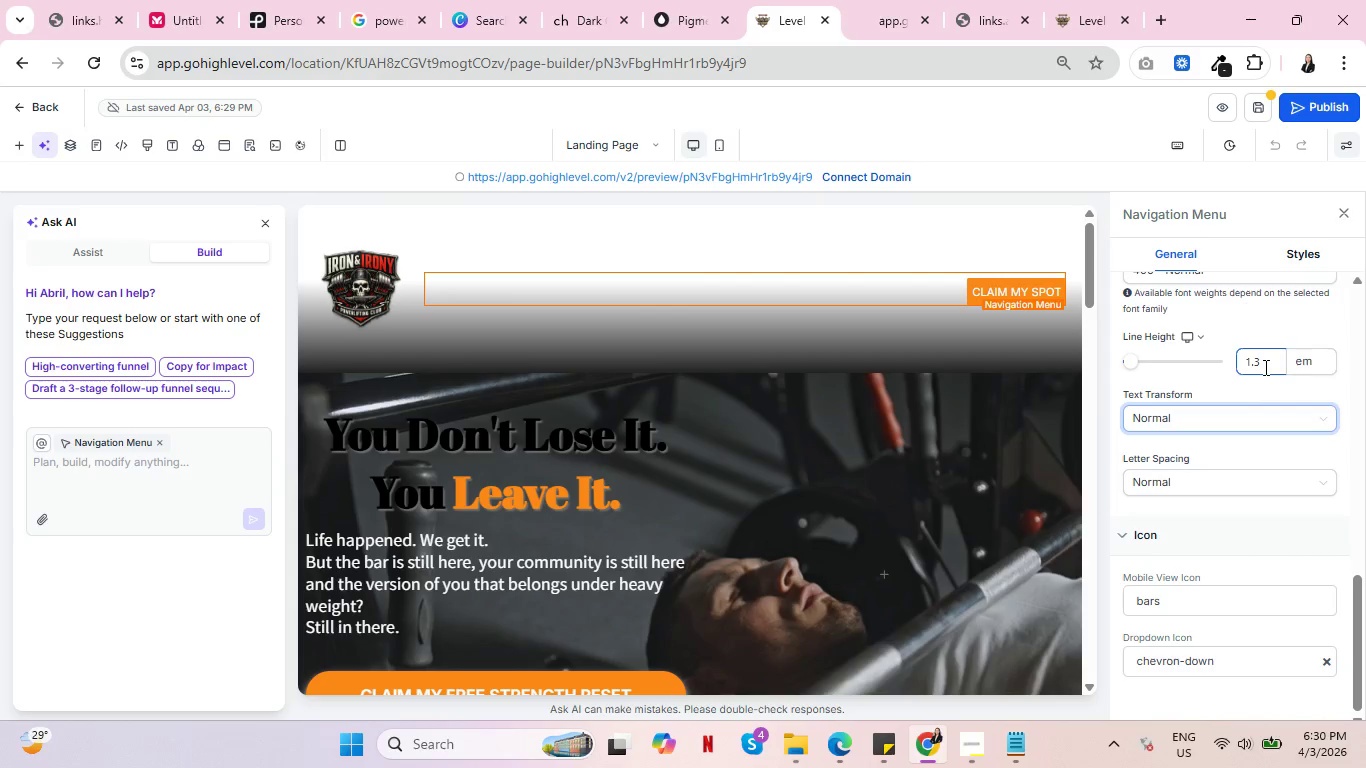 
scroll: coordinate [1262, 379], scroll_direction: up, amount: 1.0
 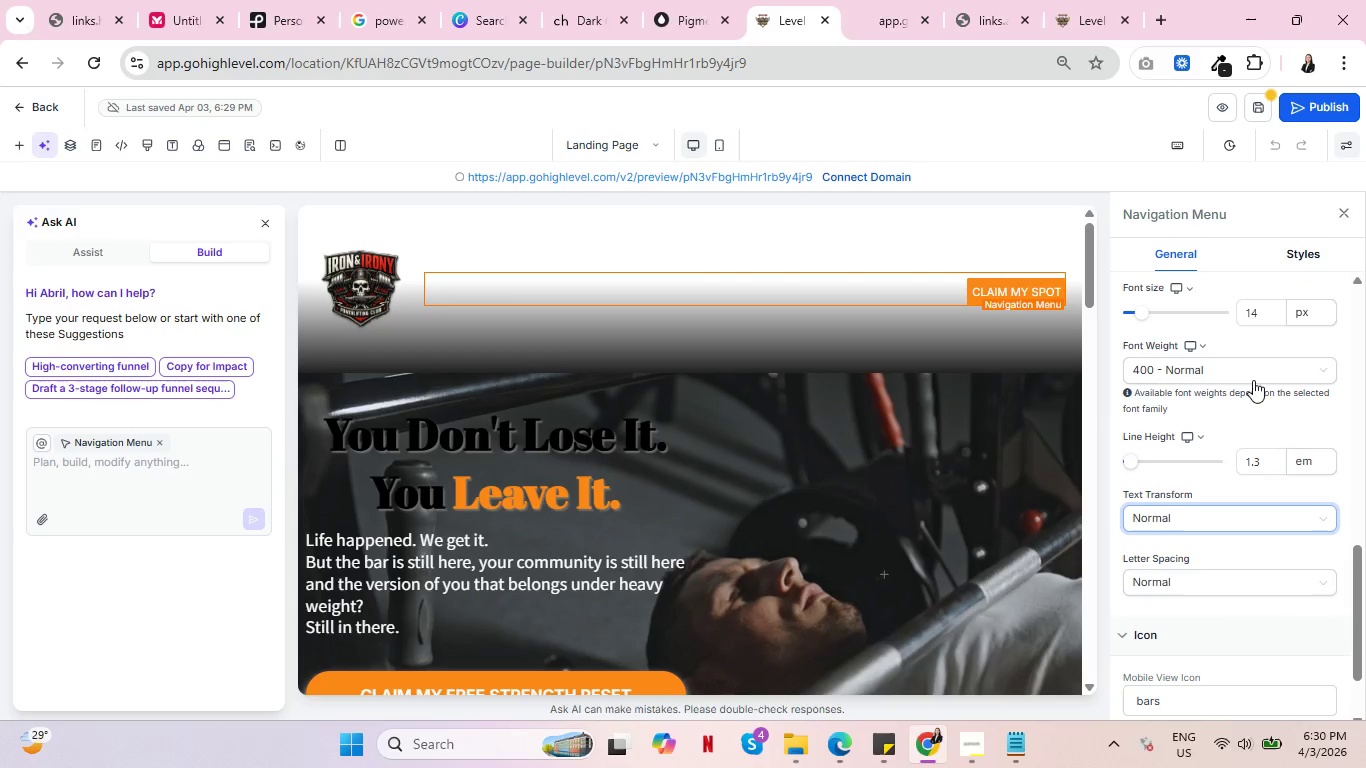 
left_click([1245, 377])
 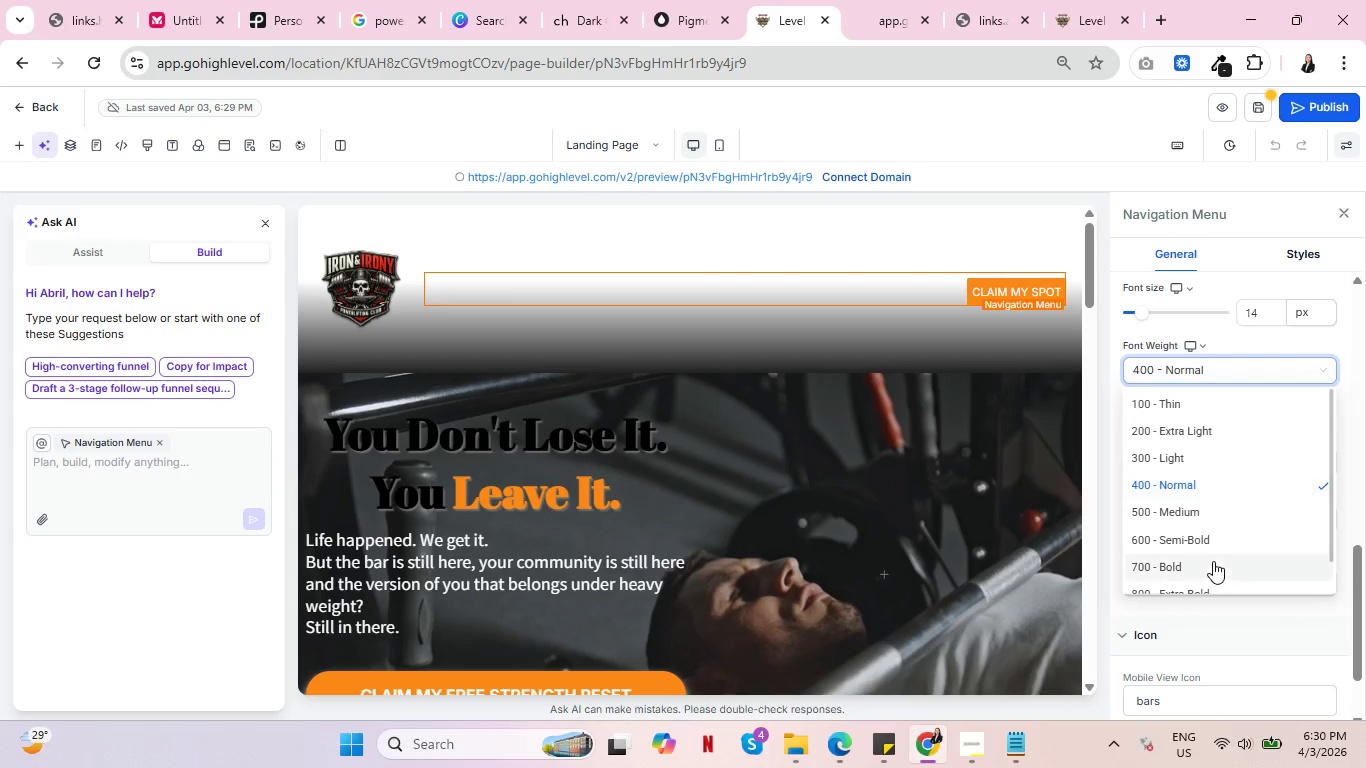 
left_click([1210, 540])
 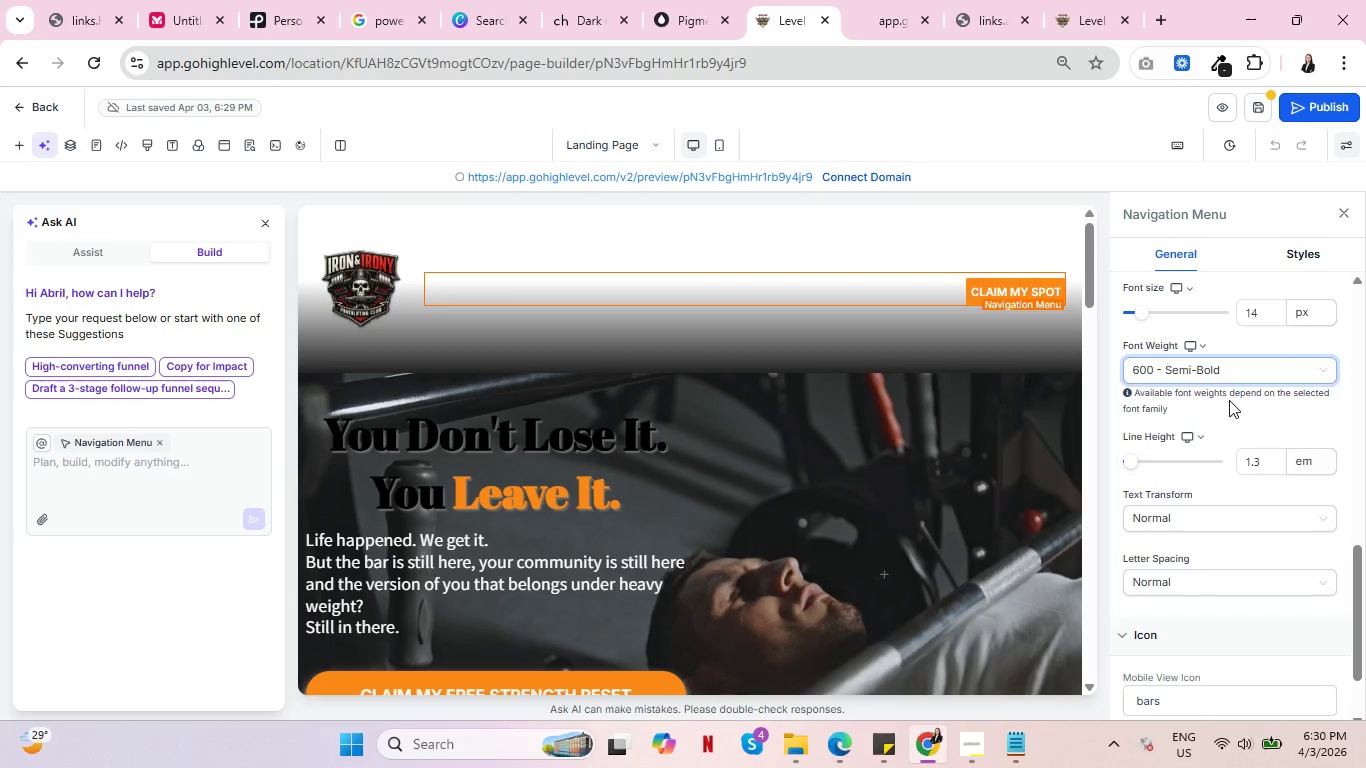 
left_click([1233, 372])
 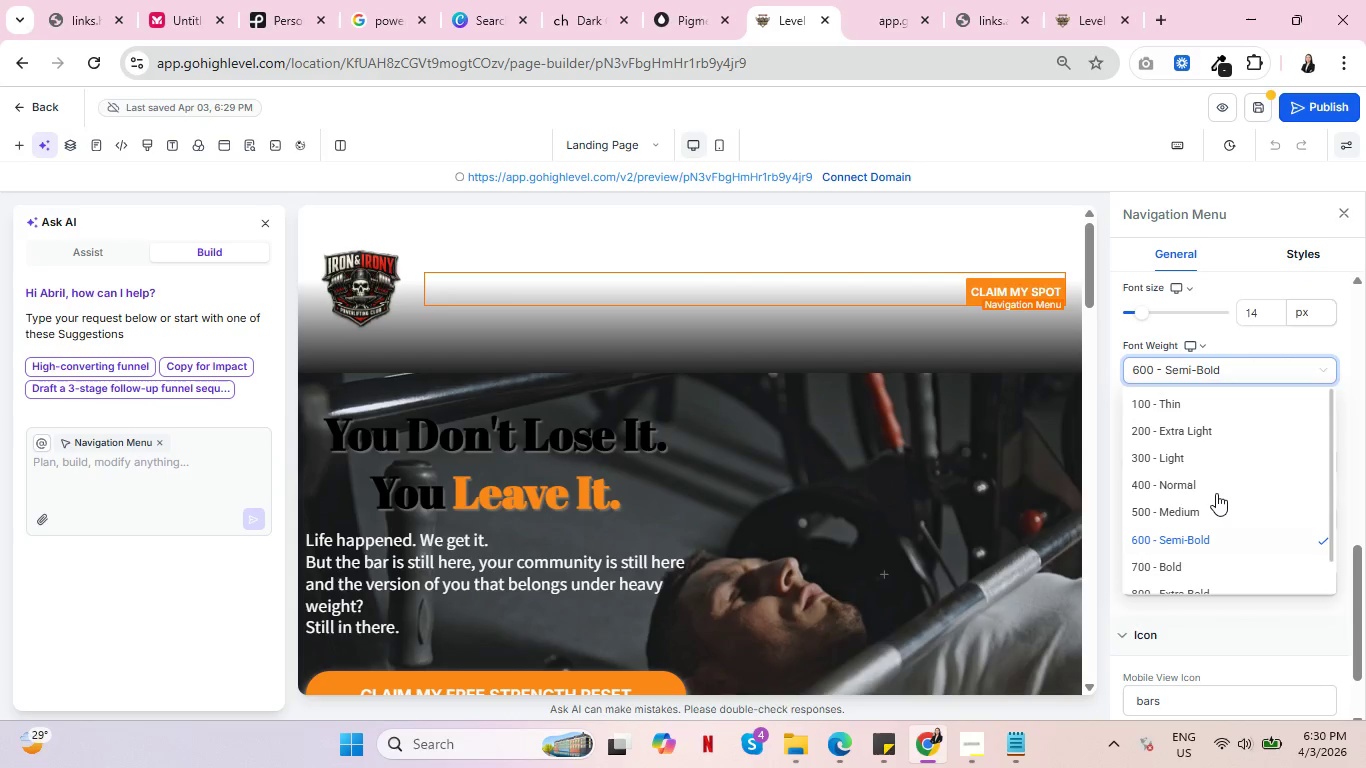 
scroll: coordinate [1216, 498], scroll_direction: down, amount: 1.0
 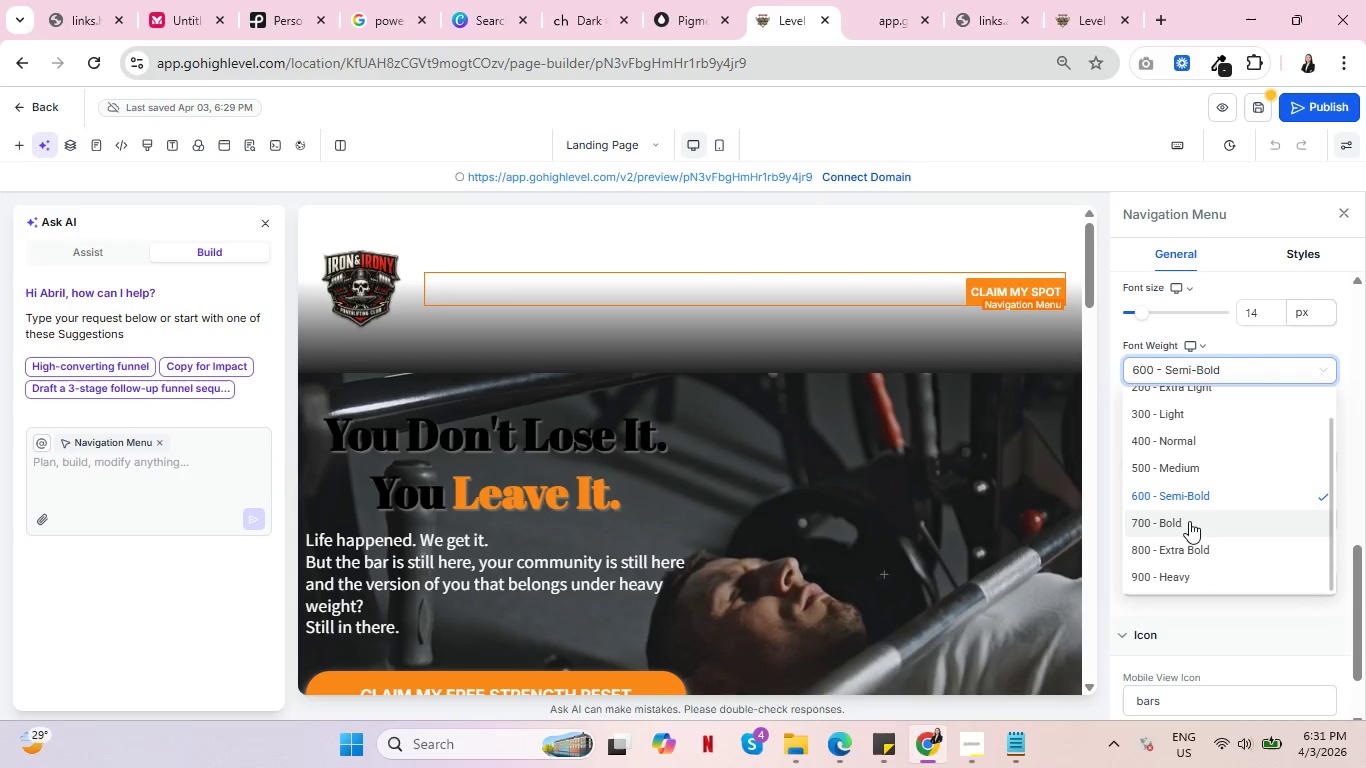 
left_click([1187, 517])
 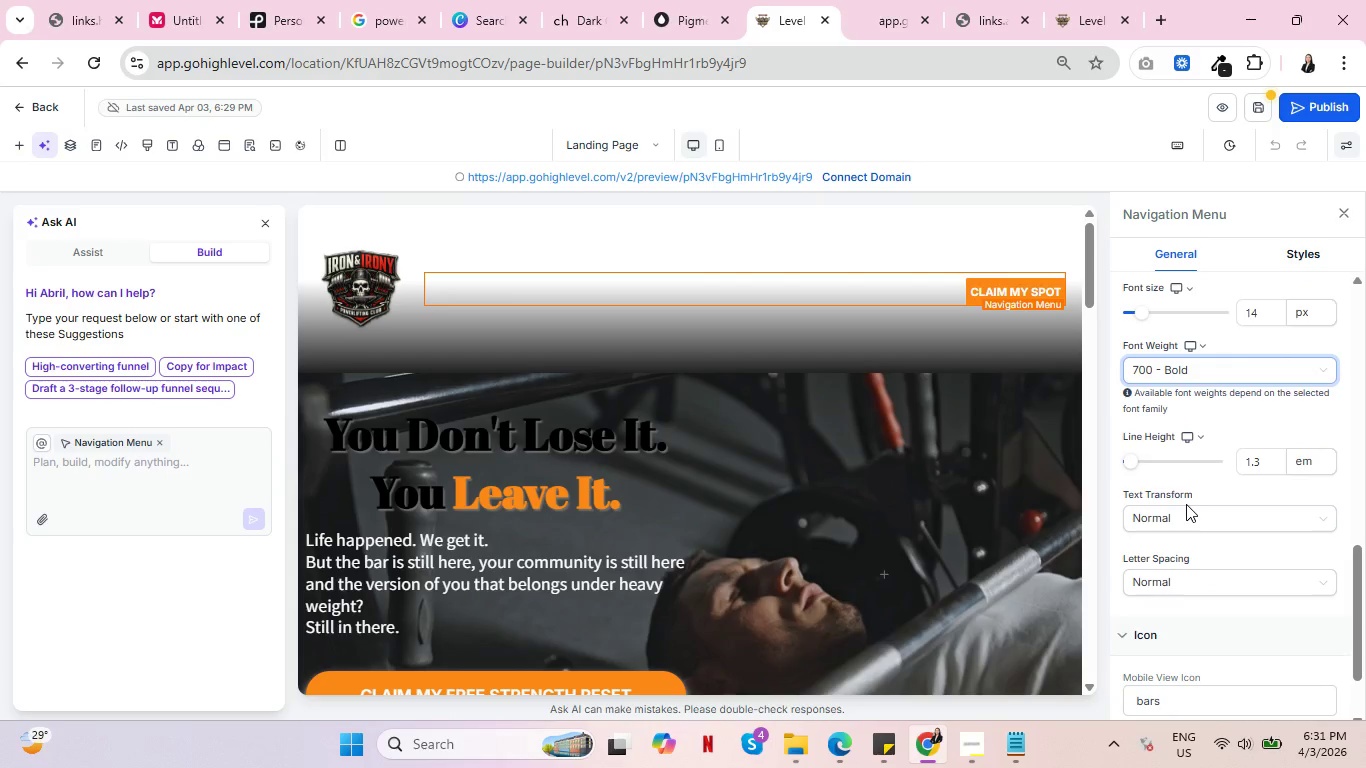 
scroll: coordinate [1232, 475], scroll_direction: down, amount: 2.0
 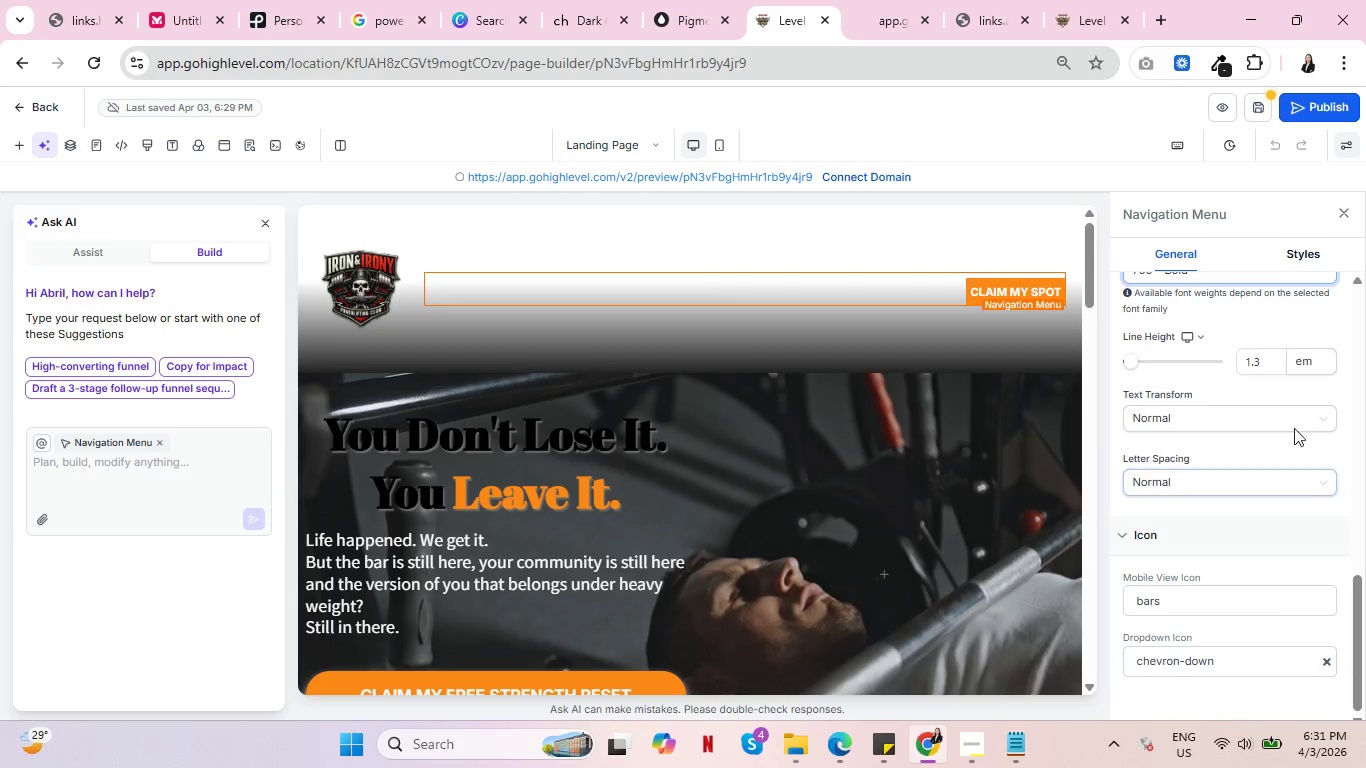 
scroll: coordinate [1302, 404], scroll_direction: up, amount: 1.0
 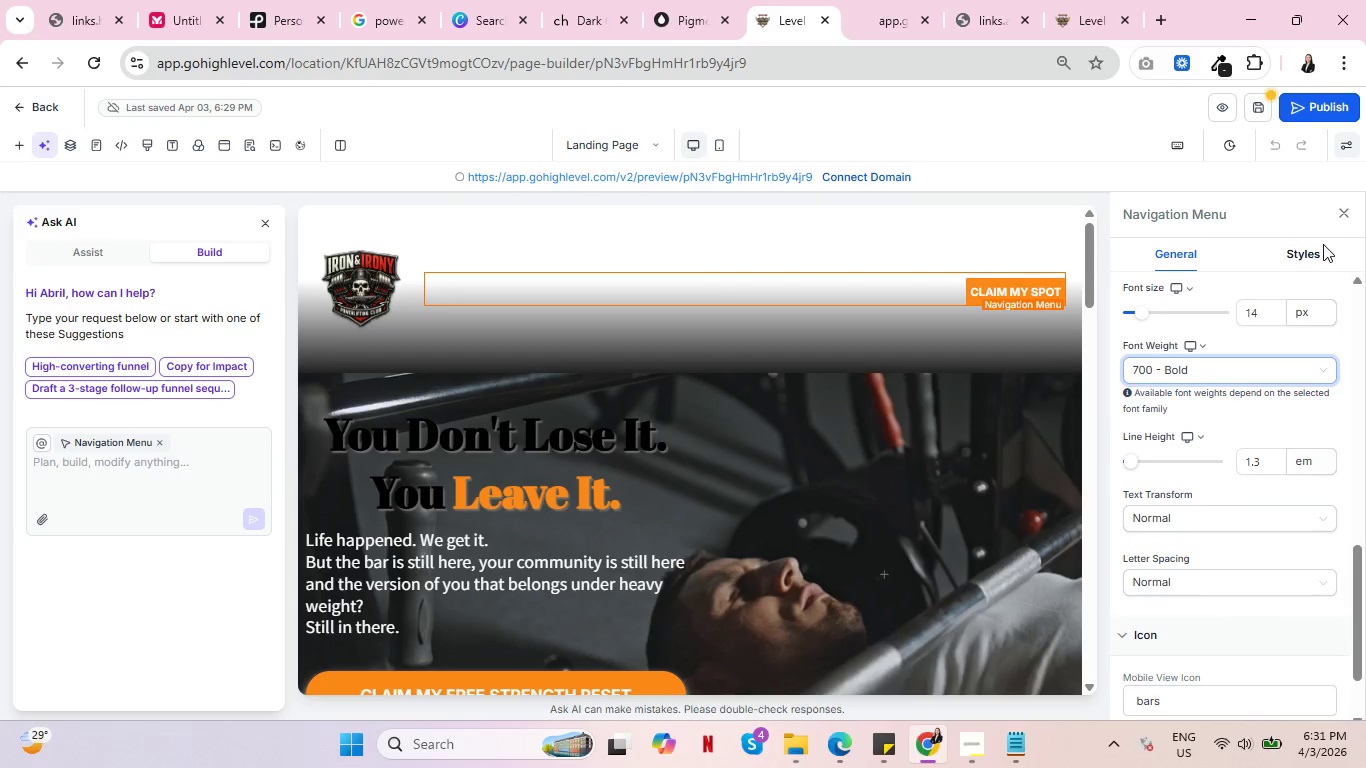 
left_click([1323, 244])
 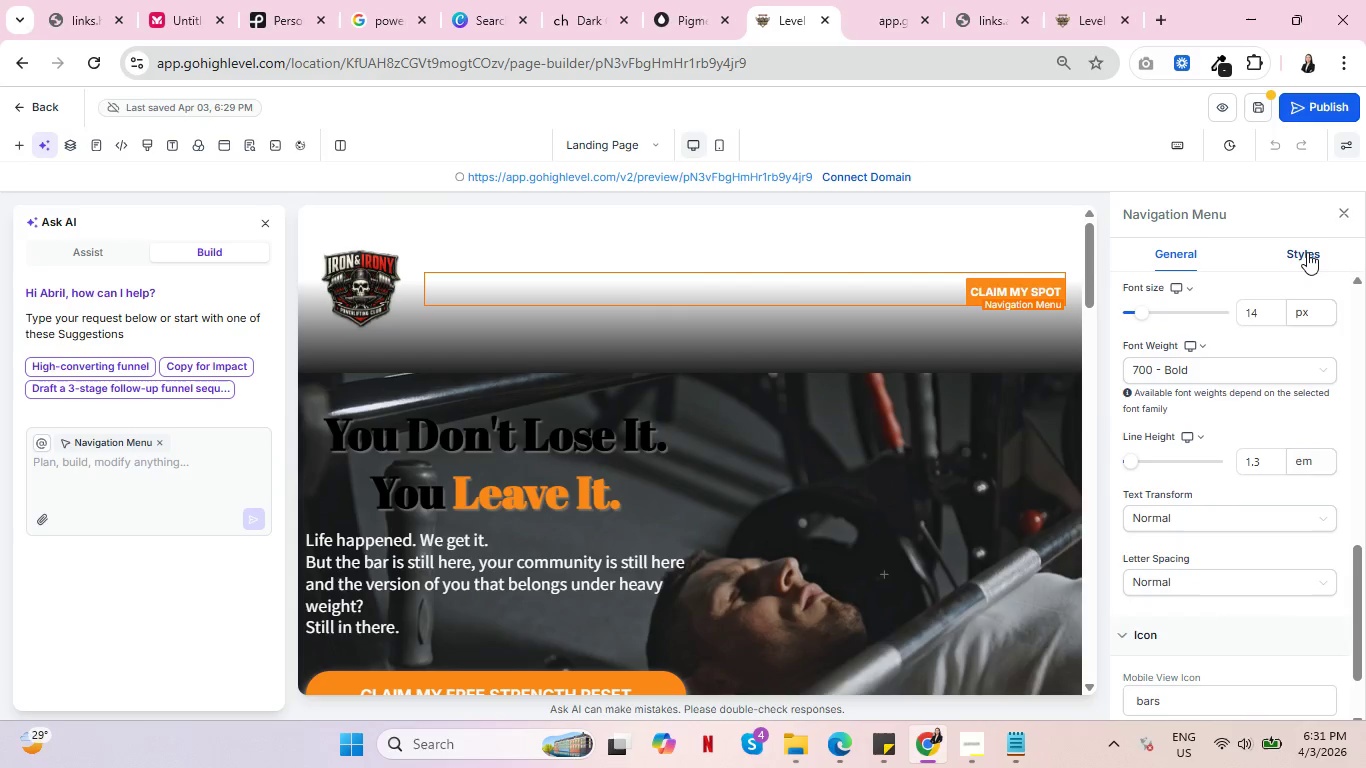 
double_click([1307, 252])
 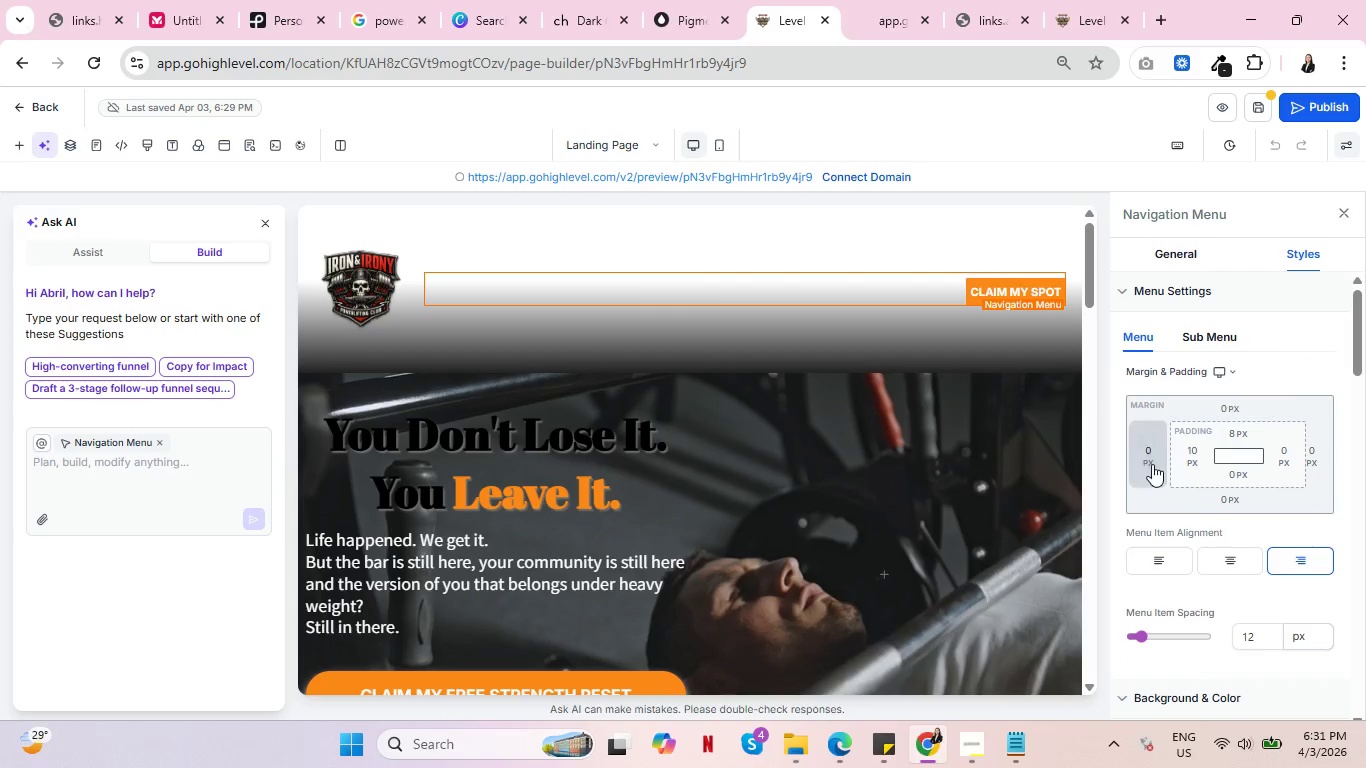 
scroll: coordinate [1285, 471], scroll_direction: down, amount: 5.0
 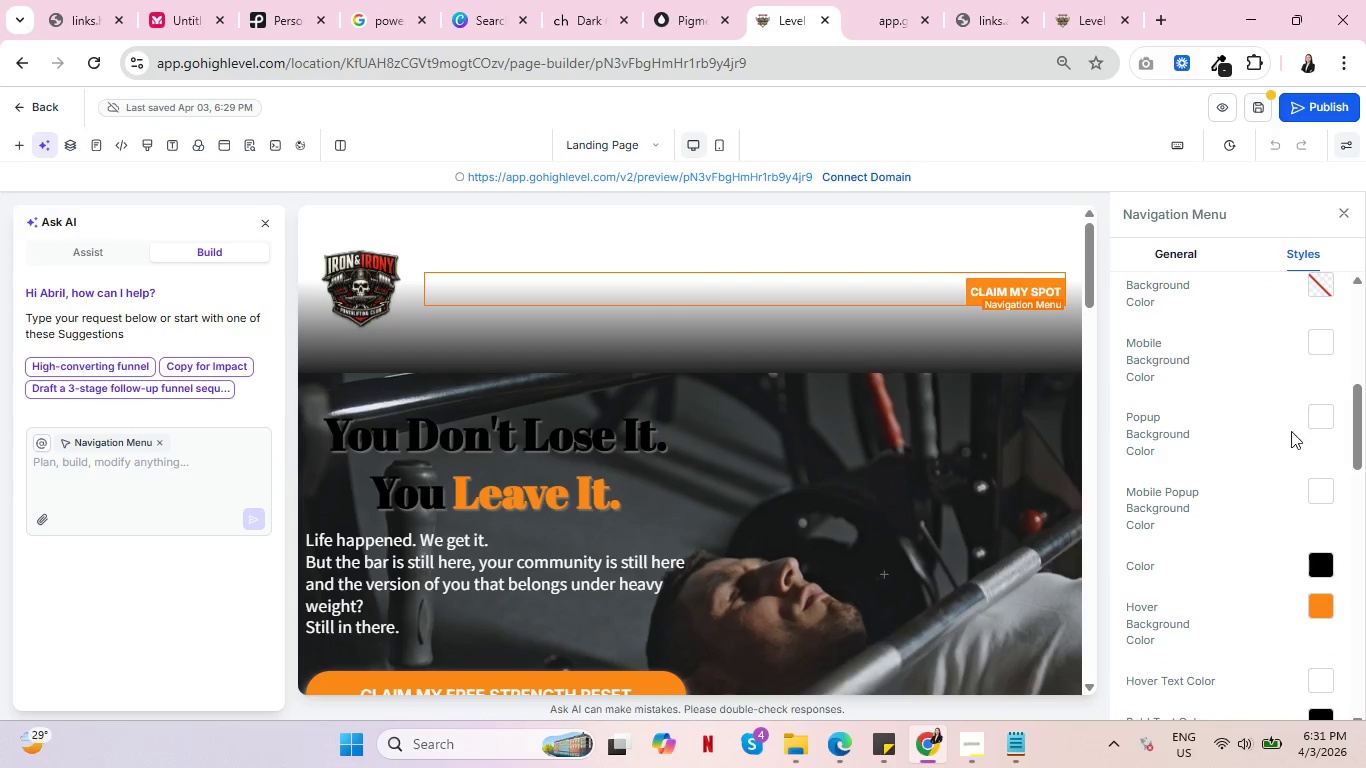 
scroll: coordinate [1296, 401], scroll_direction: up, amount: 1.0
 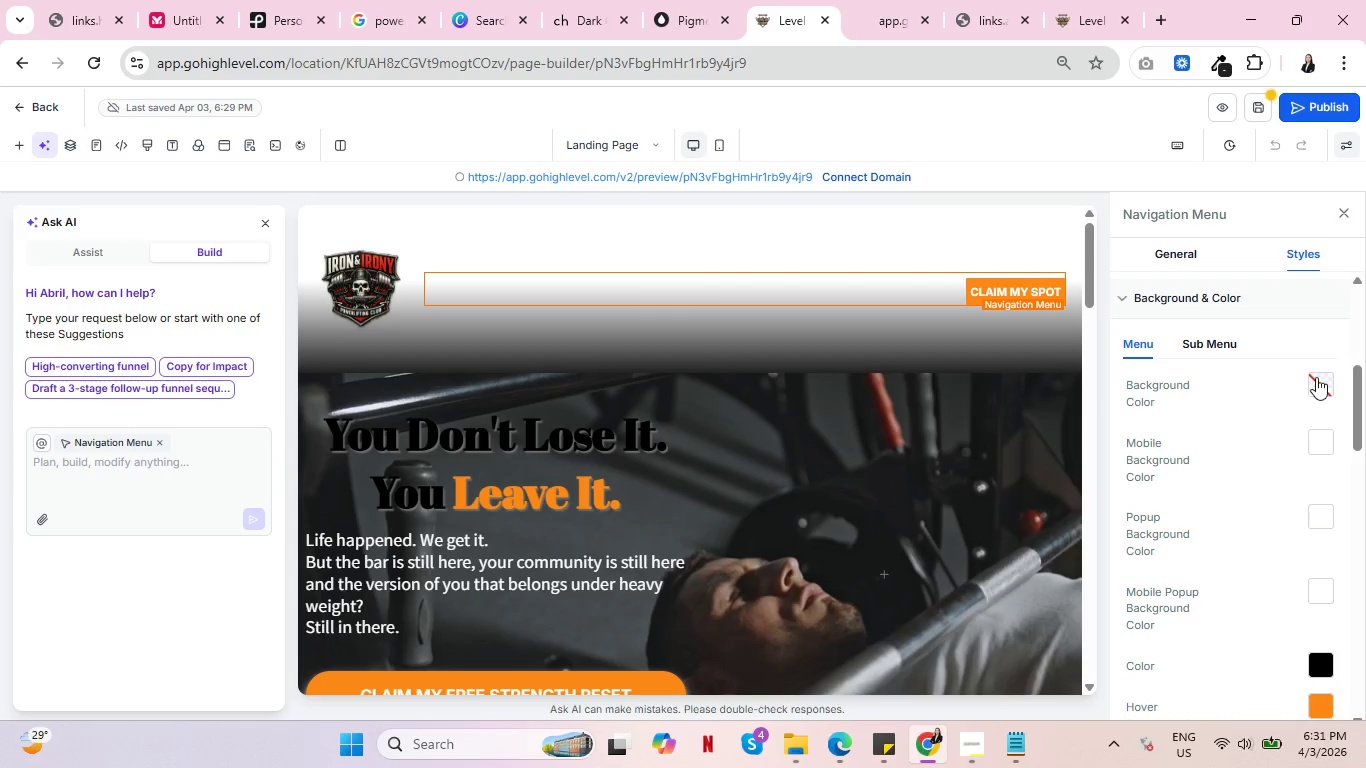 
left_click([1316, 377])
 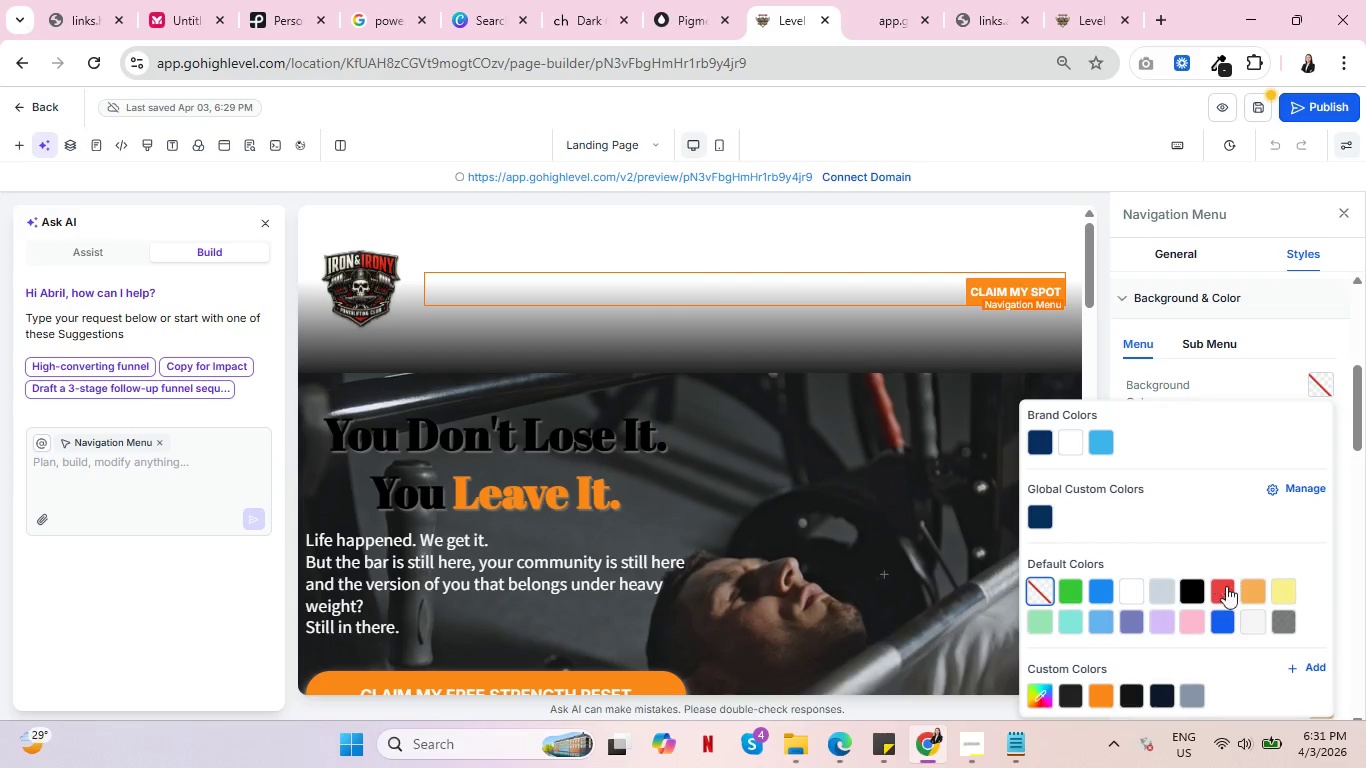 
left_click([1249, 589])
 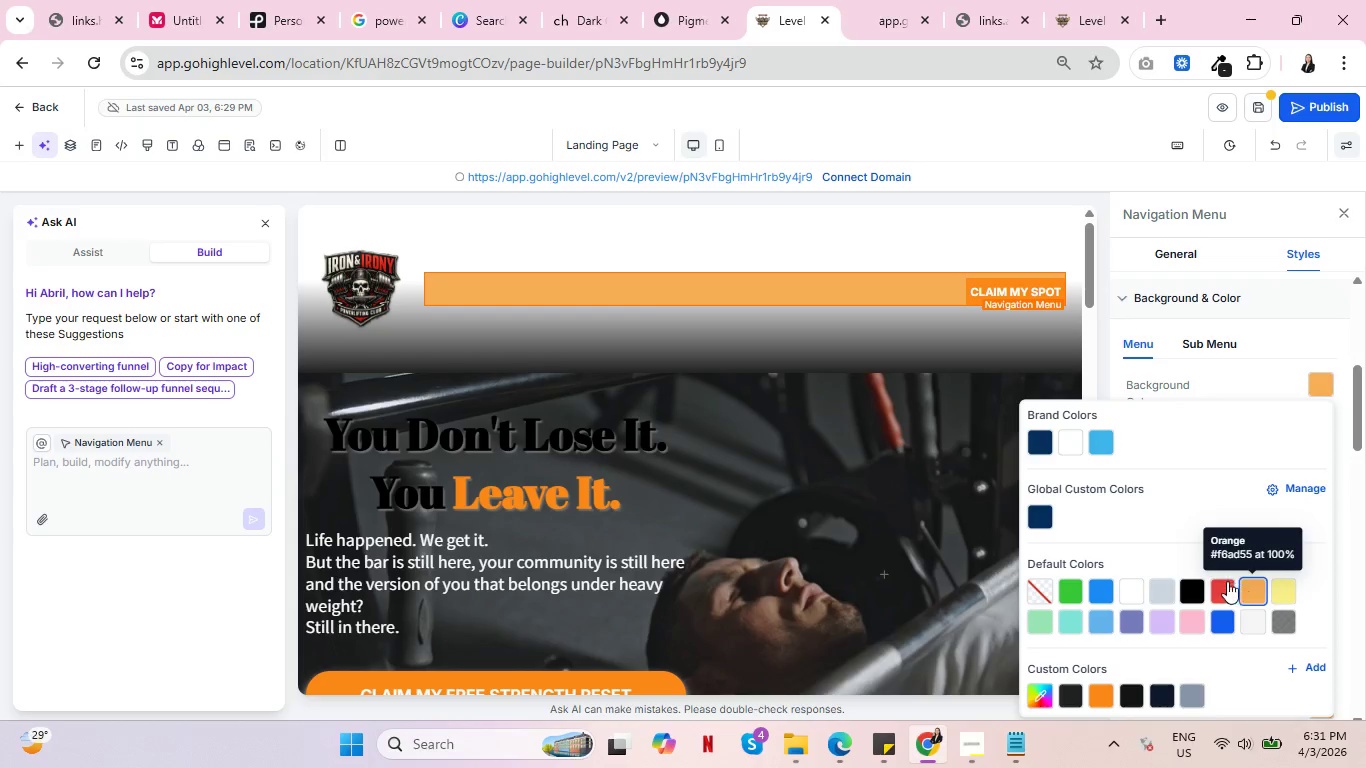 
left_click([1044, 587])
 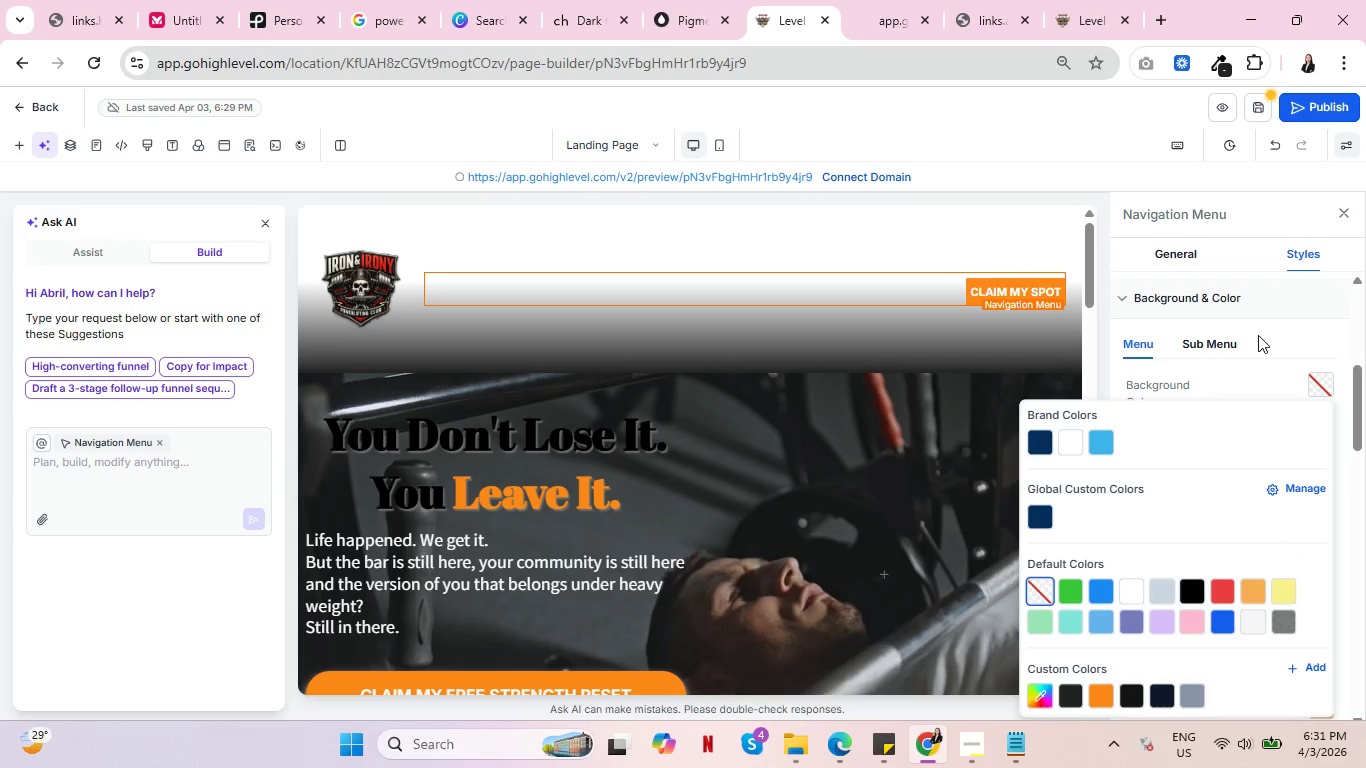 
left_click([1252, 340])
 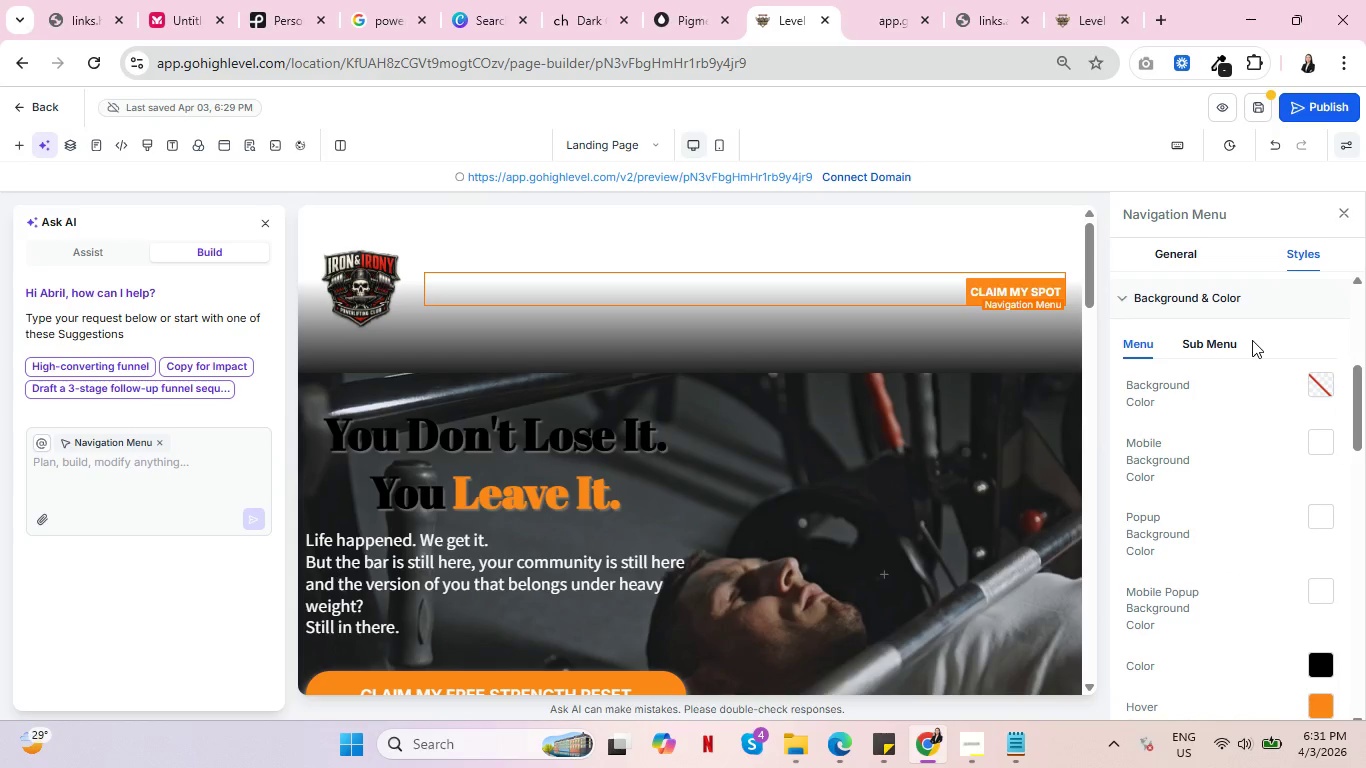 
scroll: coordinate [1151, 404], scroll_direction: down, amount: 3.0
 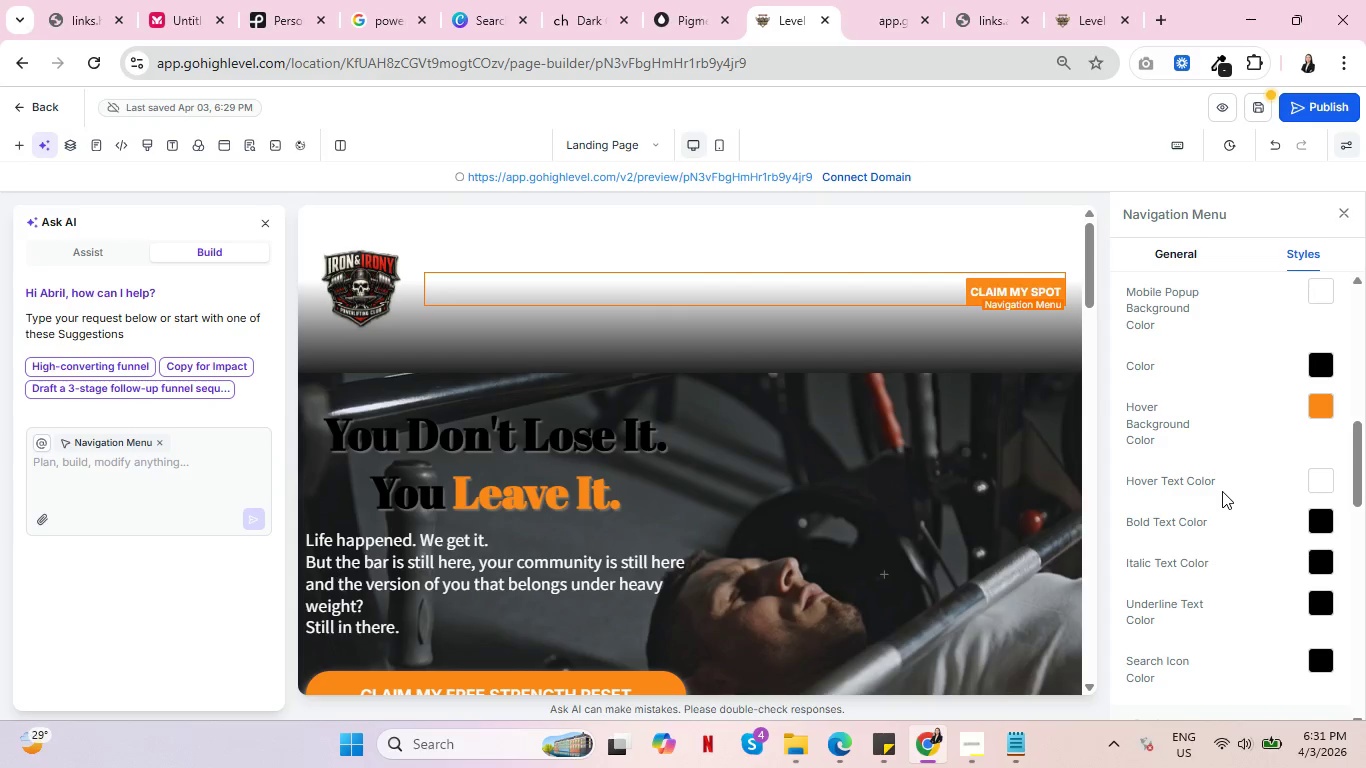 
wait(6.39)
 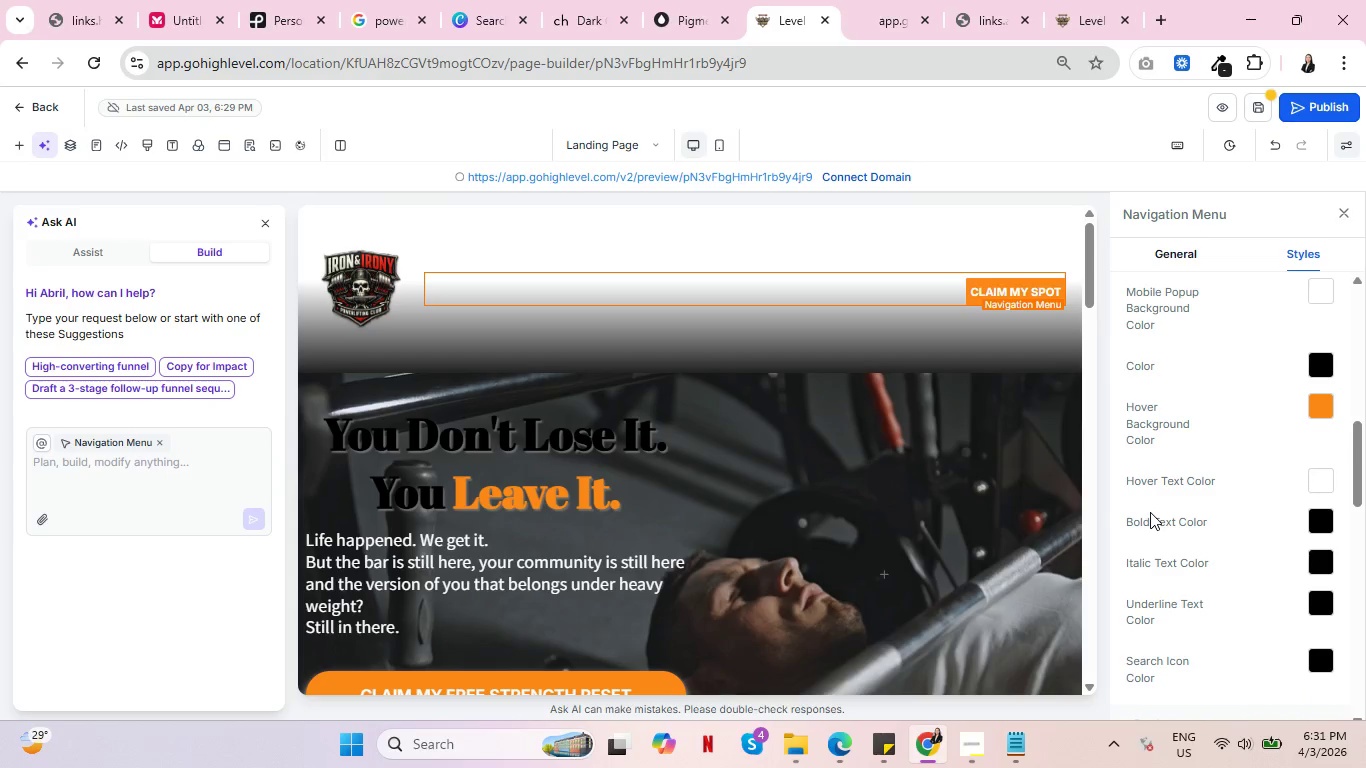 
scroll: coordinate [1228, 505], scroll_direction: down, amount: 5.0
 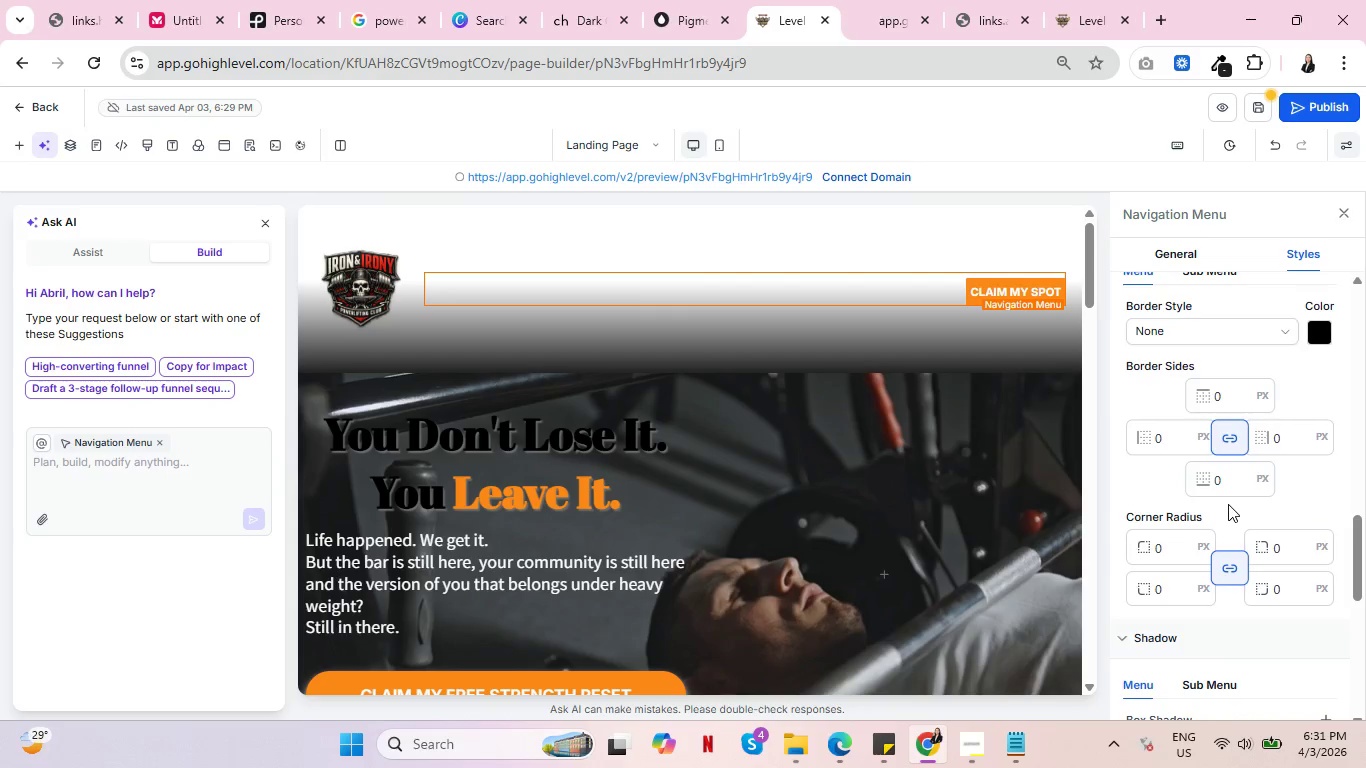 
scroll: coordinate [1265, 469], scroll_direction: up, amount: 6.0
 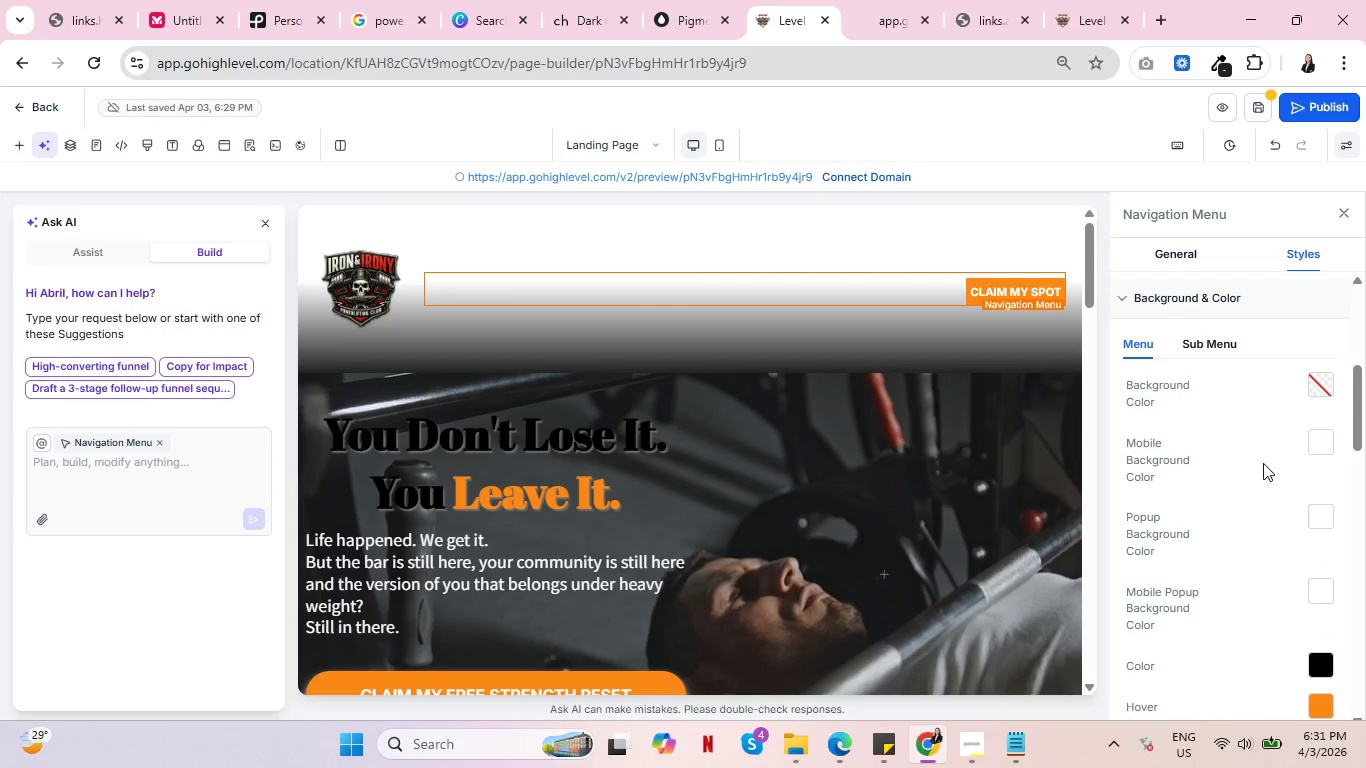 
left_click([1215, 335])
 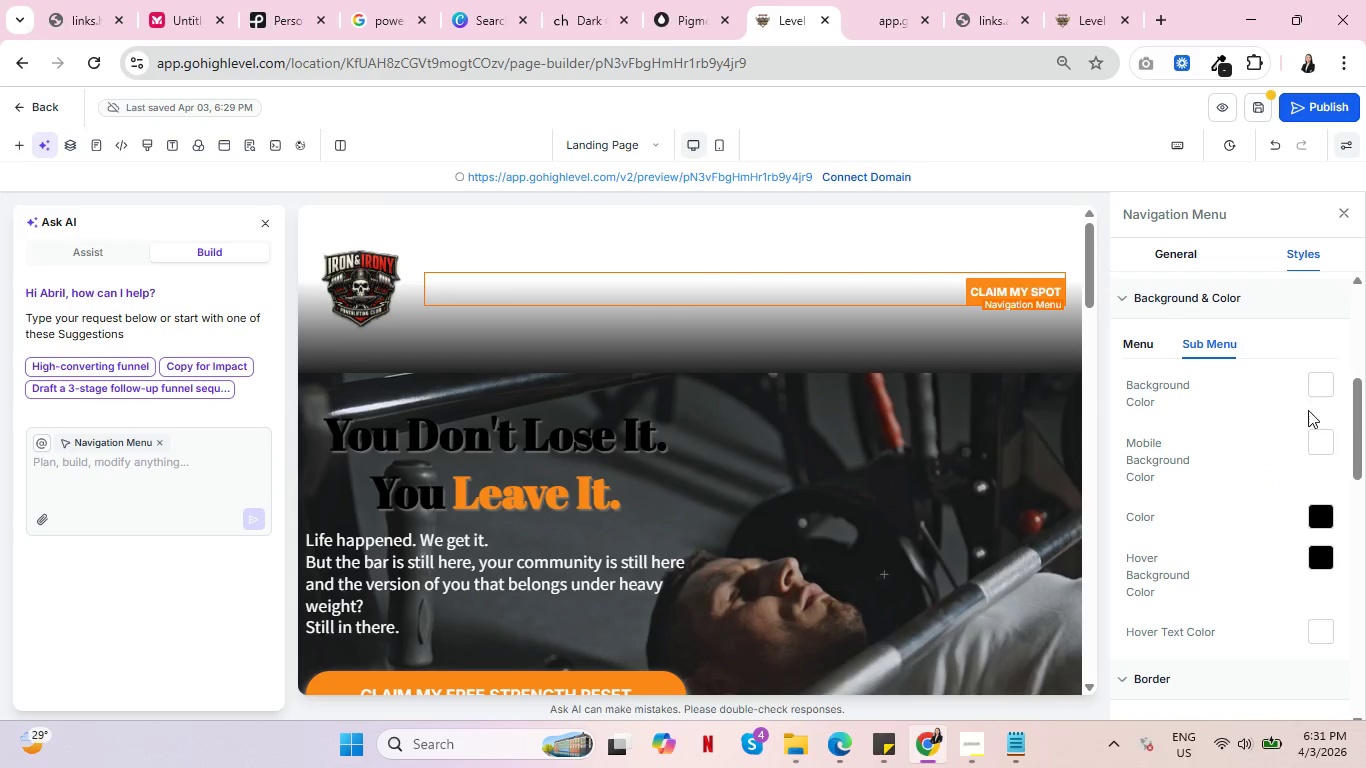 
left_click([1327, 388])
 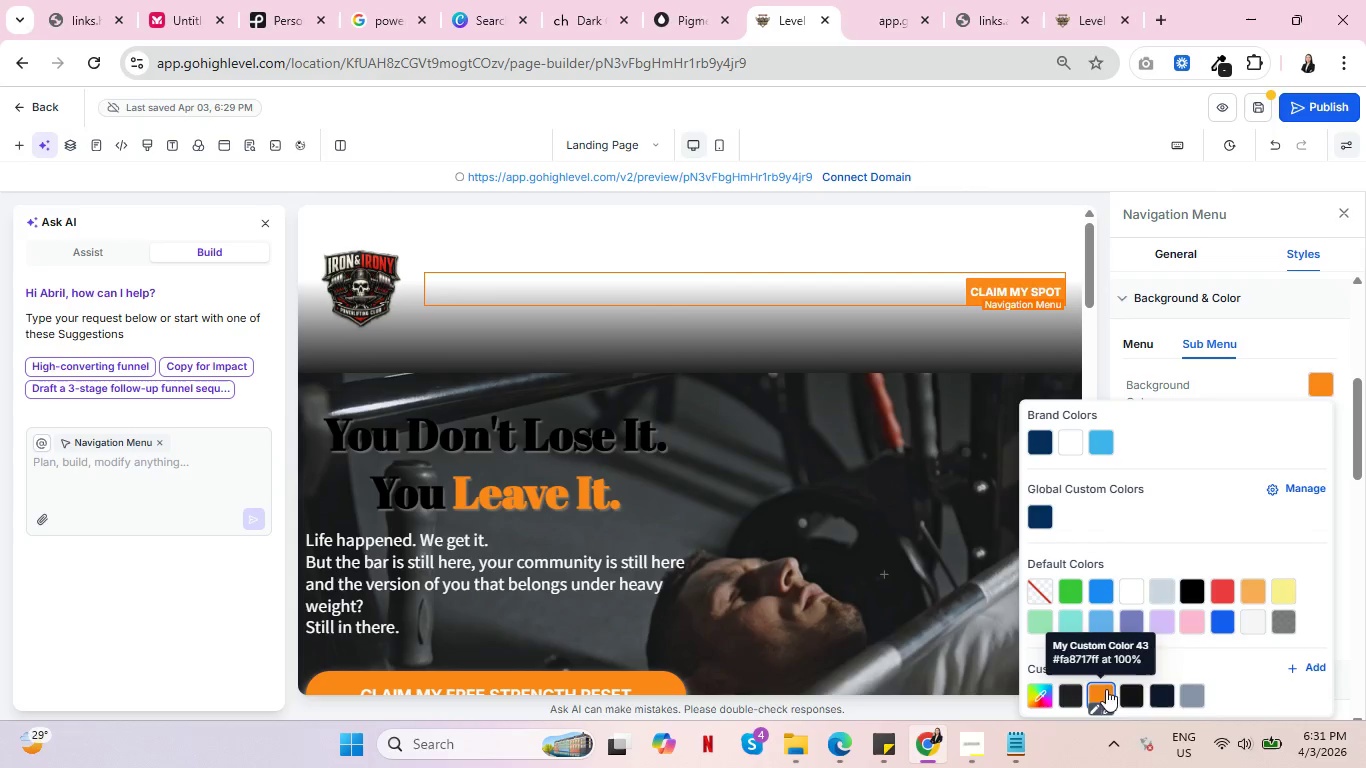 
left_click([1288, 327])
 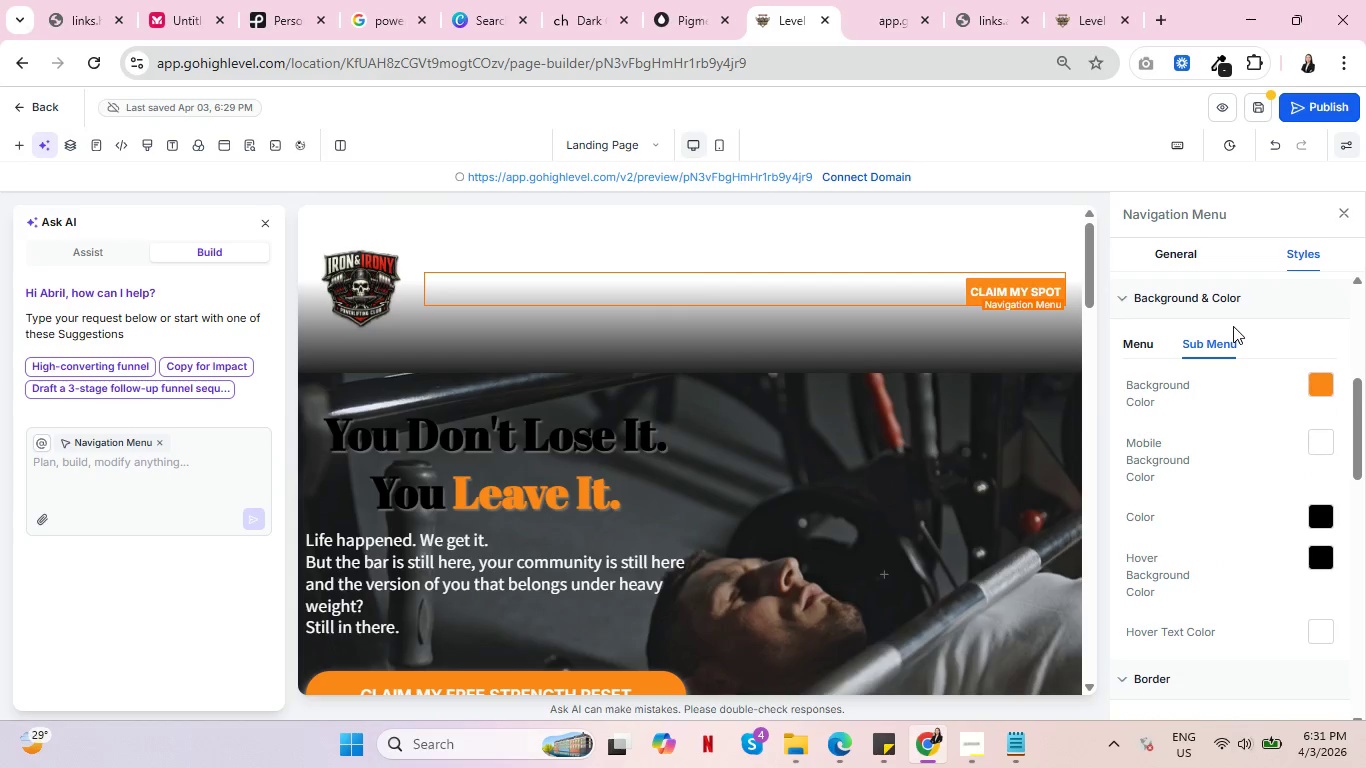 
wait(6.88)
 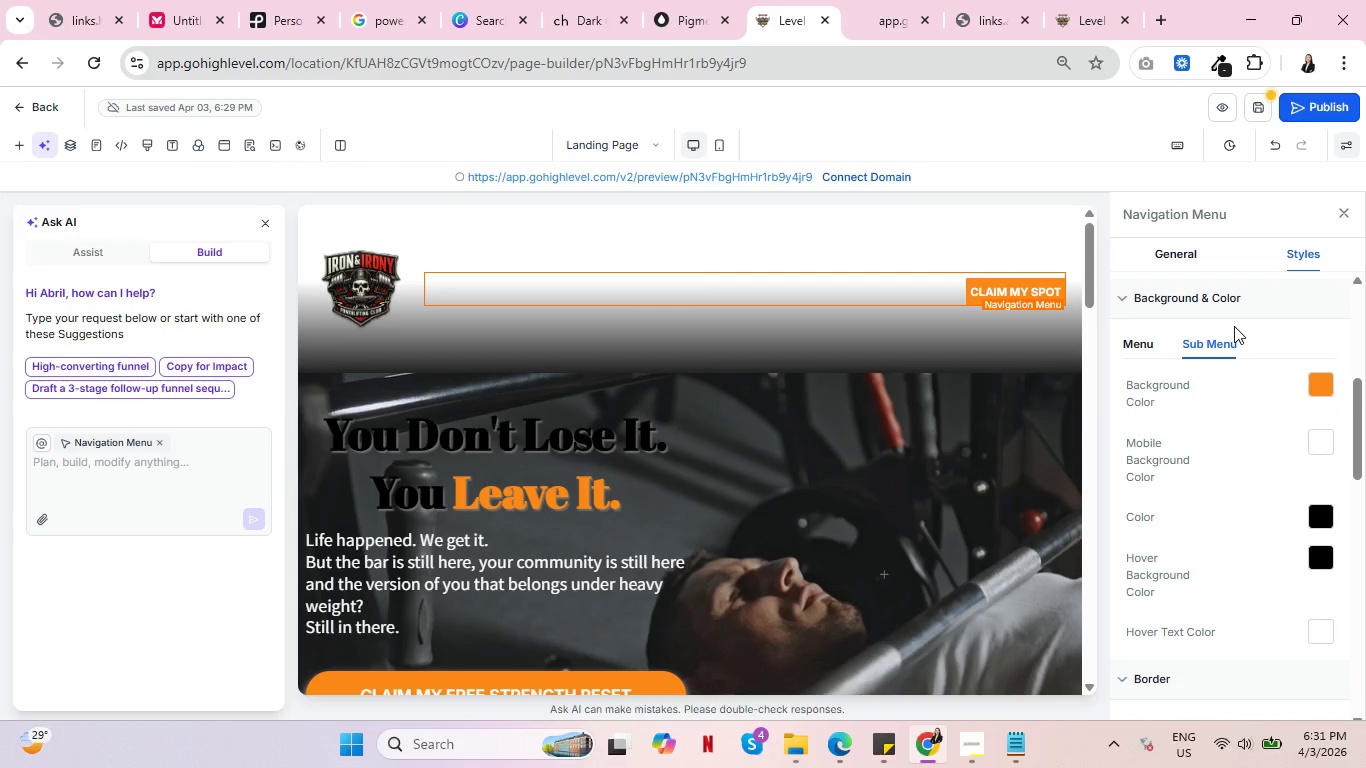 
scroll: coordinate [1225, 483], scroll_direction: down, amount: 13.0
 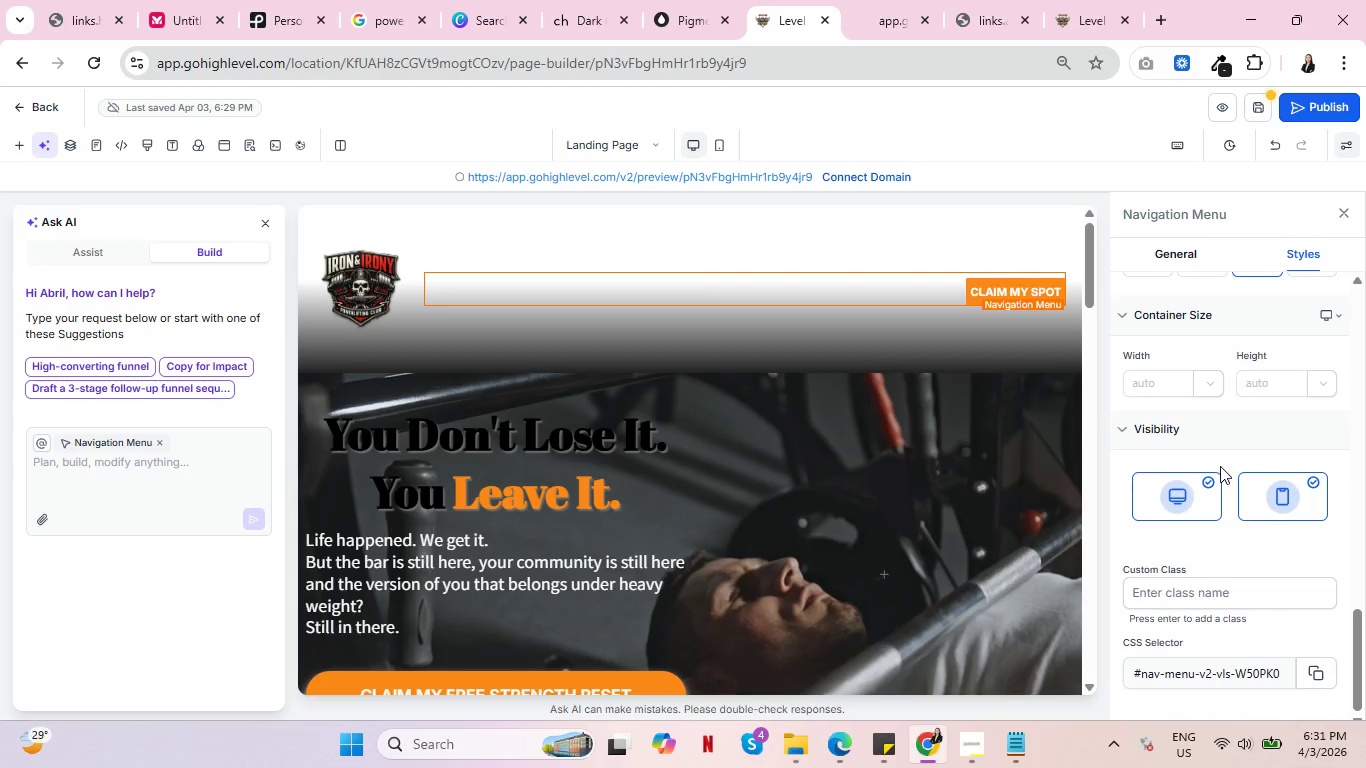 
scroll: coordinate [1220, 465], scroll_direction: up, amount: 2.0
 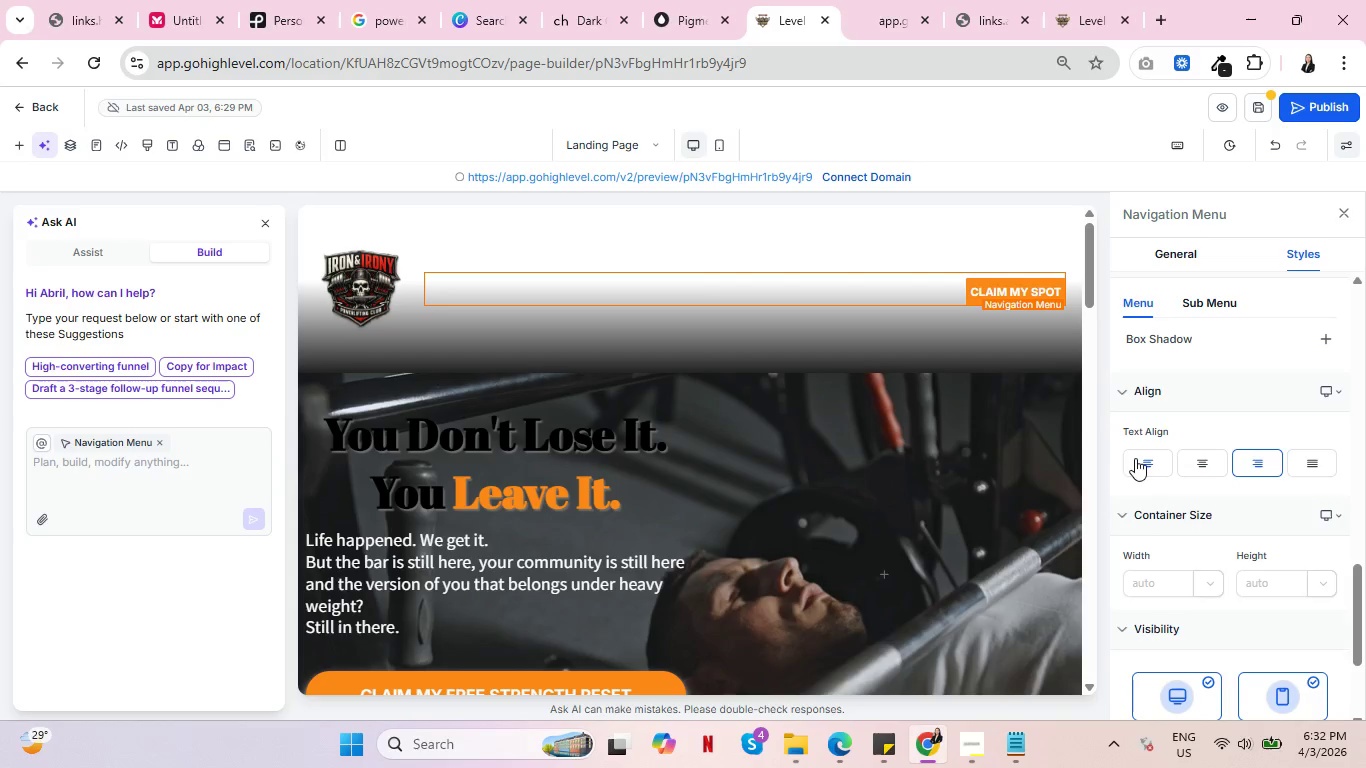 
left_click([1154, 460])
 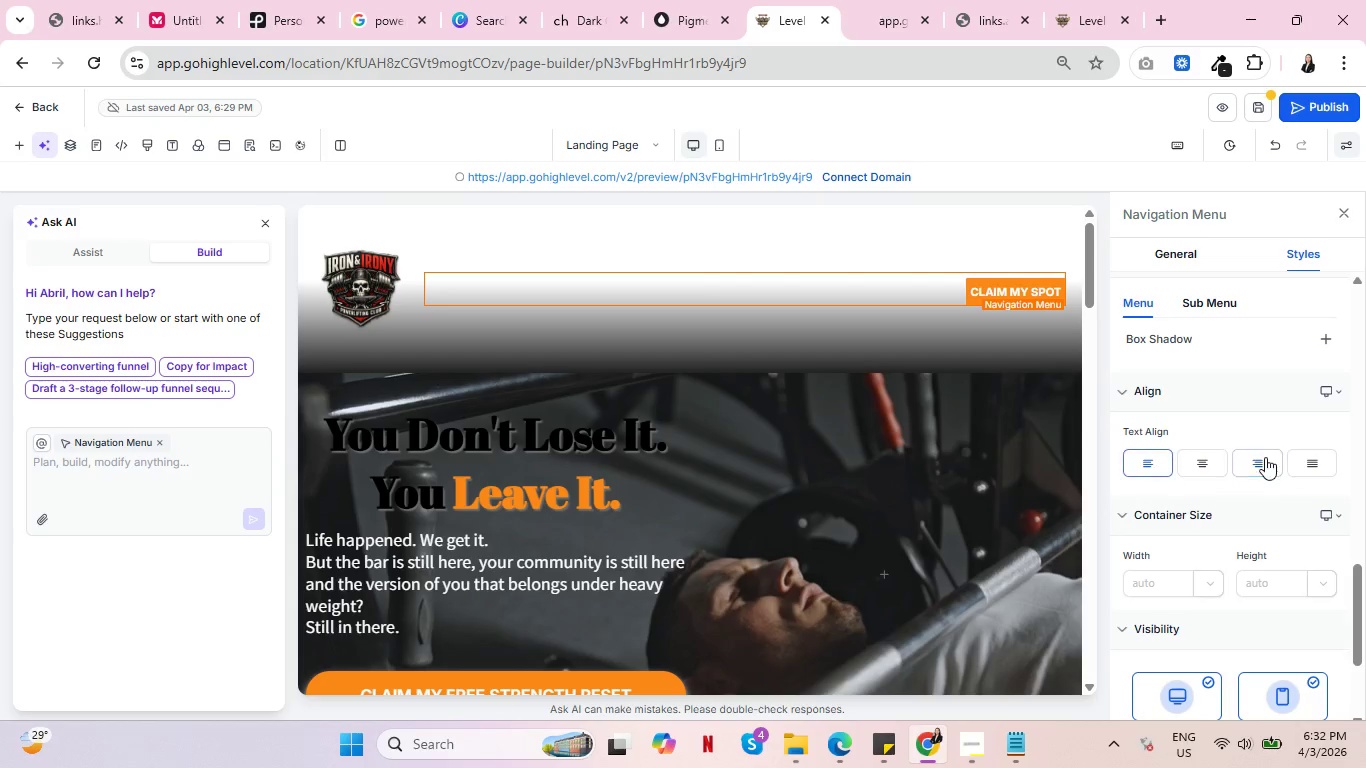 
scroll: coordinate [1265, 449], scroll_direction: up, amount: 13.0
 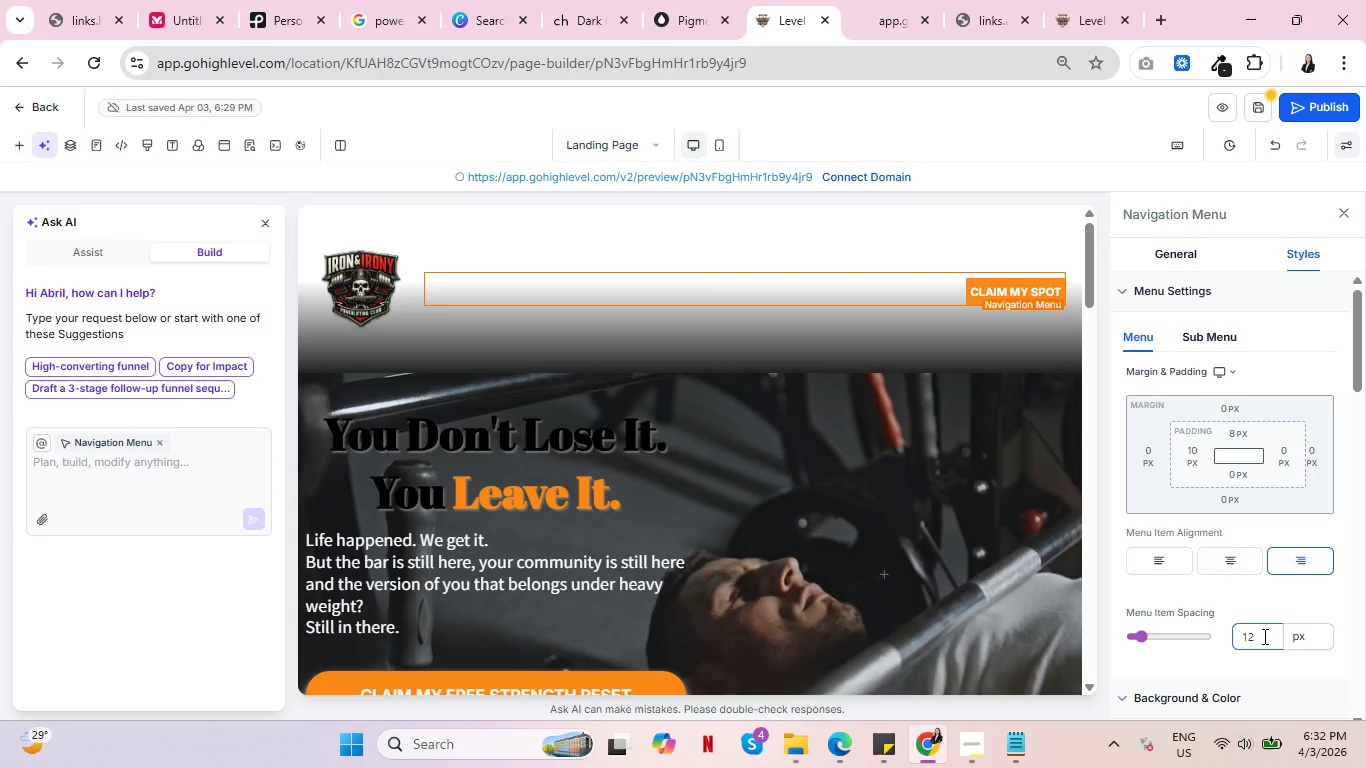 
left_click([1259, 637])
 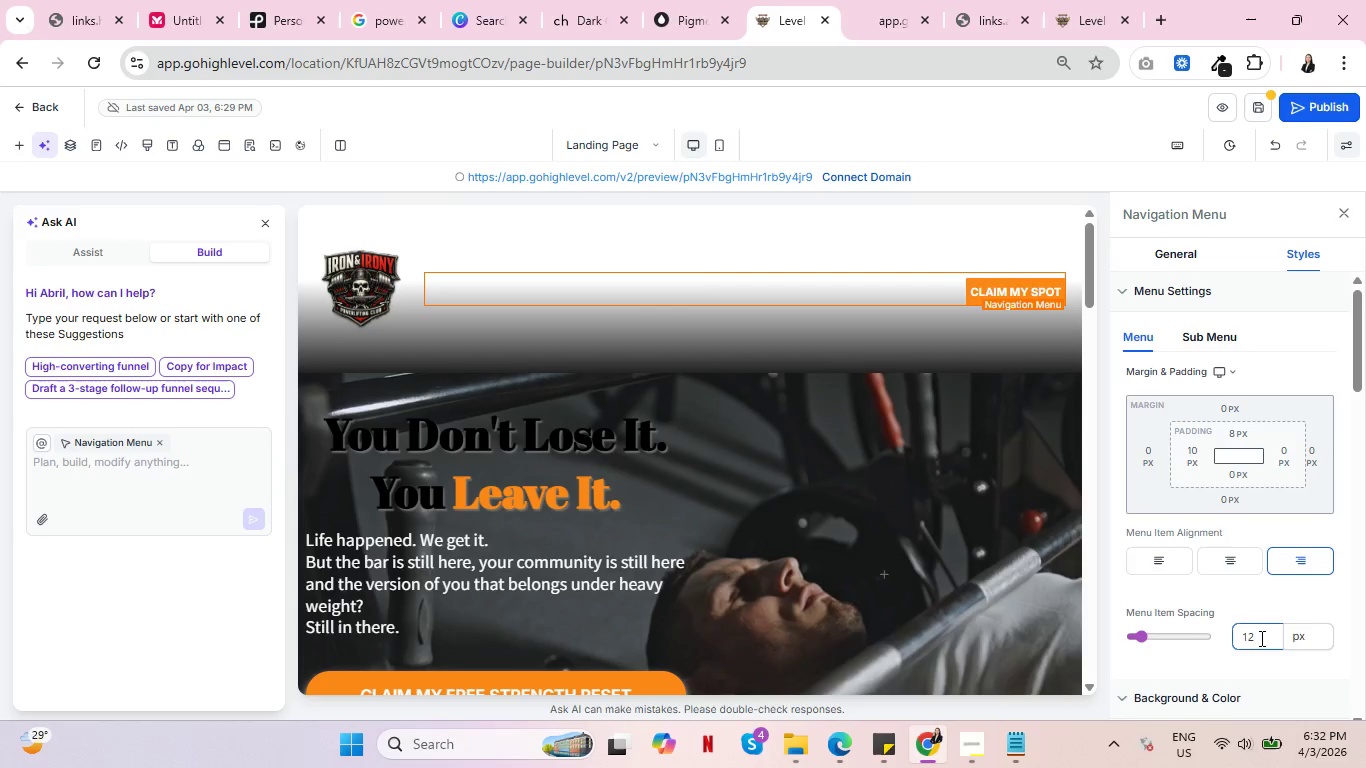 
key(Backspace)
 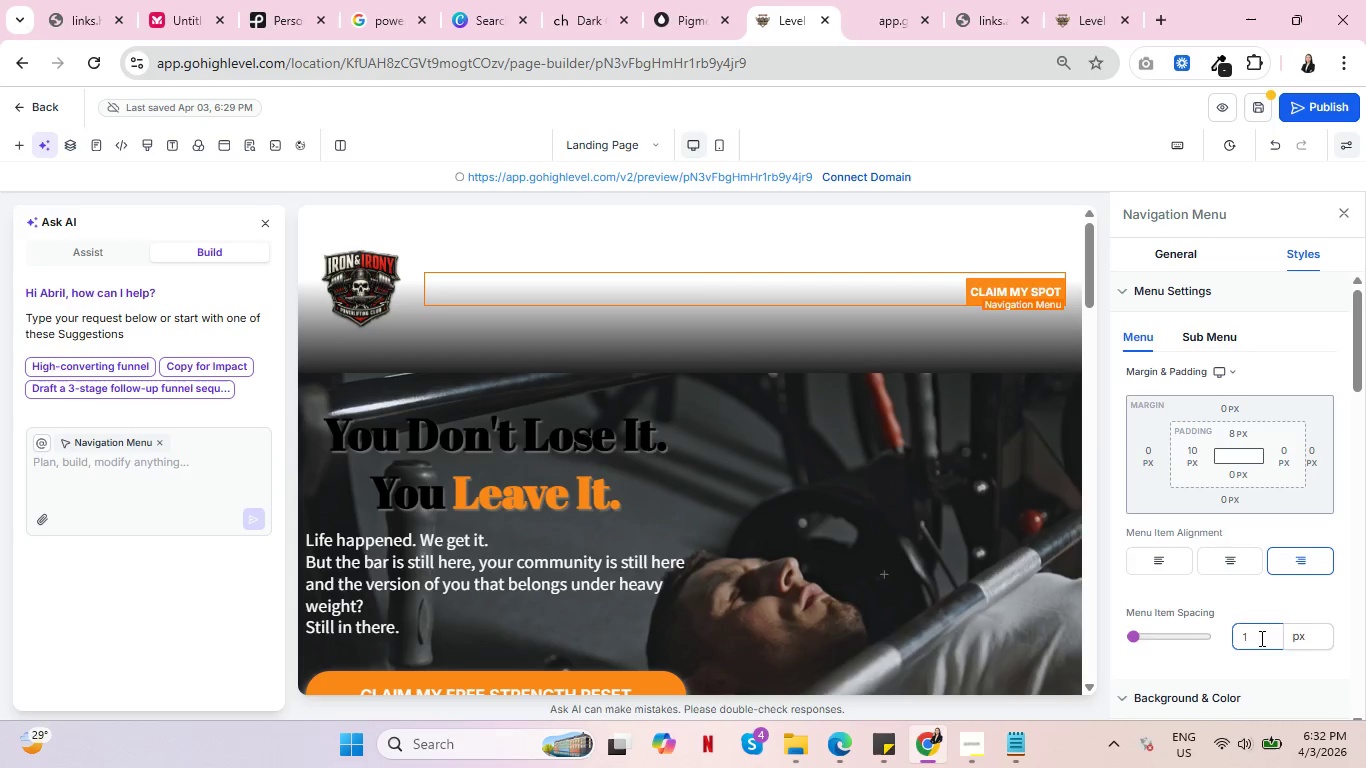 
key(5)
 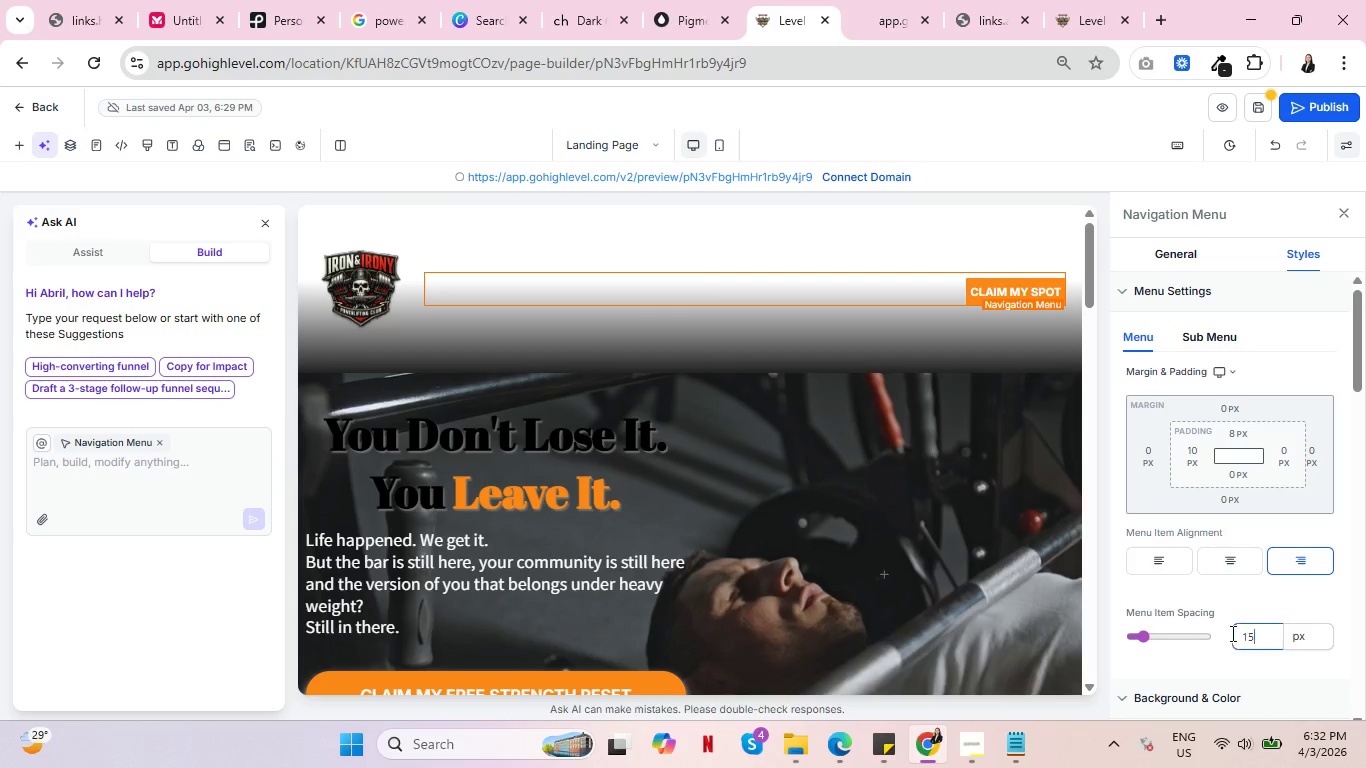 
left_click([1240, 597])
 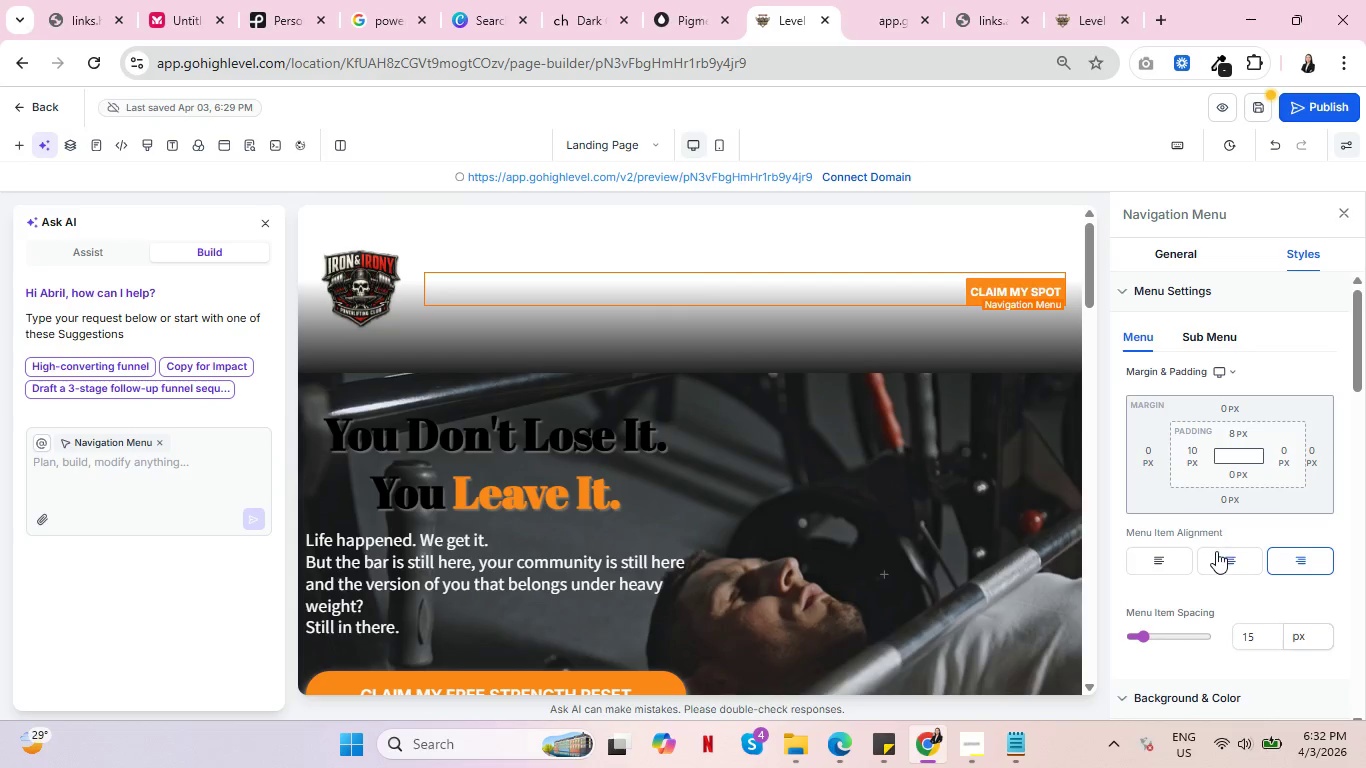 
scroll: coordinate [1216, 551], scroll_direction: down, amount: 1.0
 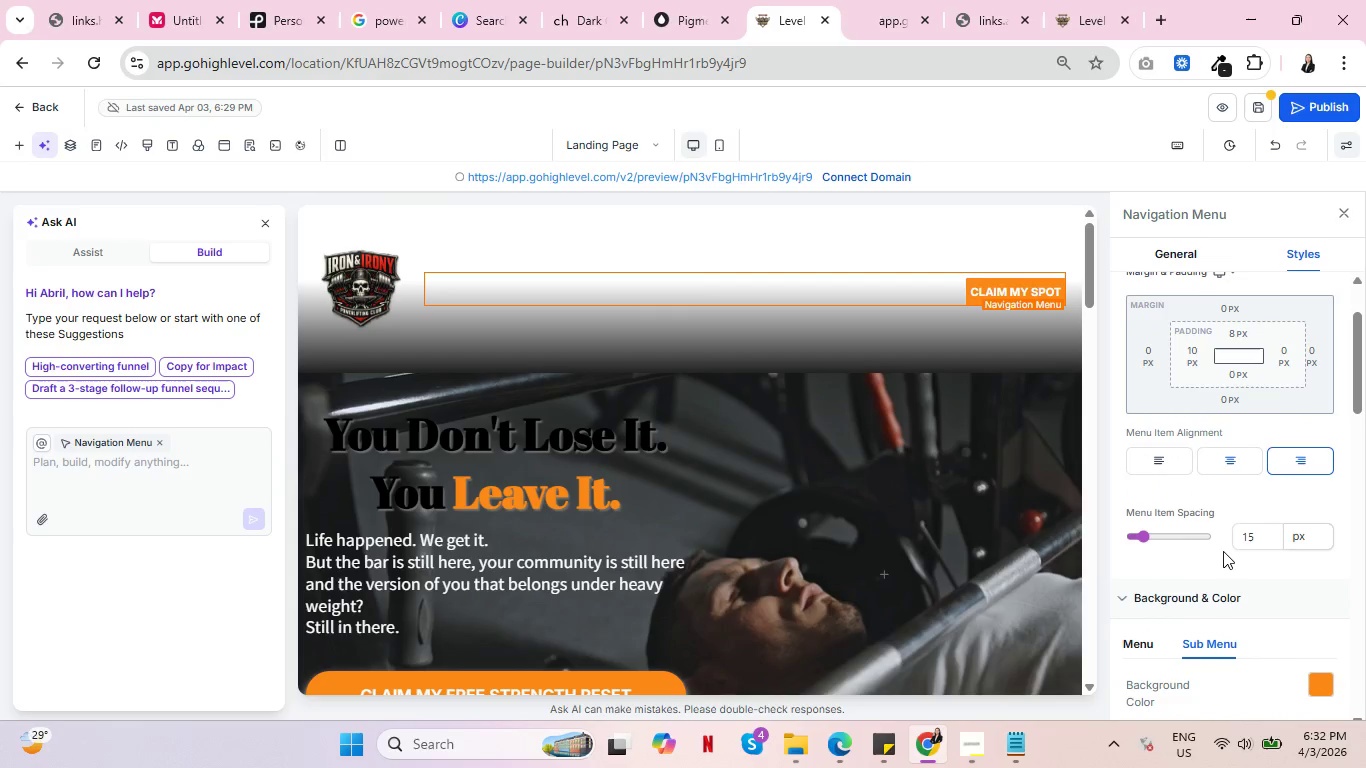 
scroll: coordinate [1225, 551], scroll_direction: up, amount: 5.0
 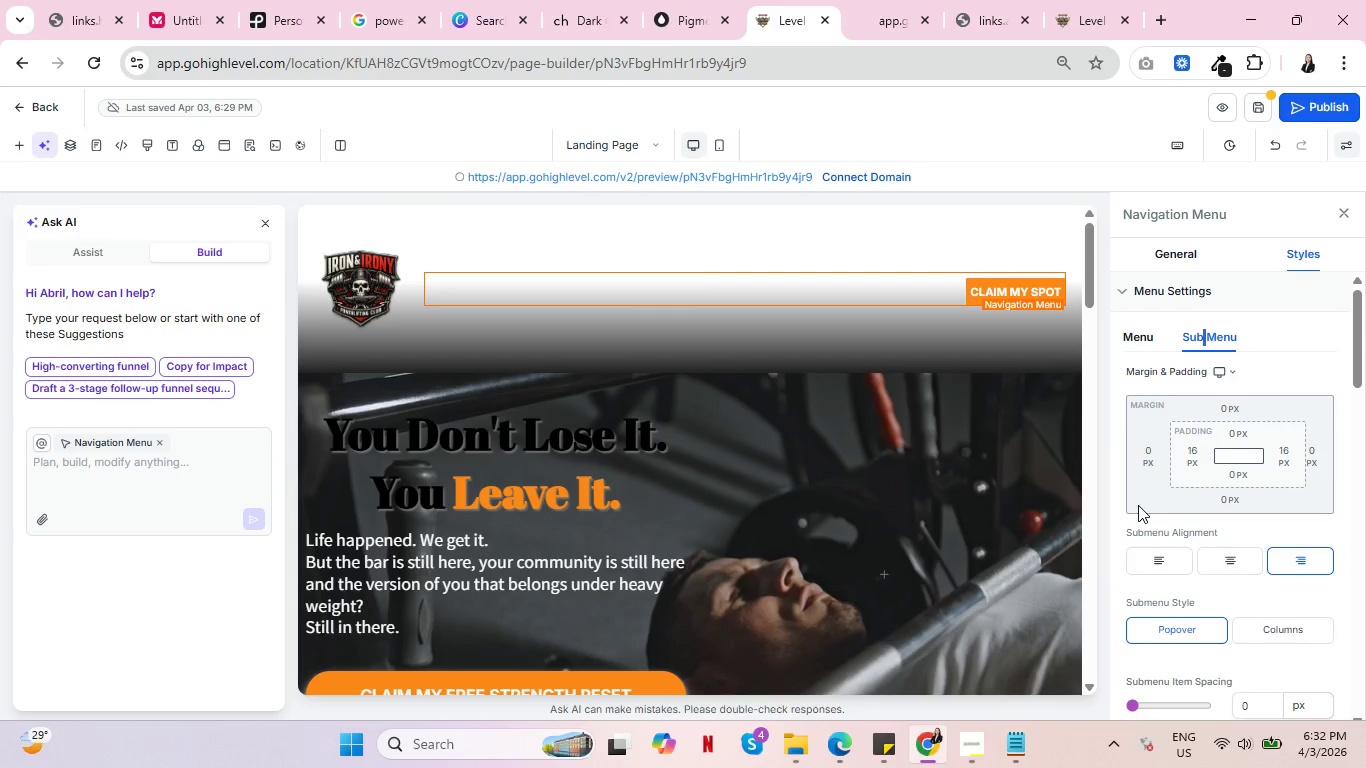 
scroll: coordinate [1264, 538], scroll_direction: down, amount: 2.0
 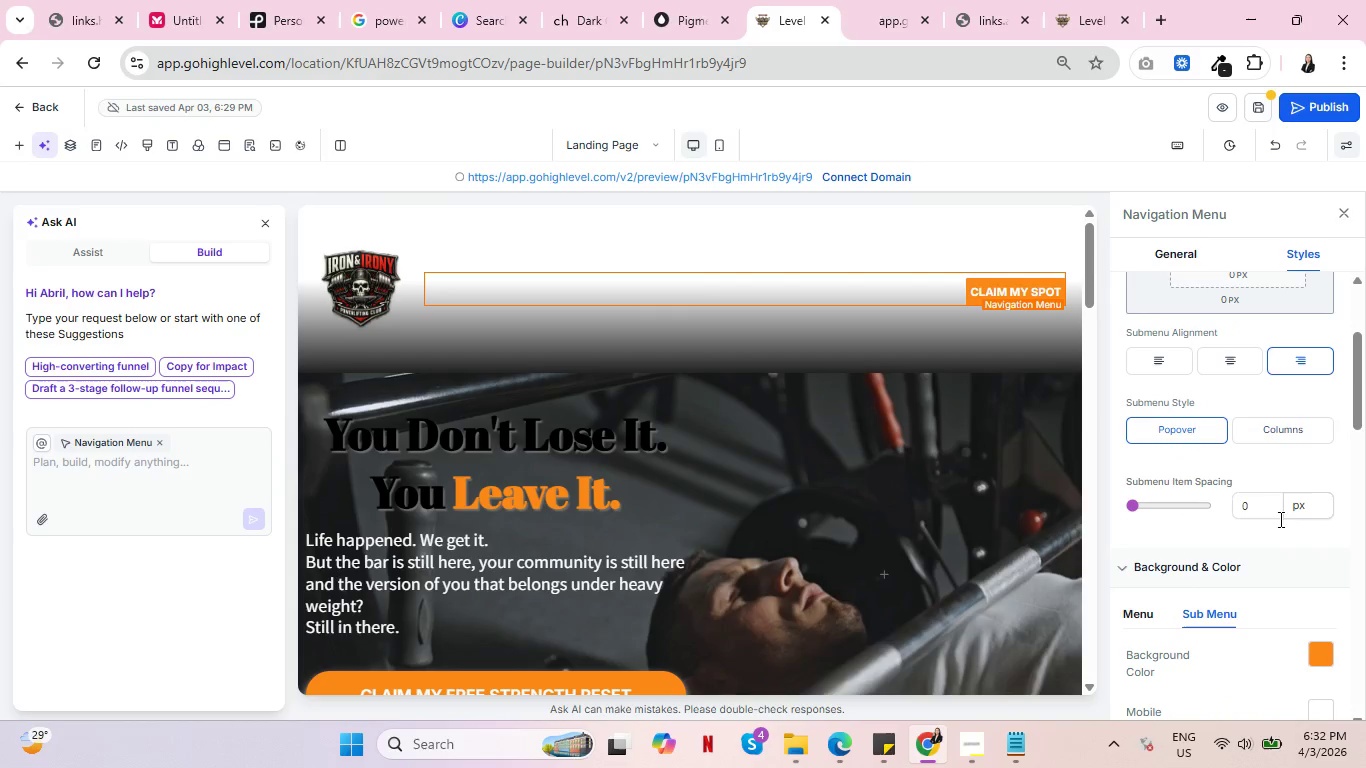 
left_click_drag(start_coordinate=[1254, 509], to_coordinate=[1227, 517])
 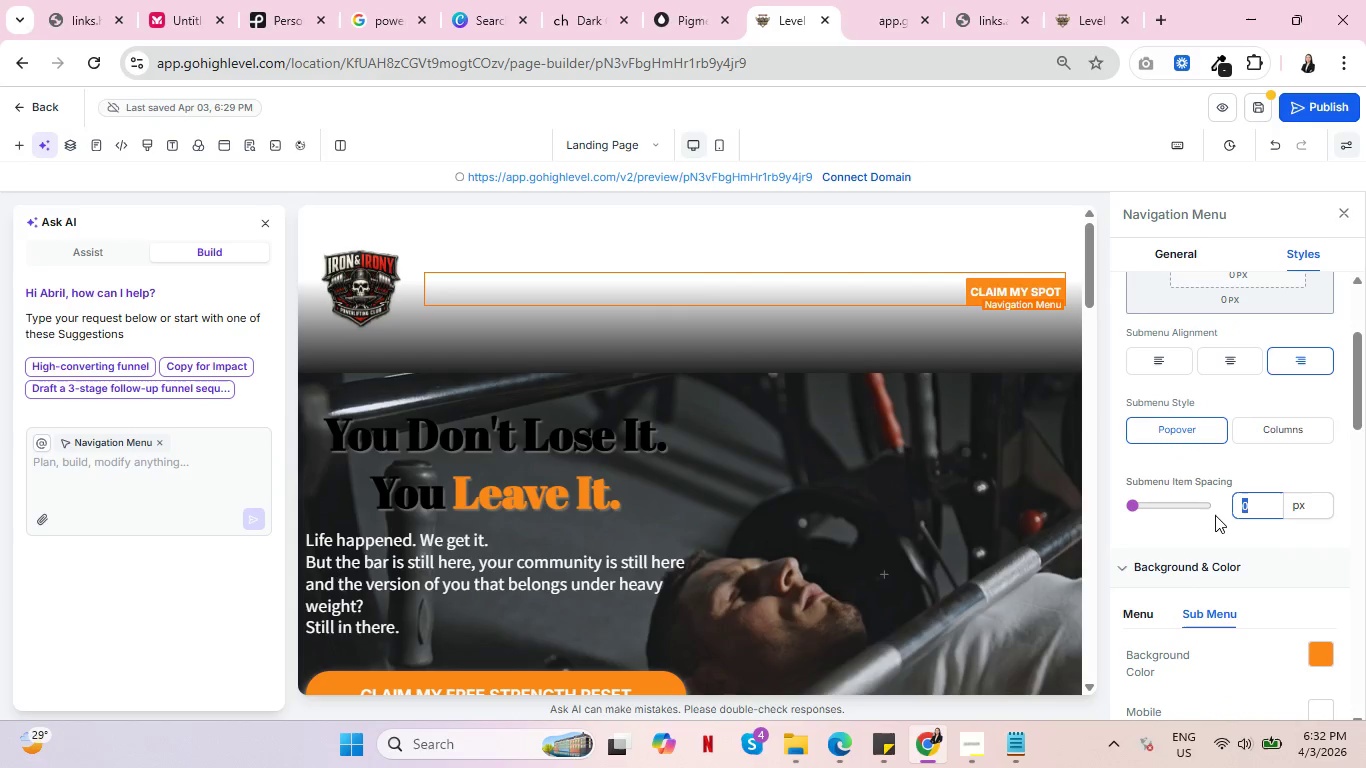 
key(5)
 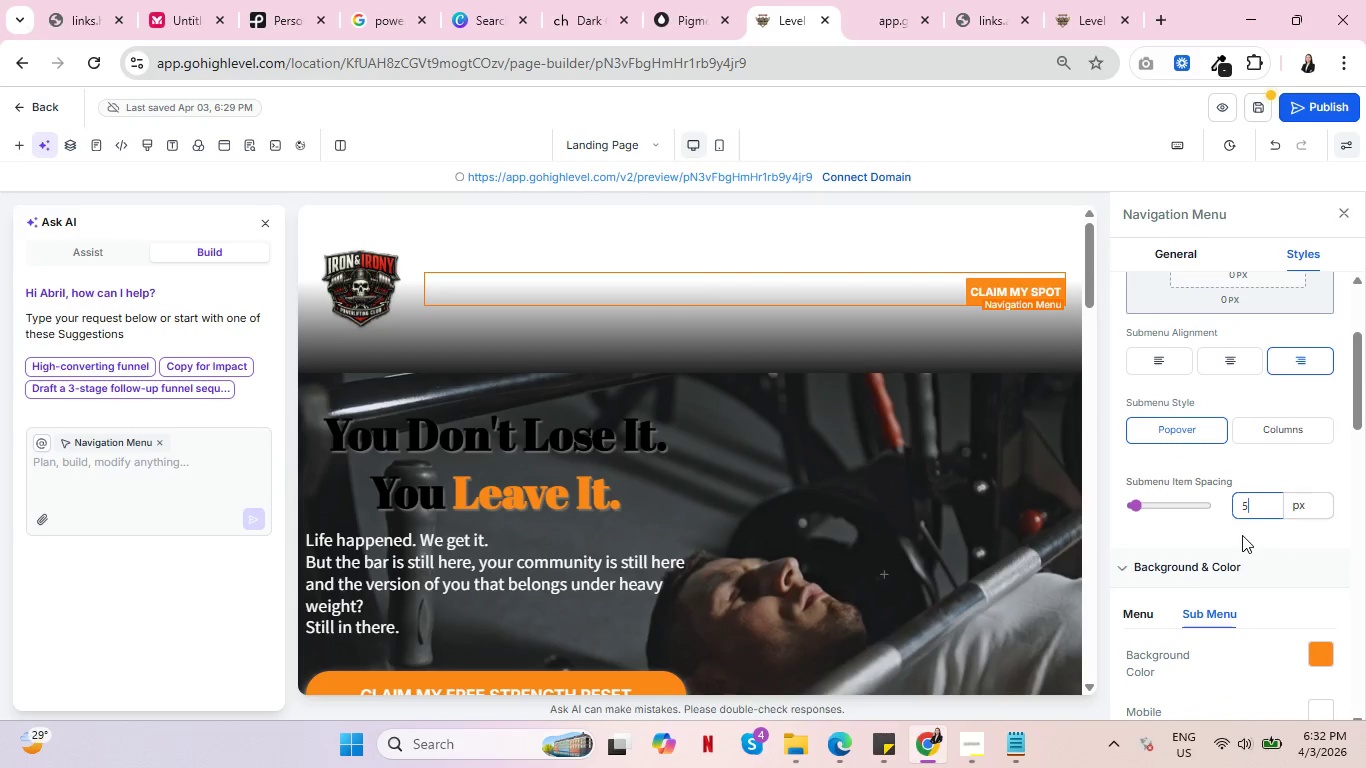 
left_click([1242, 535])
 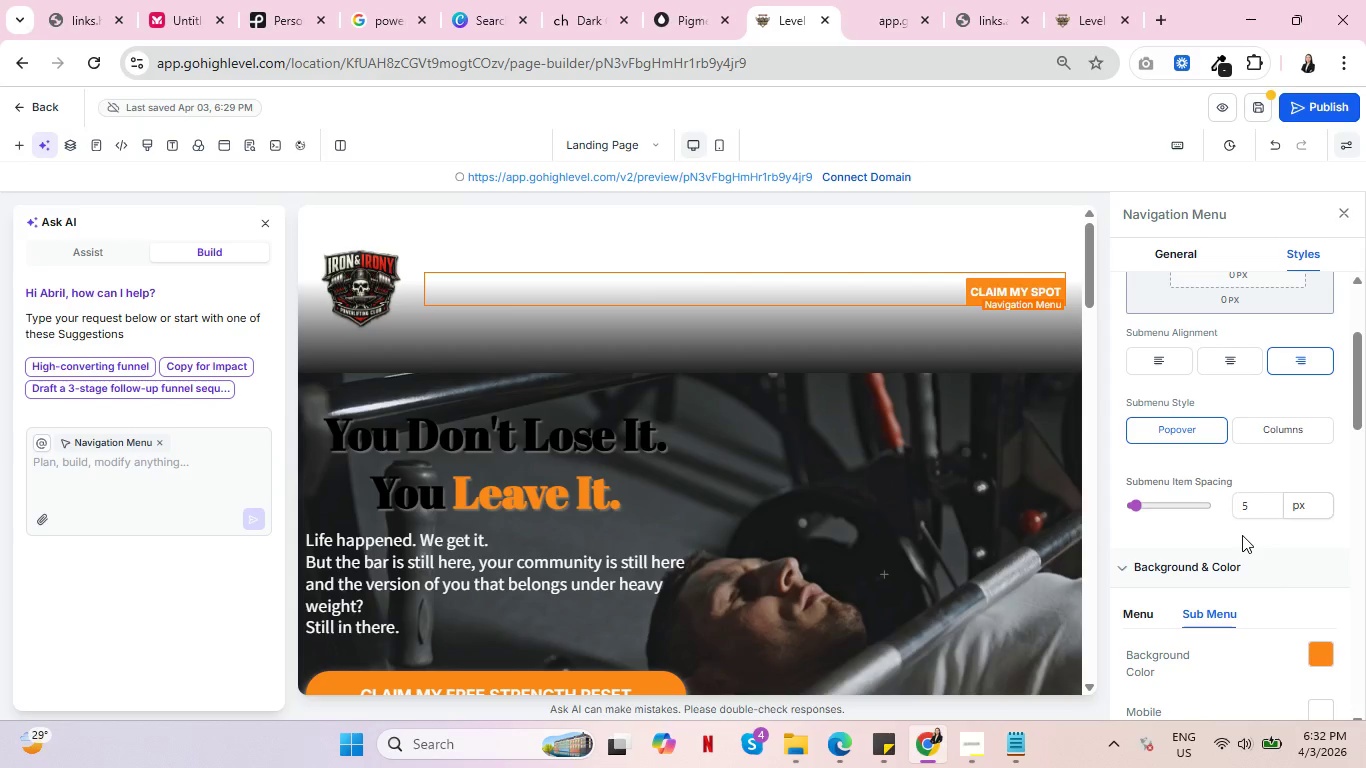 
scroll: coordinate [1242, 535], scroll_direction: down, amount: 2.0
 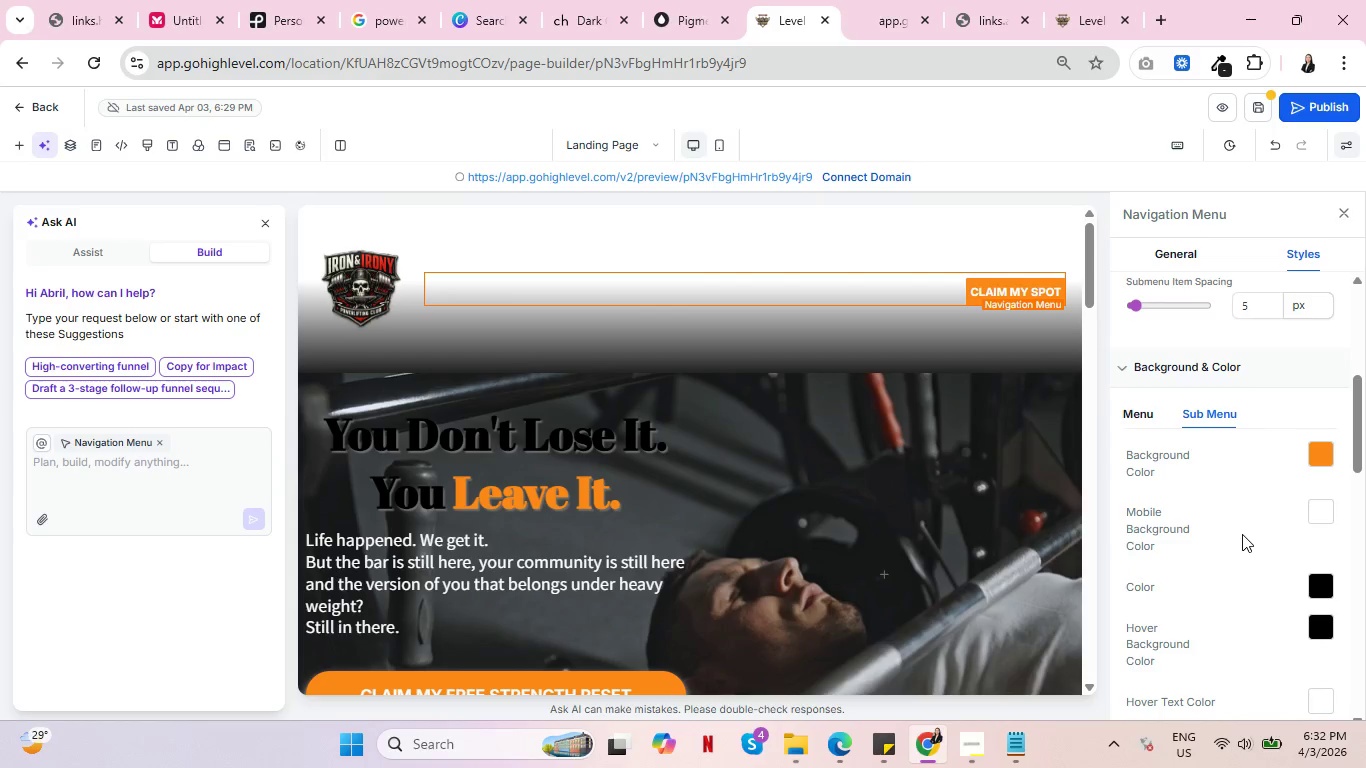 
scroll: coordinate [1243, 520], scroll_direction: up, amount: 2.0
 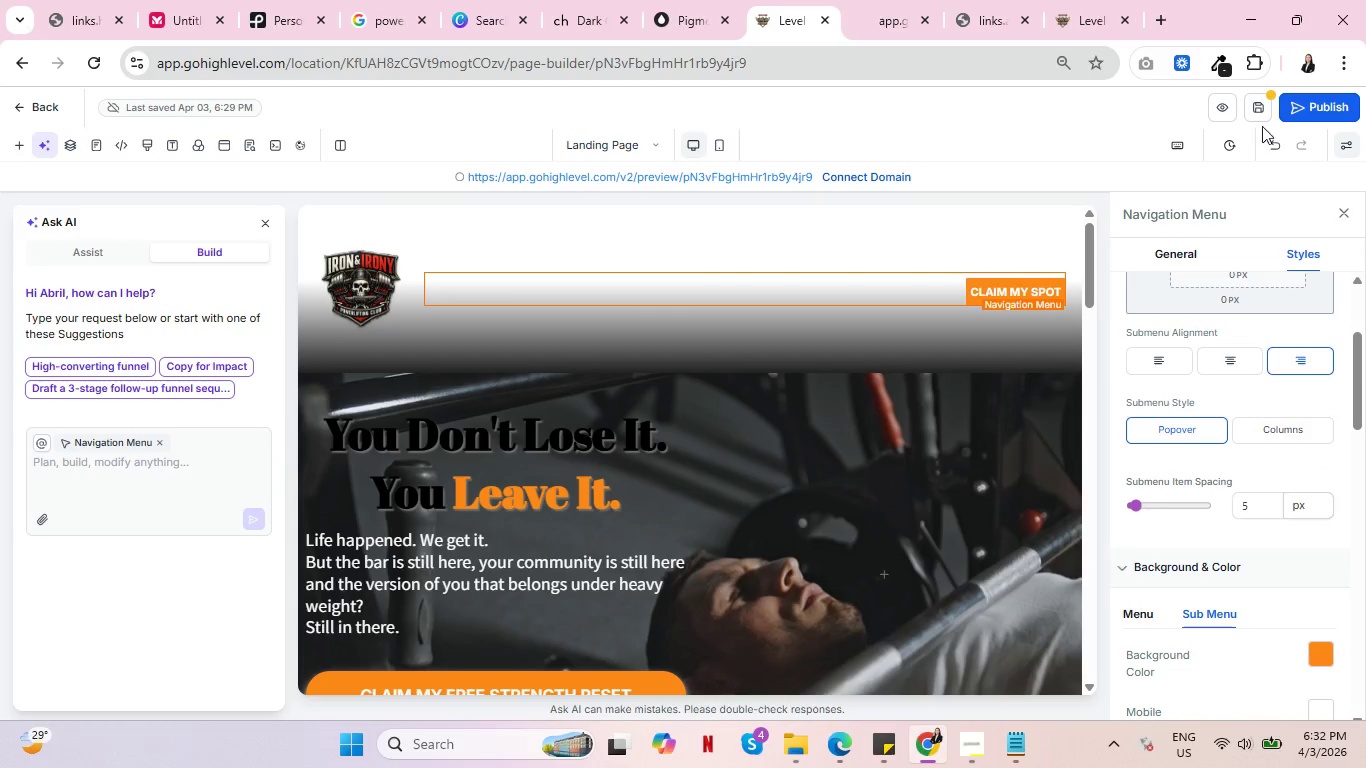 
left_click([1257, 101])
 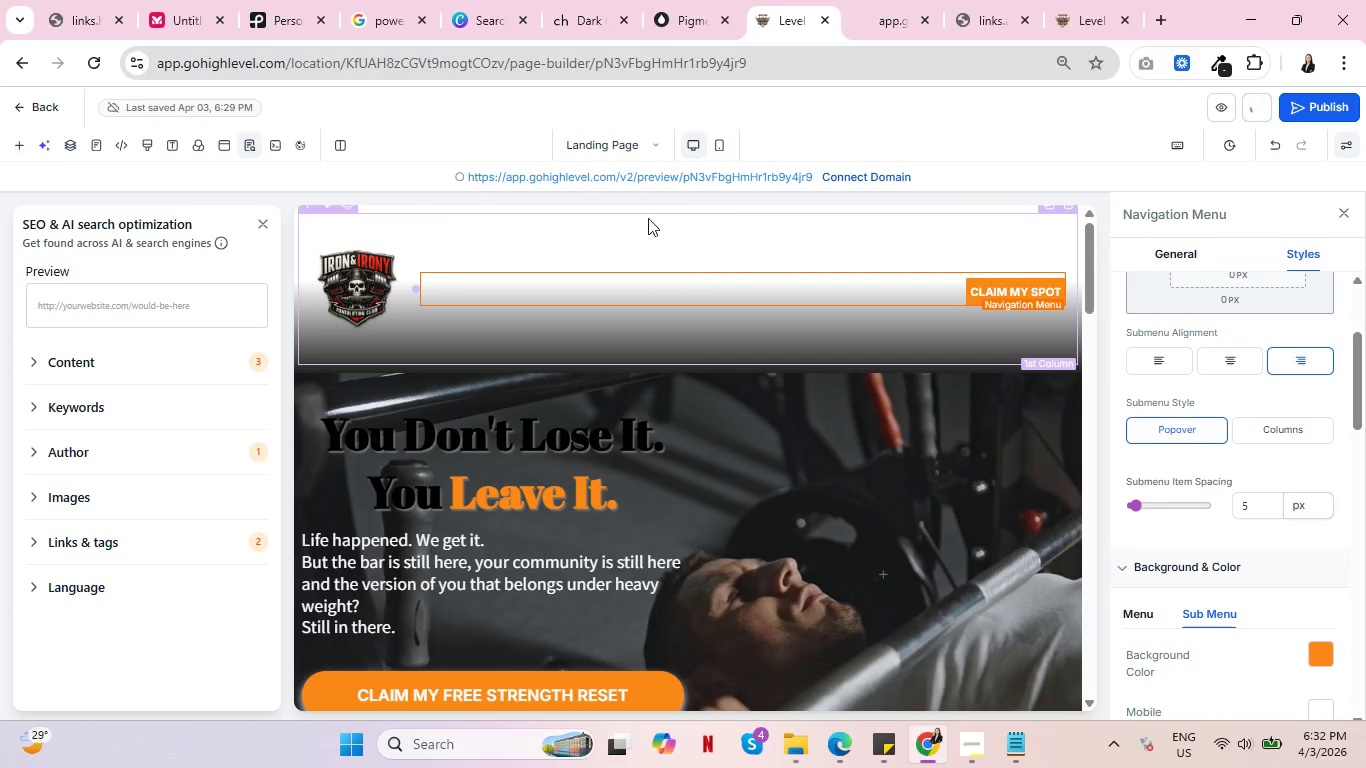 
wait(6.52)
 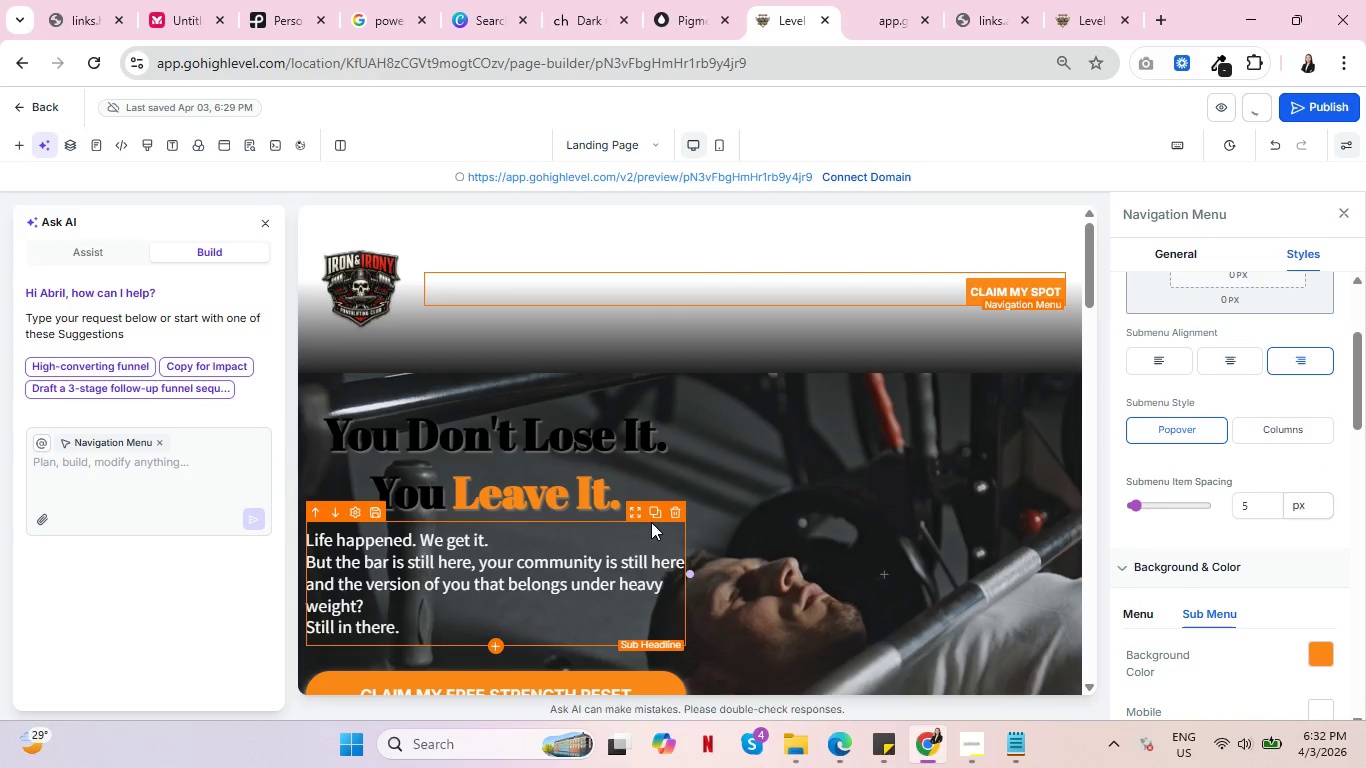 
left_click([263, 219])
 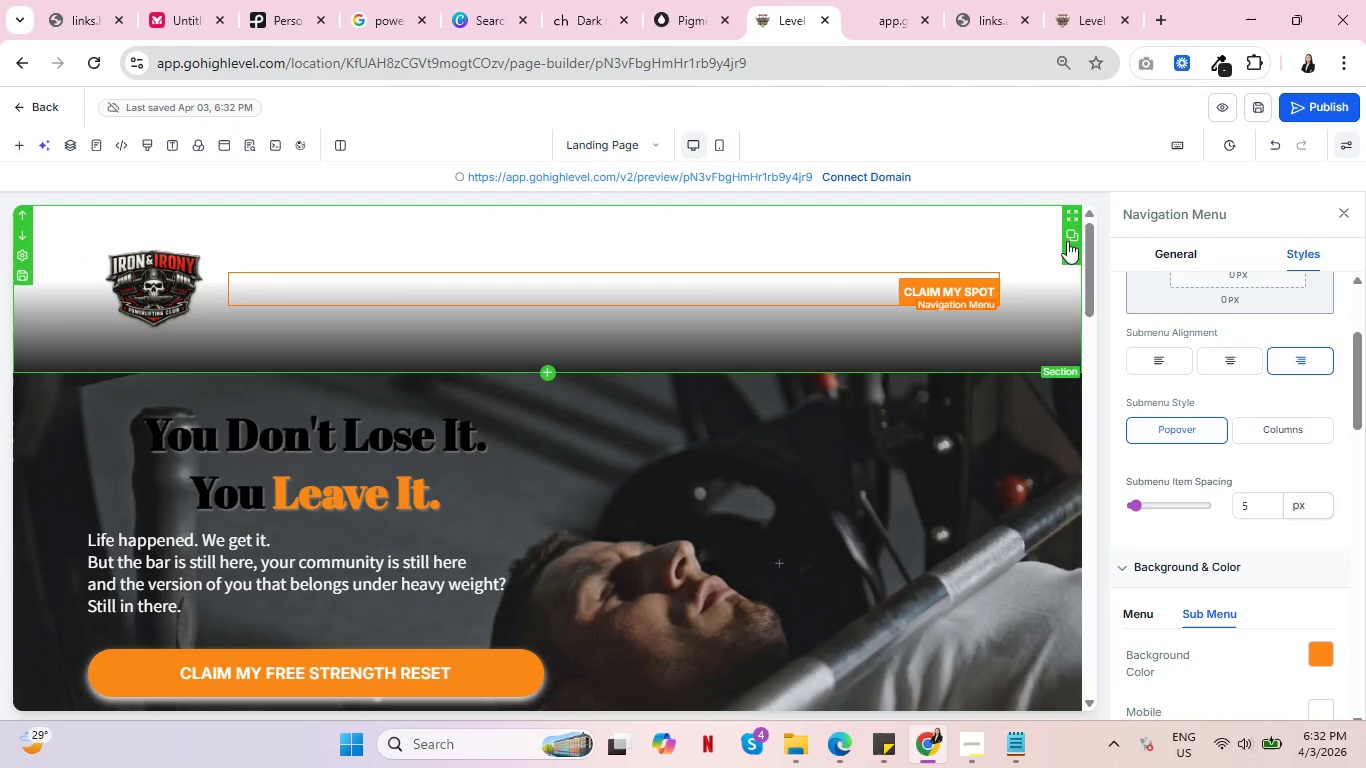 
left_click([1028, 234])
 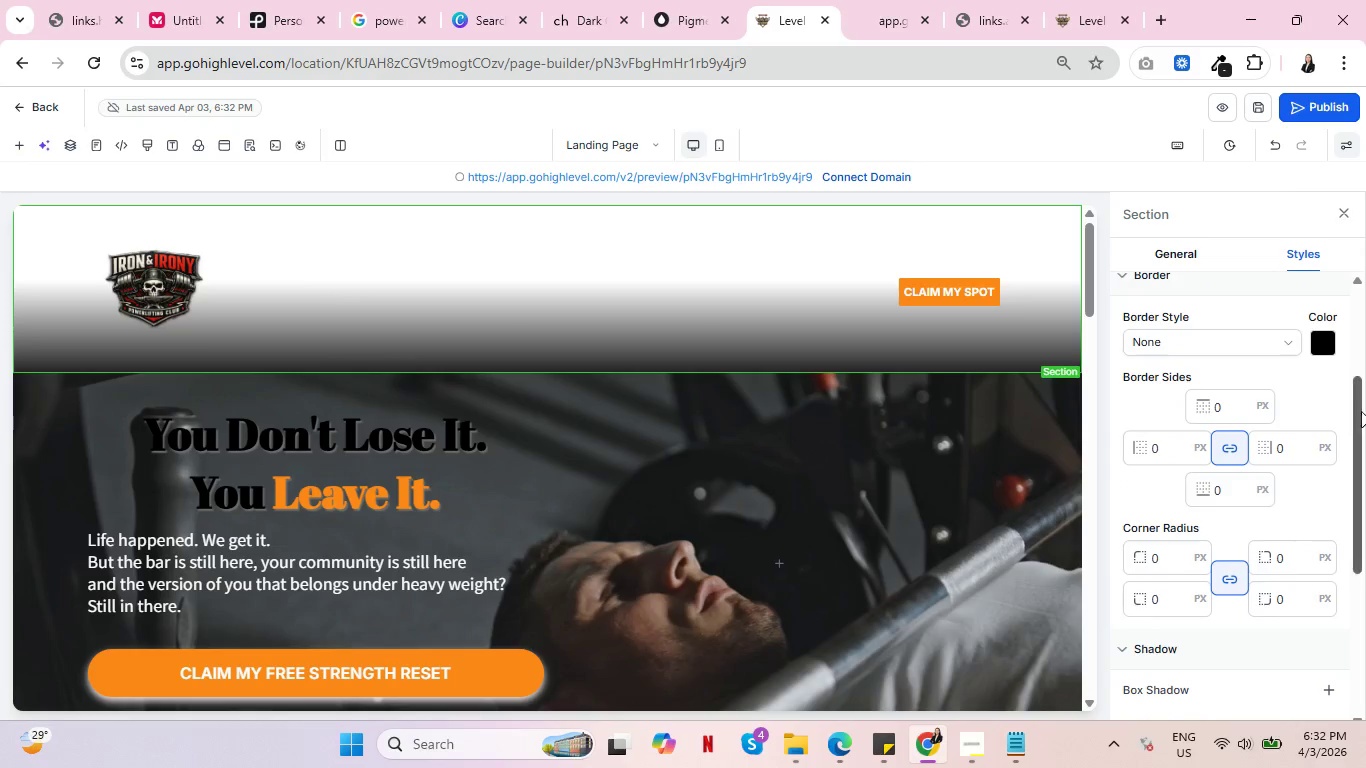 
scroll: coordinate [1273, 463], scroll_direction: down, amount: 3.0
 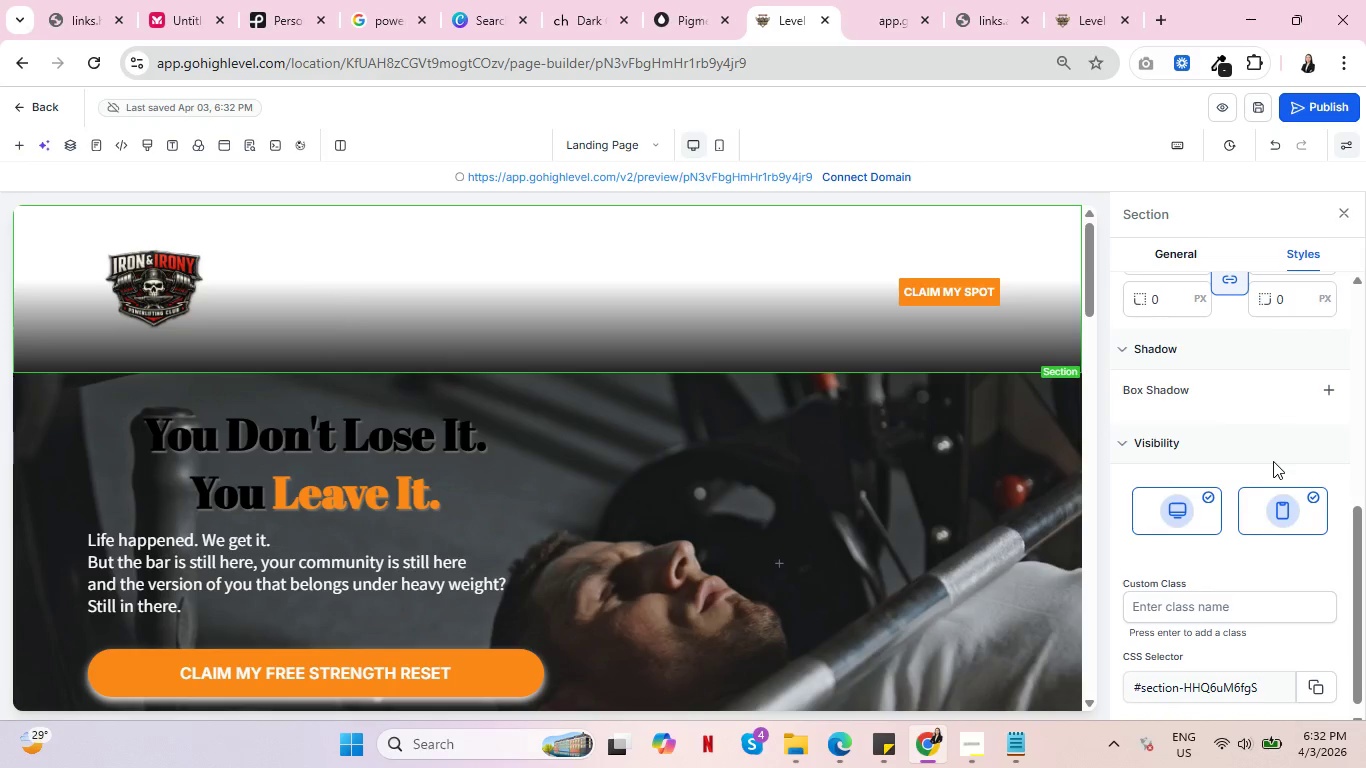 
scroll: coordinate [1157, 293], scroll_direction: up, amount: 10.0
 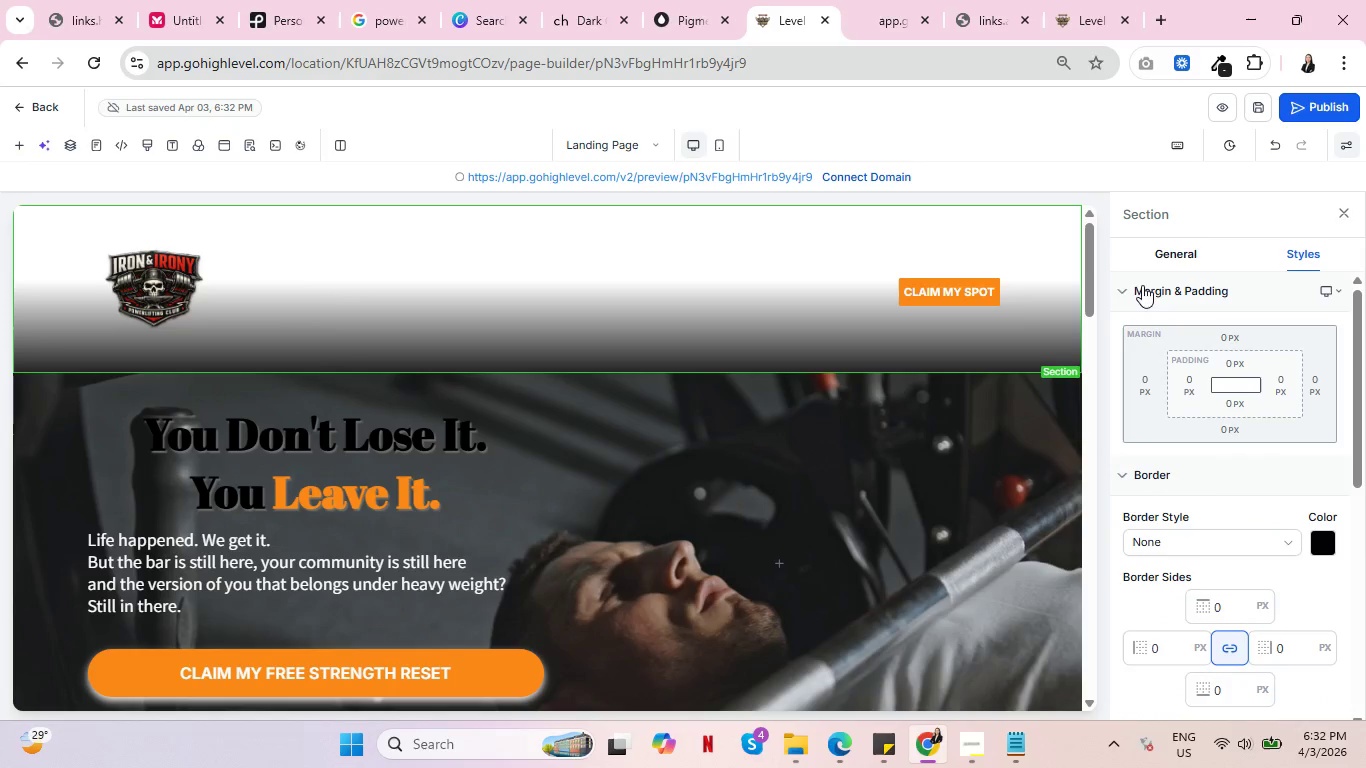 
left_click([1155, 246])
 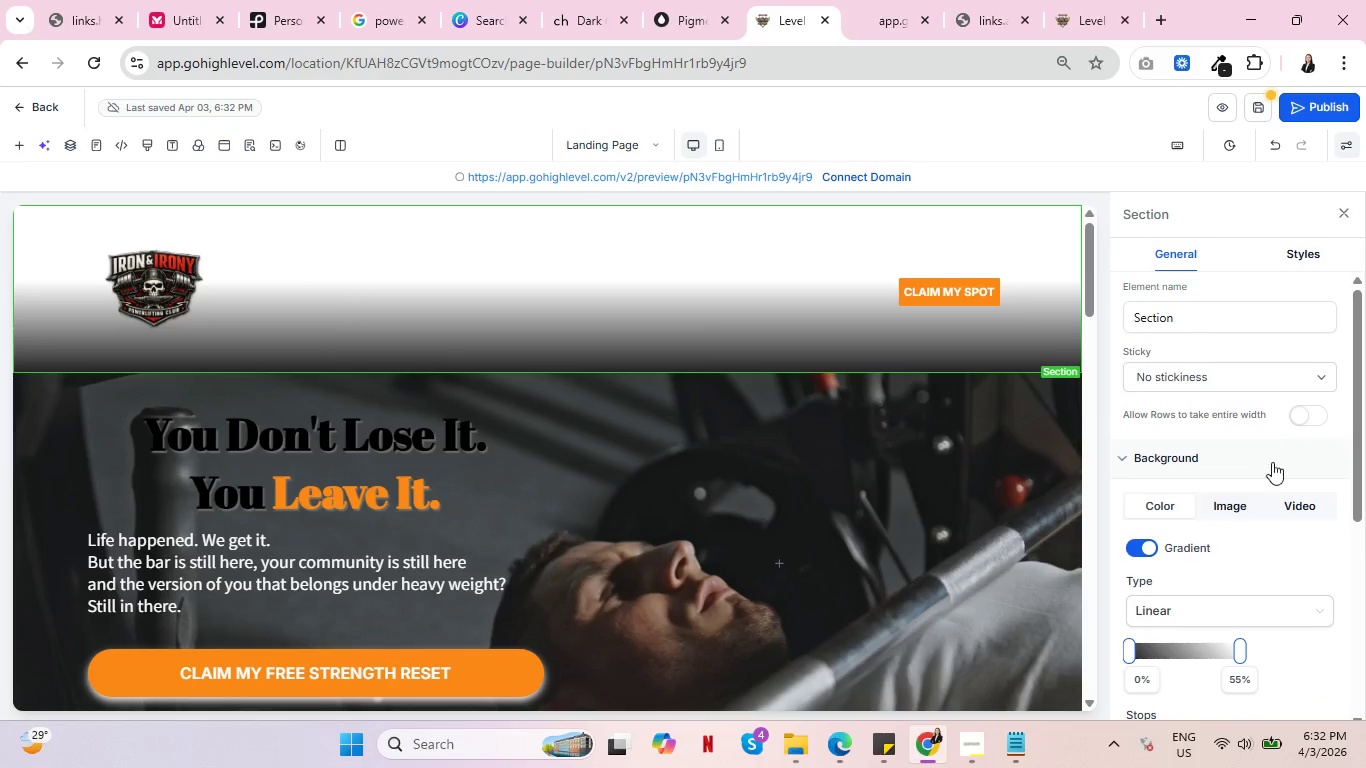 
scroll: coordinate [1272, 470], scroll_direction: down, amount: 1.0
 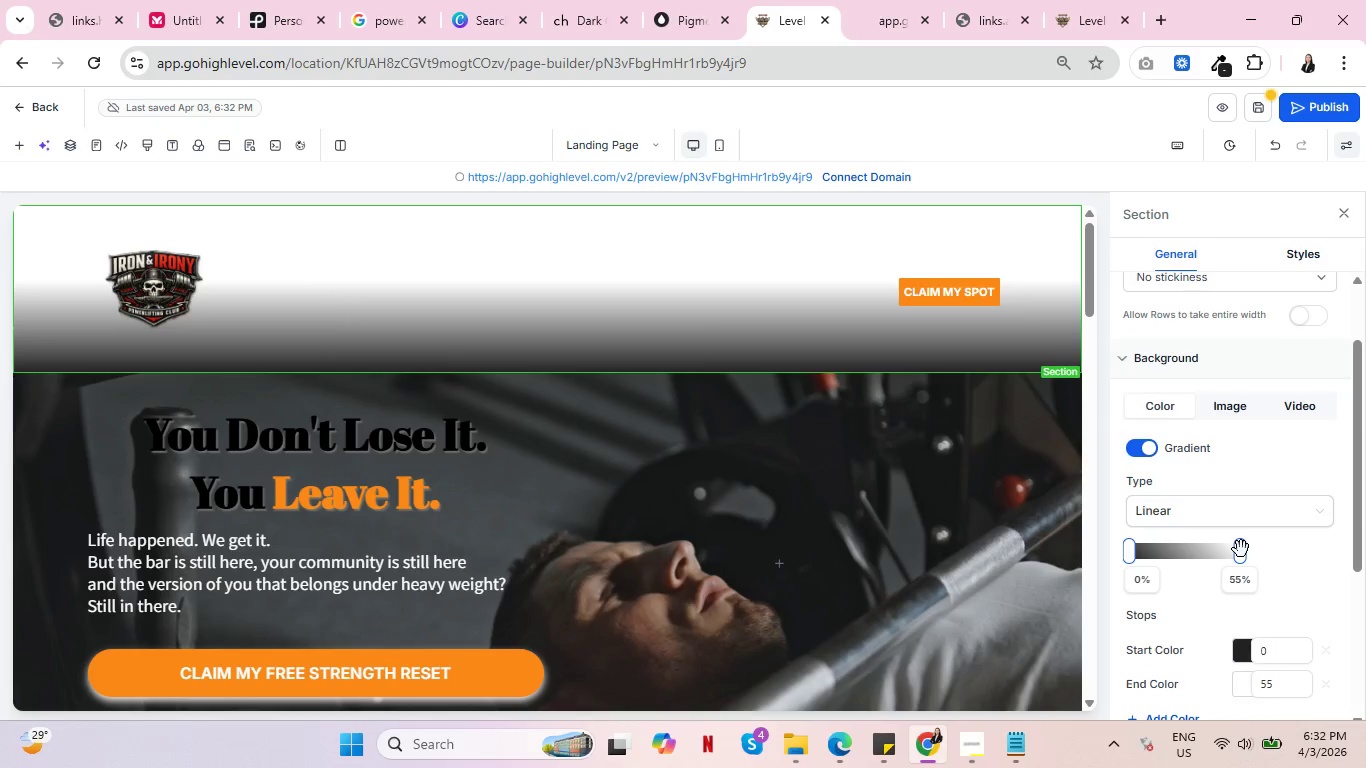 
left_click_drag(start_coordinate=[1241, 549], to_coordinate=[1330, 551])
 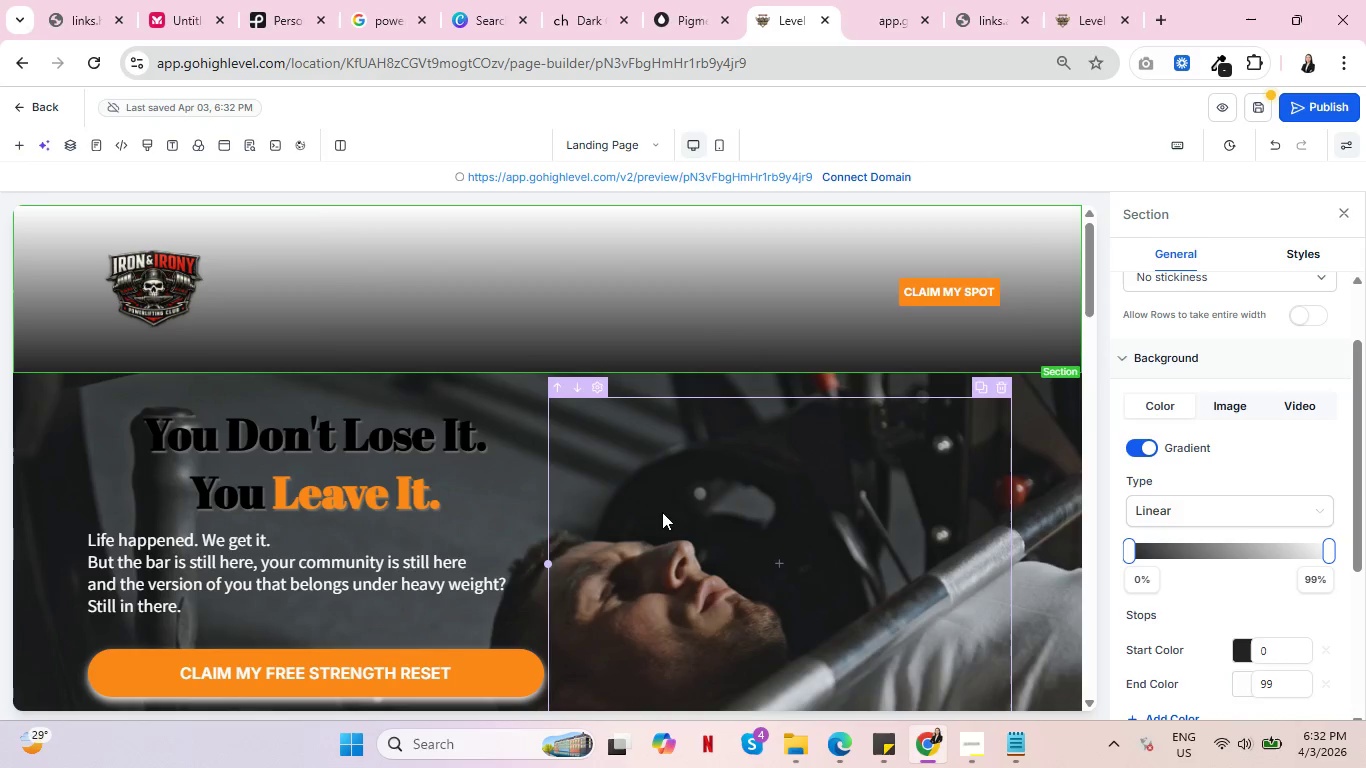 
wait(6.01)
 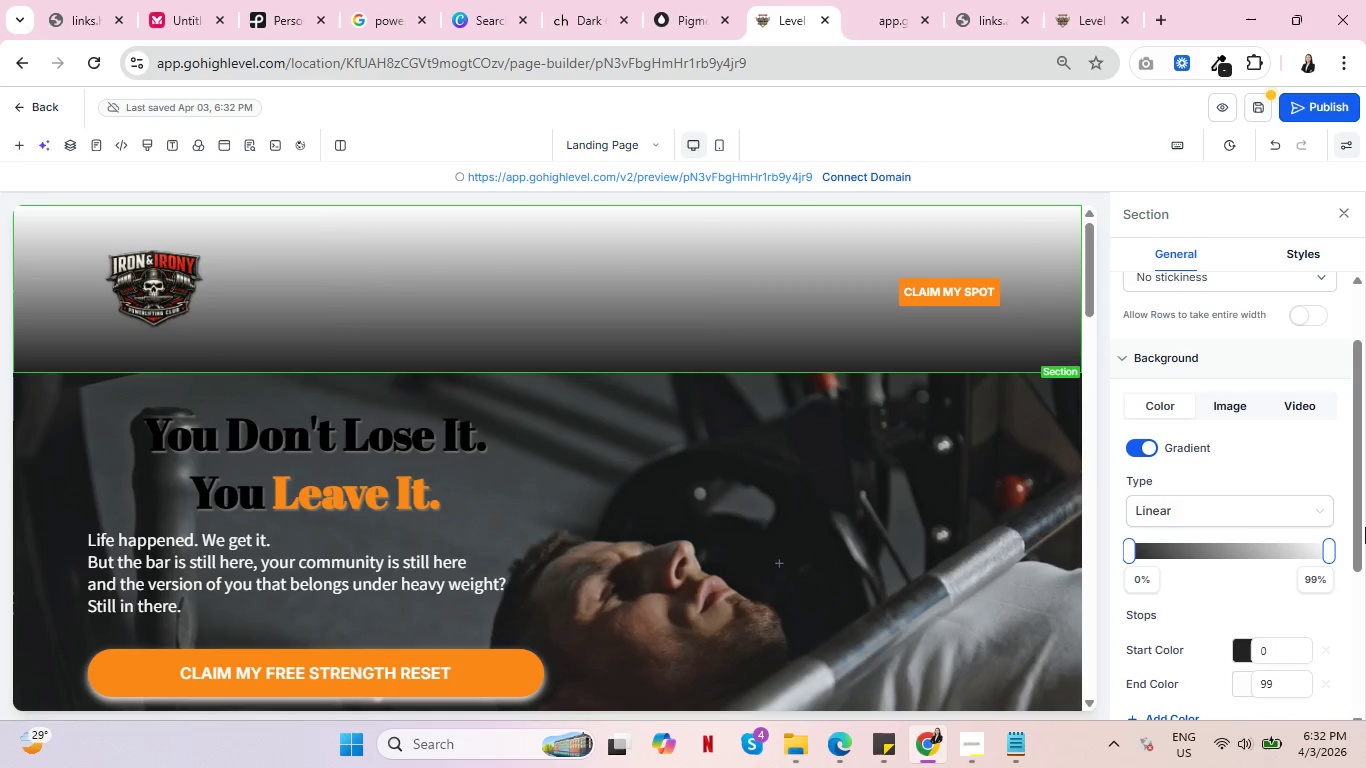 
left_click([919, 297])
 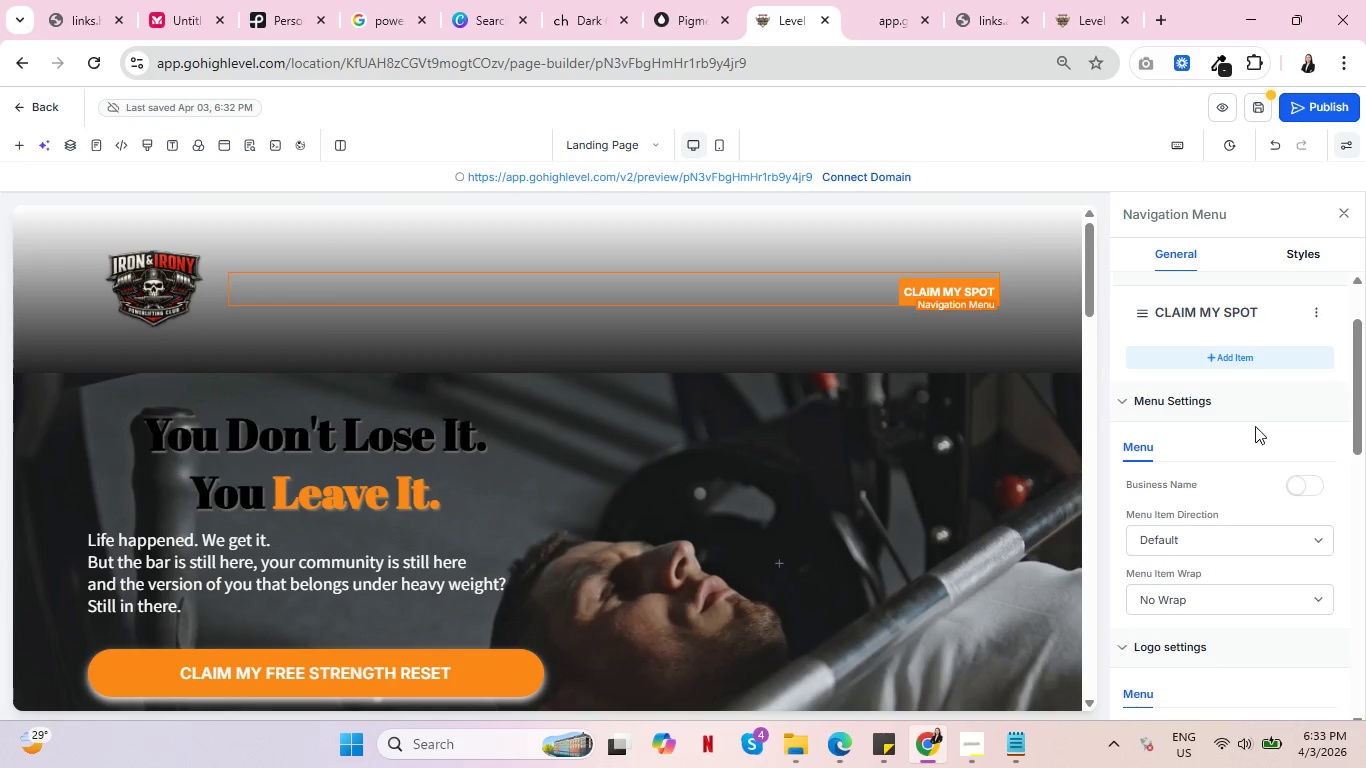 
left_click([1301, 251])
 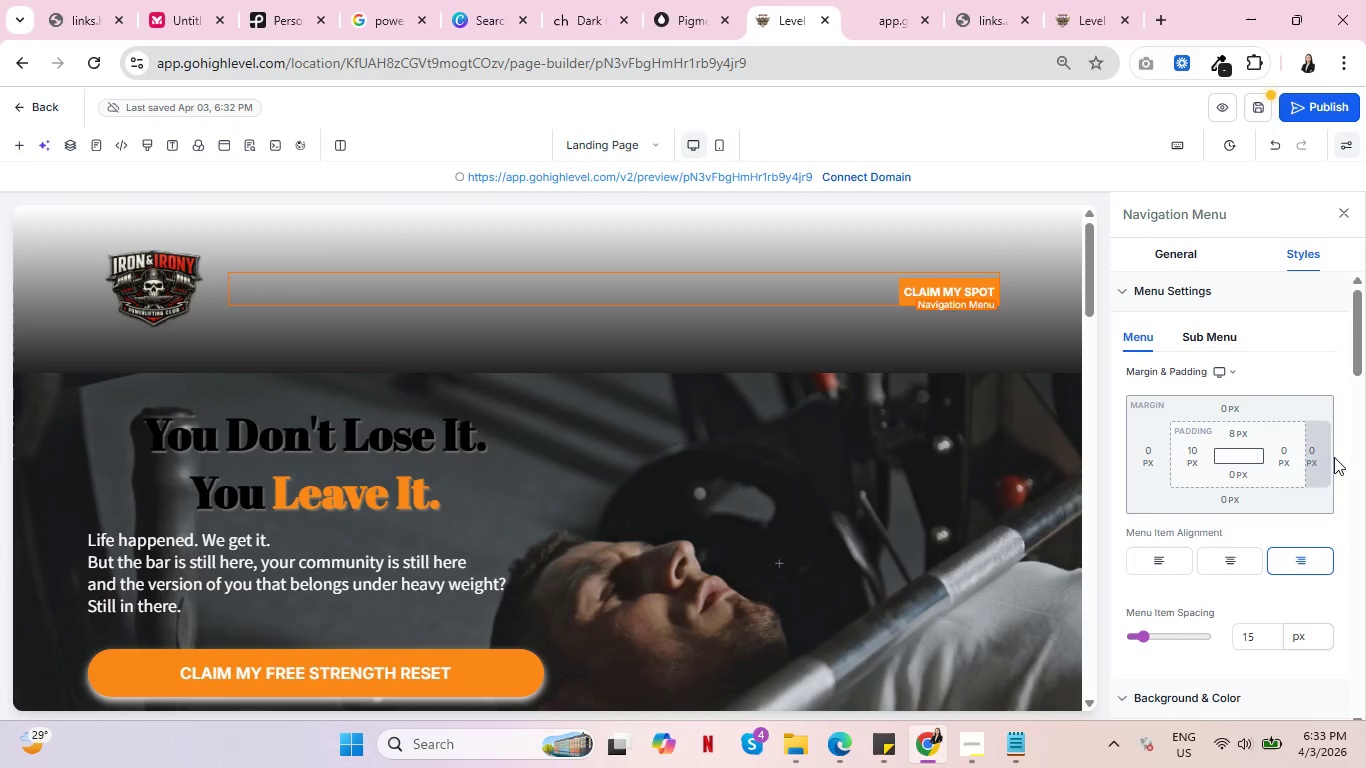 
scroll: coordinate [1330, 472], scroll_direction: down, amount: 9.0
 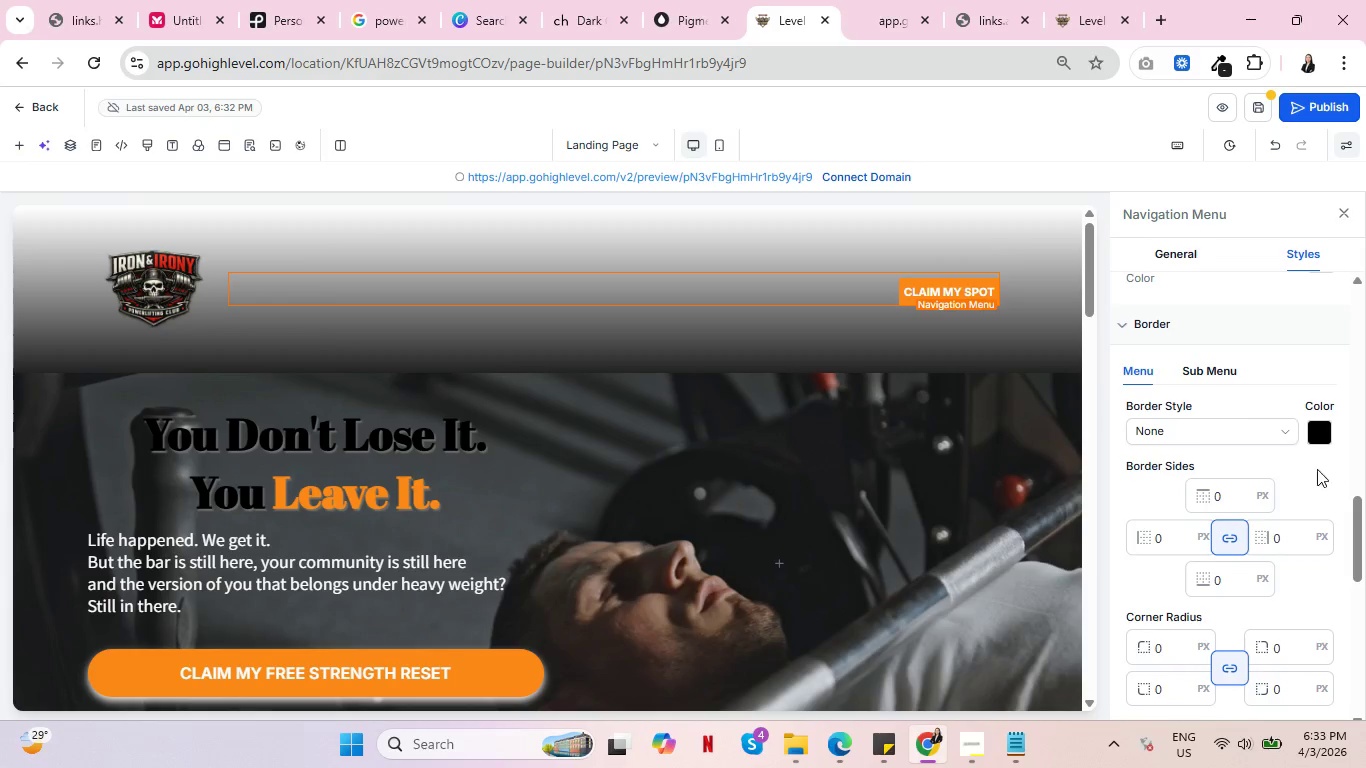 
left_click([1212, 369])
 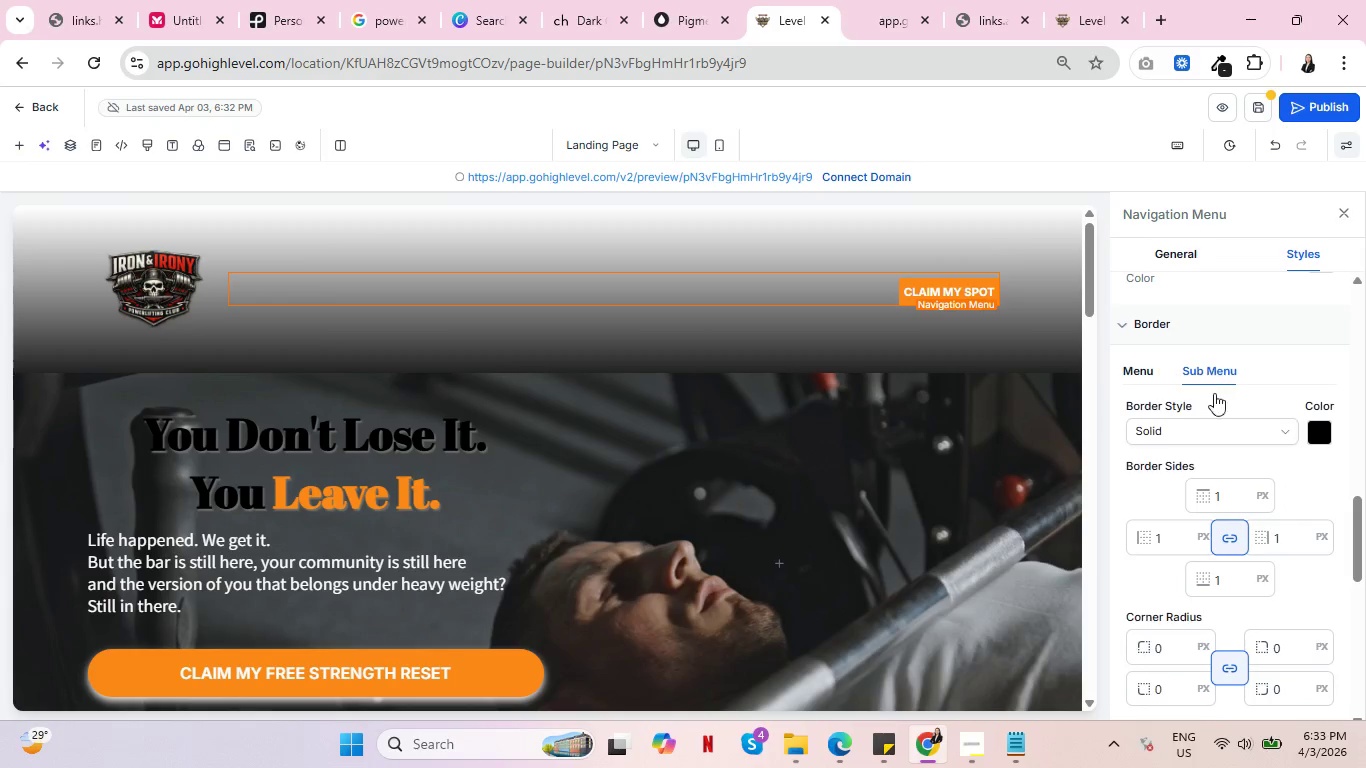 
scroll: coordinate [1240, 496], scroll_direction: down, amount: 5.0
 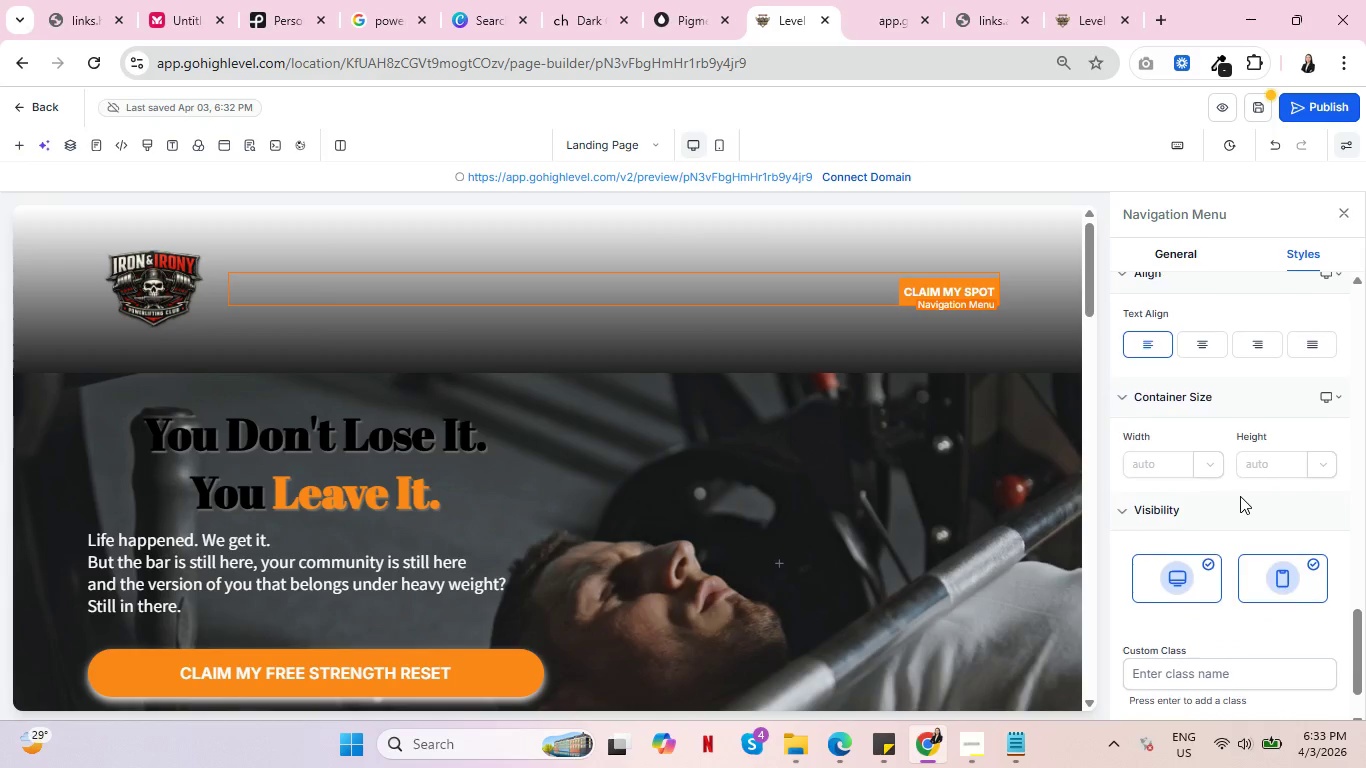 
scroll: coordinate [1225, 475], scroll_direction: up, amount: 18.0
 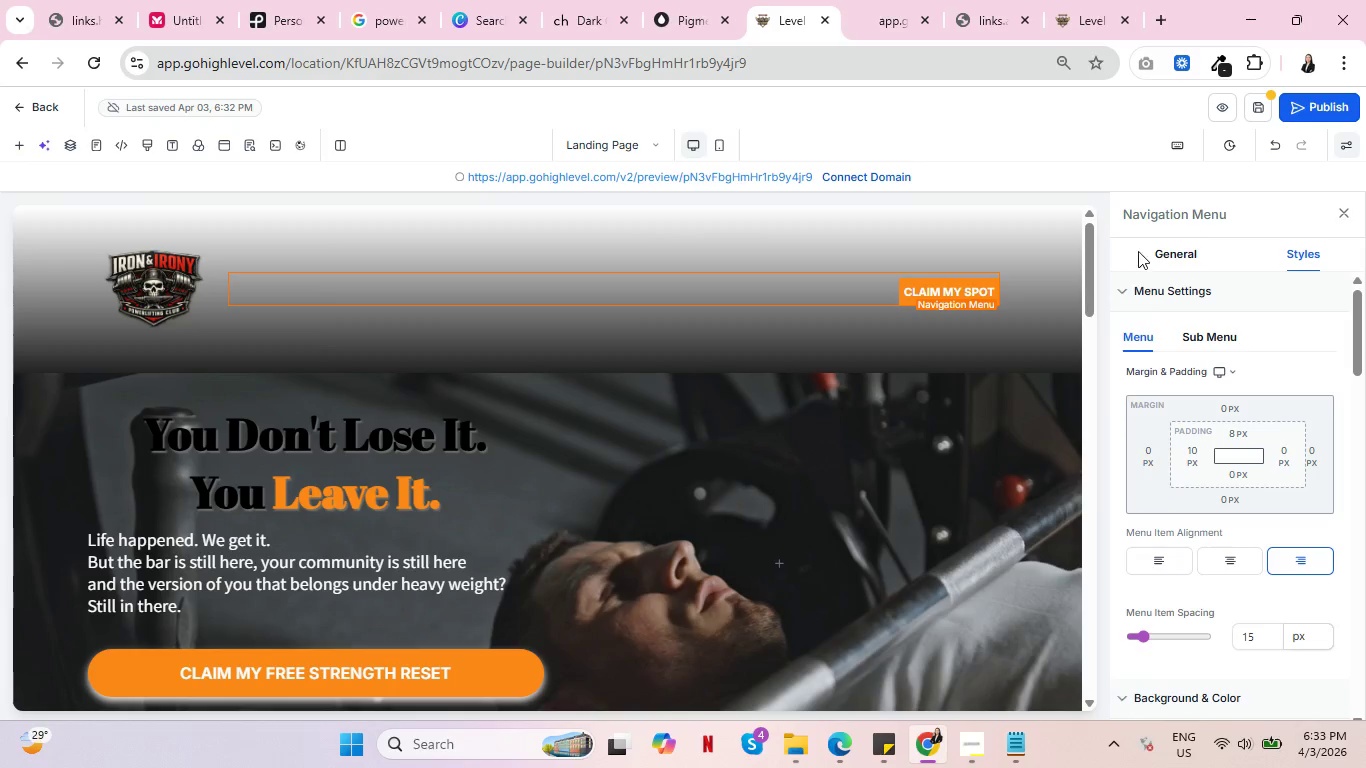 
left_click([1178, 249])
 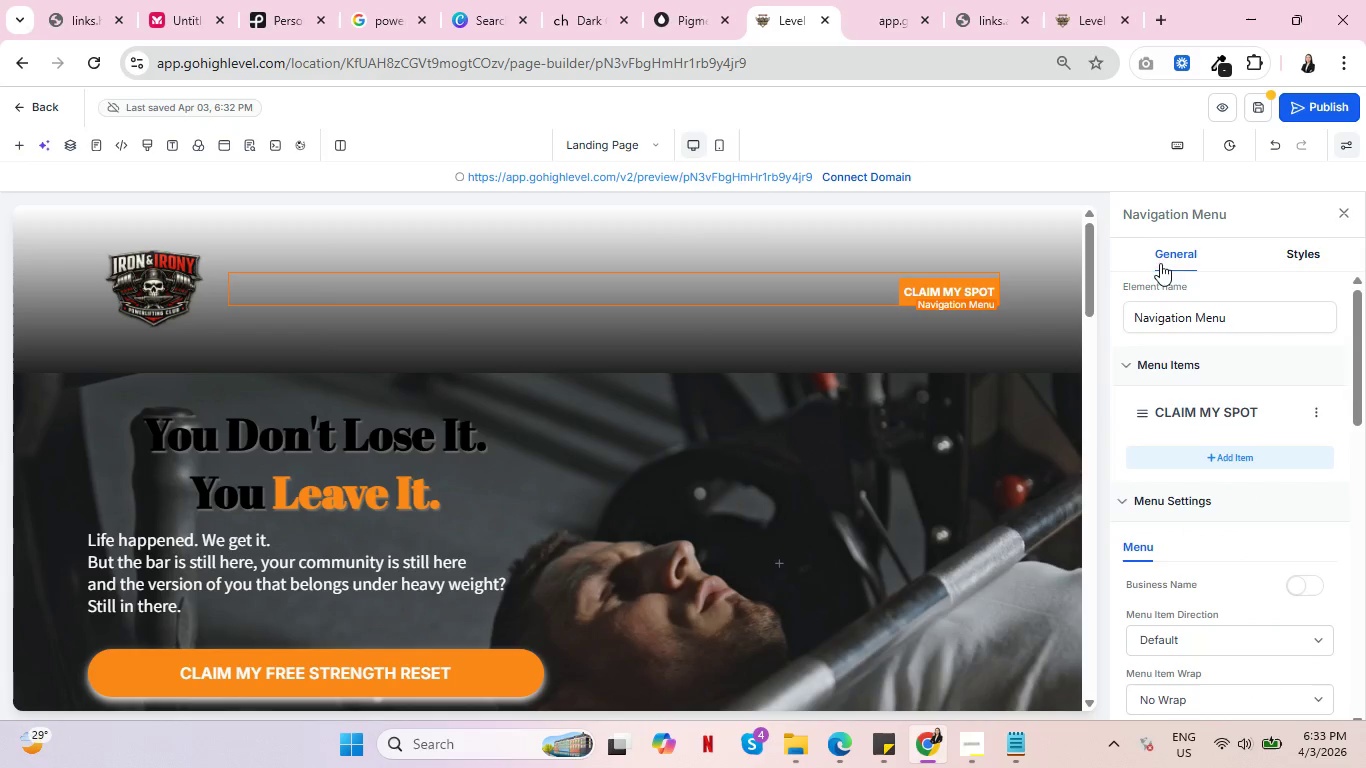 
scroll: coordinate [1232, 453], scroll_direction: down, amount: 10.0
 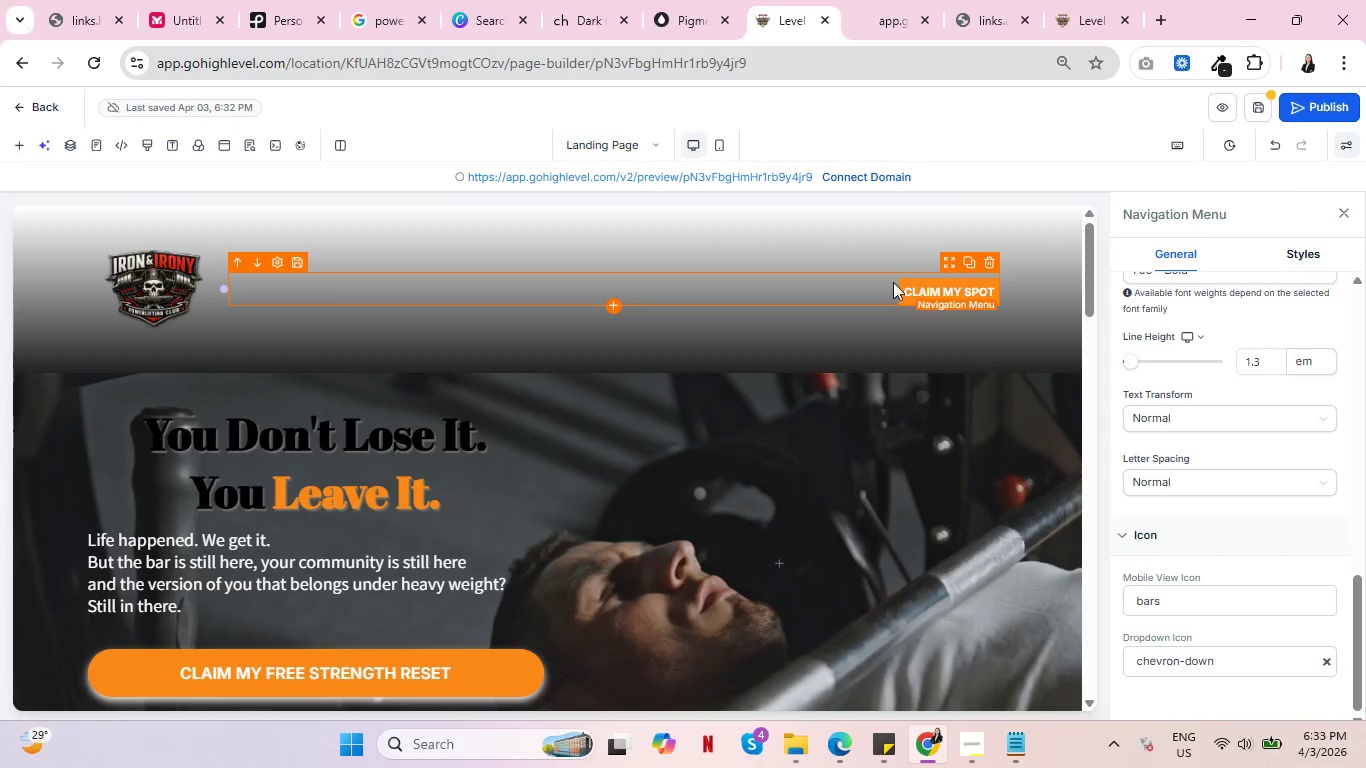 
left_click([913, 286])
 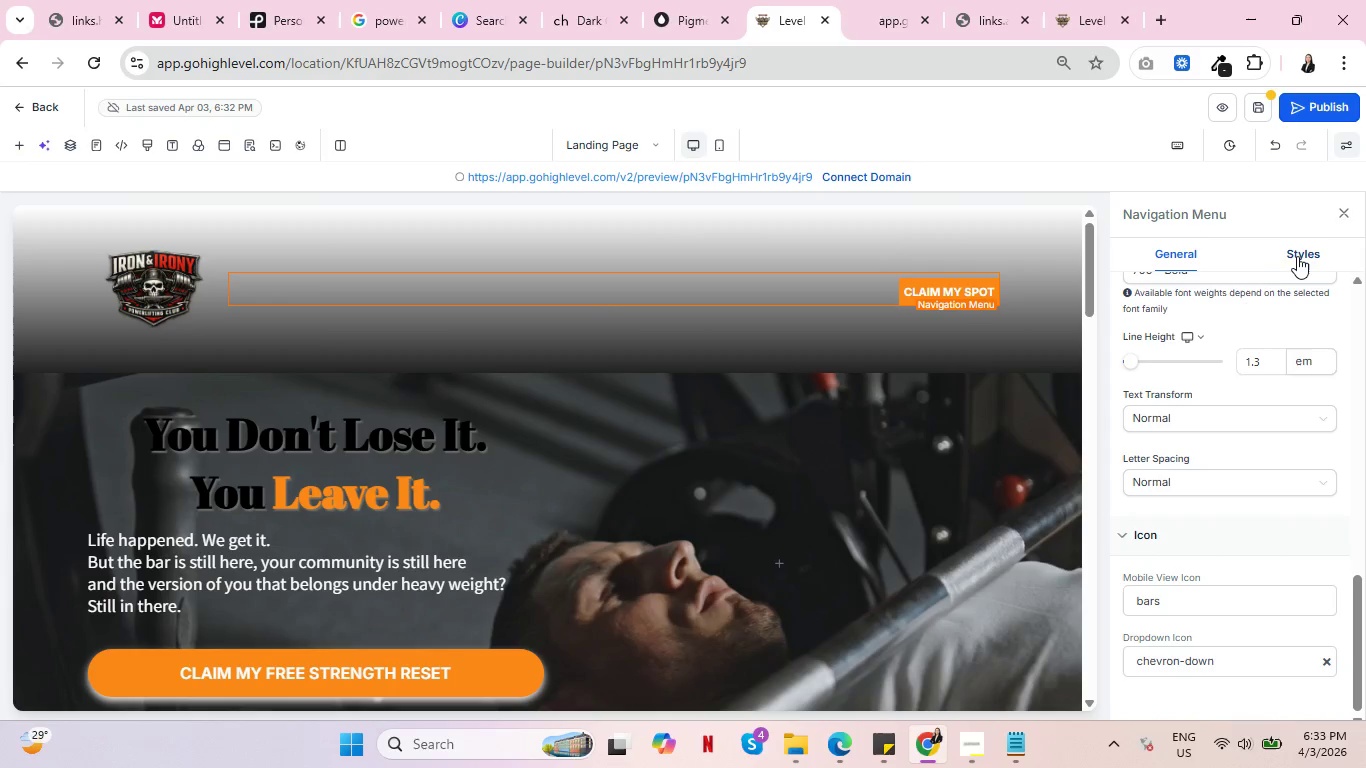 
left_click([1299, 257])
 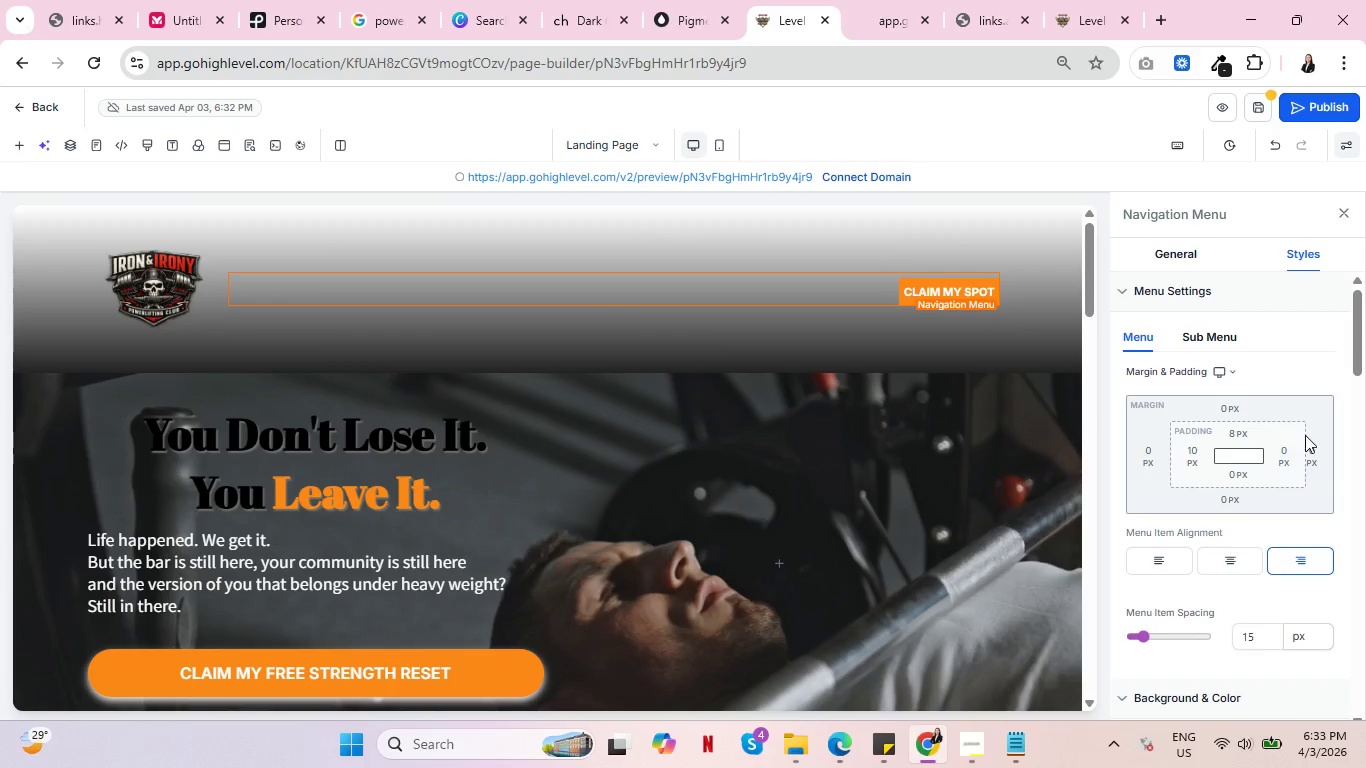 
scroll: coordinate [1304, 434], scroll_direction: down, amount: 4.0
 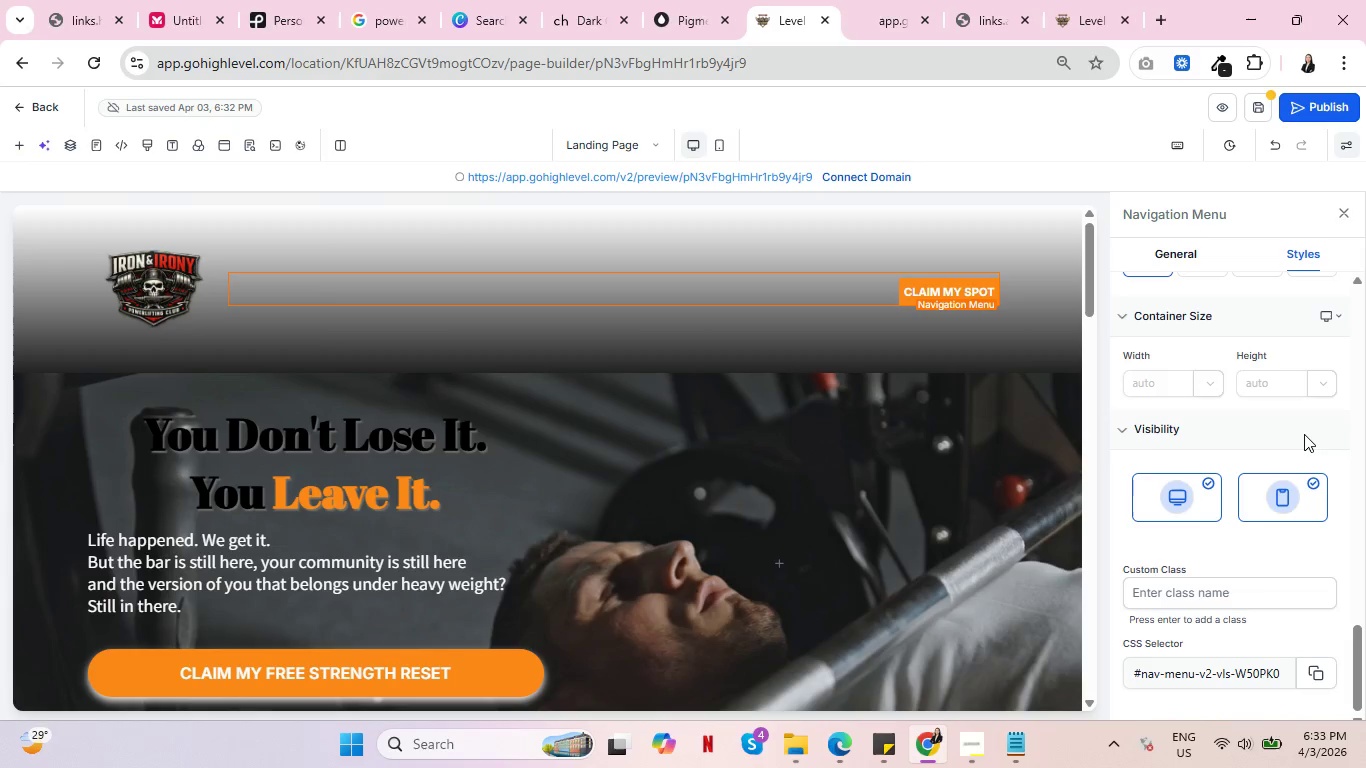 
wait(8.61)
 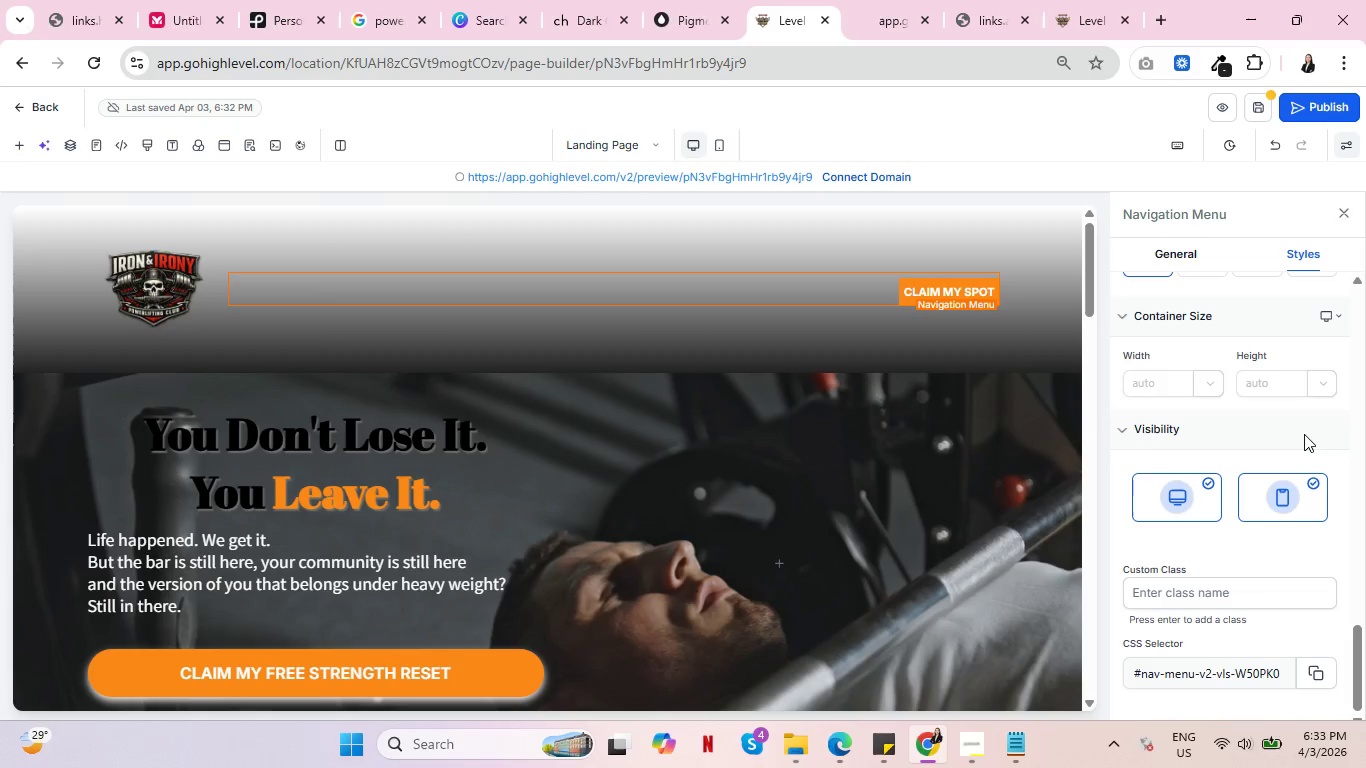 
scroll: coordinate [1071, 446], scroll_direction: down, amount: 10.0
 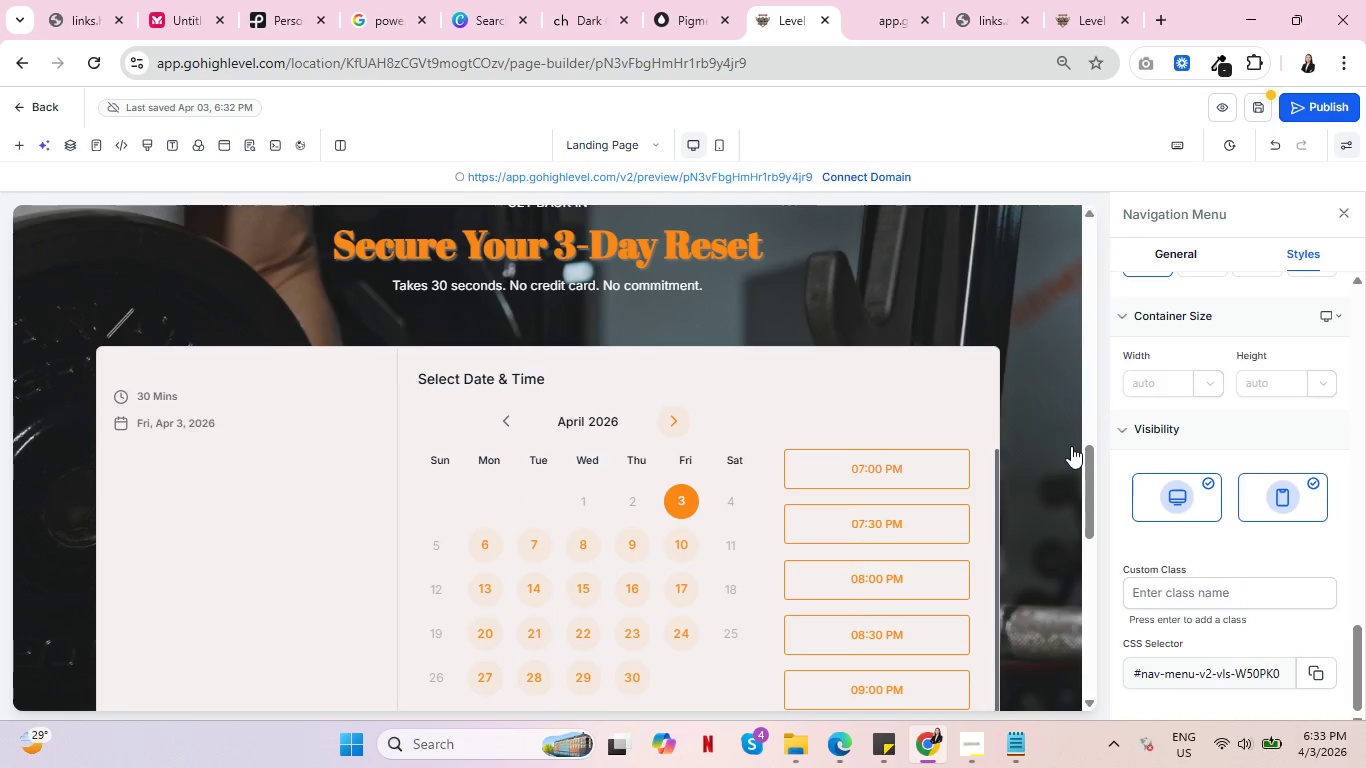 
scroll: coordinate [1071, 446], scroll_direction: up, amount: 1.0
 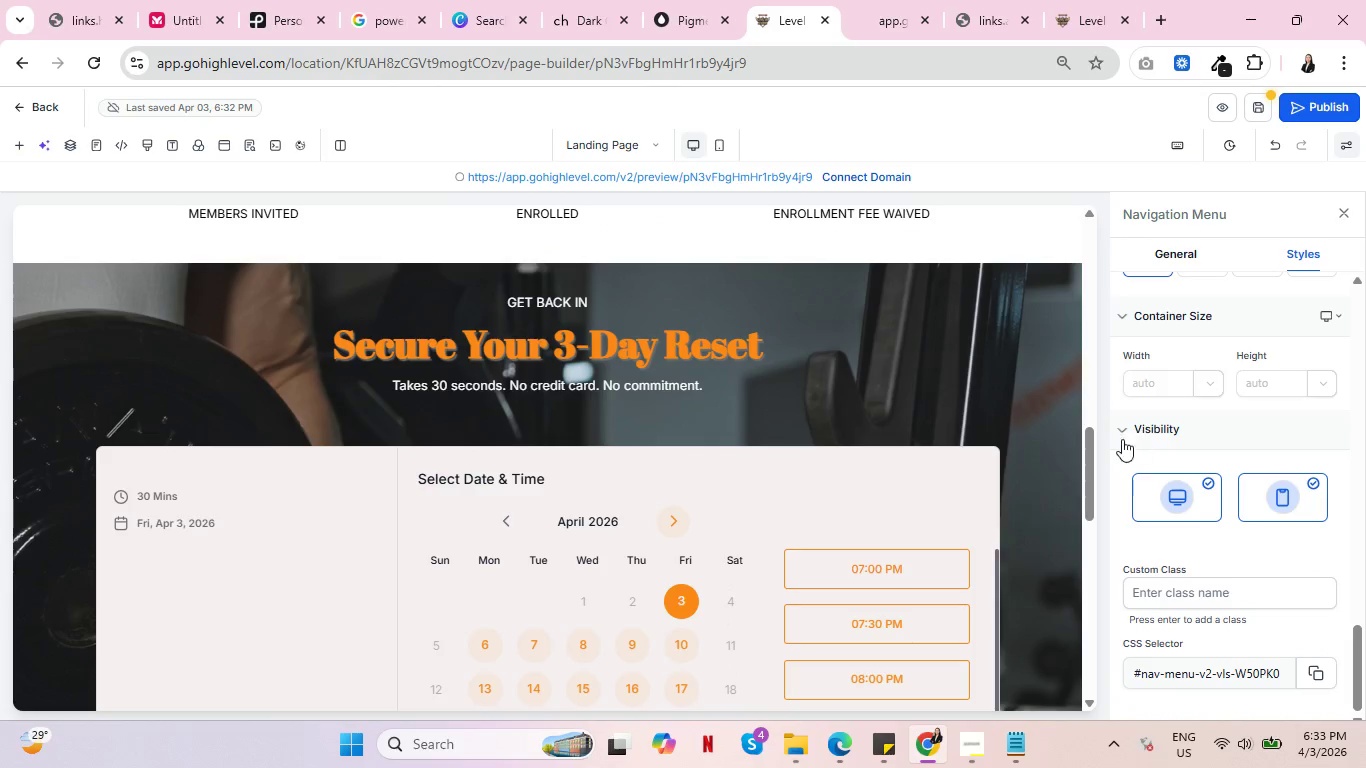 
scroll: coordinate [1029, 481], scroll_direction: down, amount: 4.0
 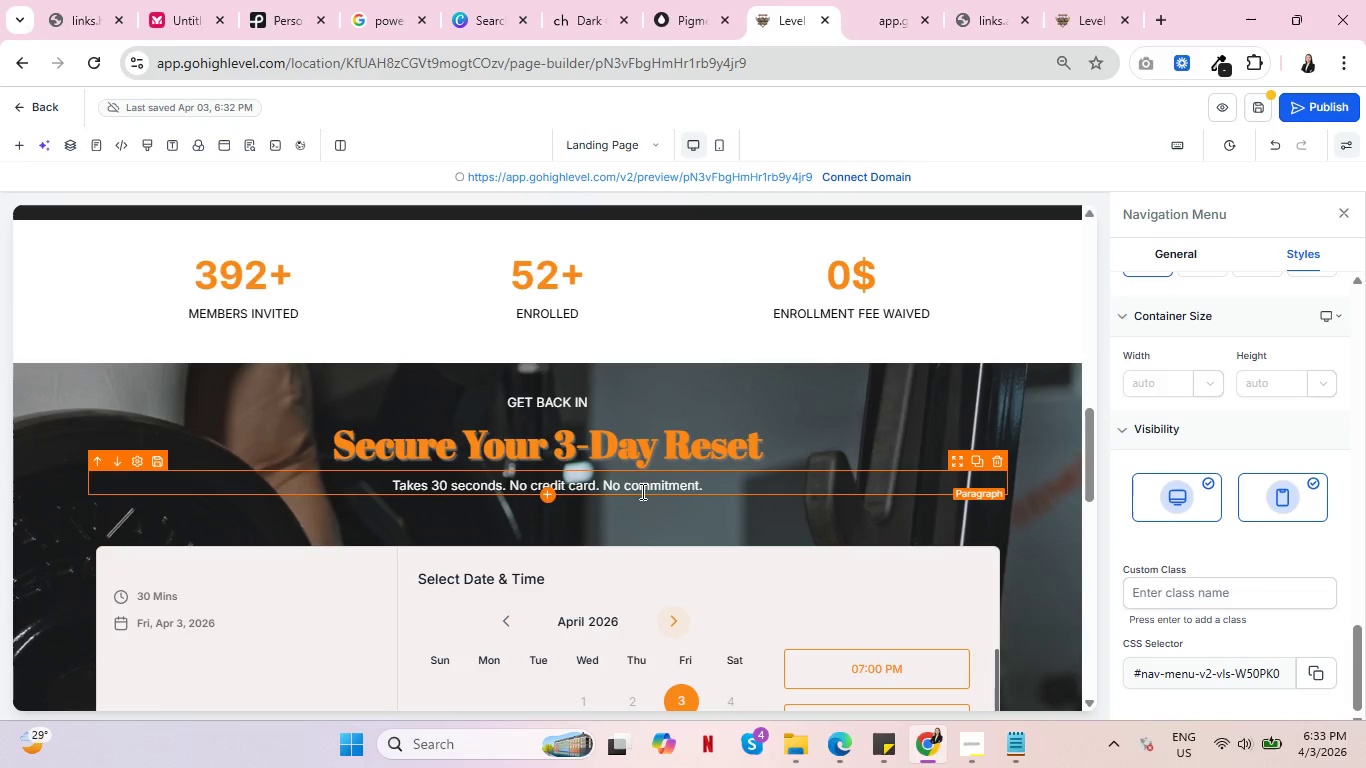 
double_click([641, 491])
 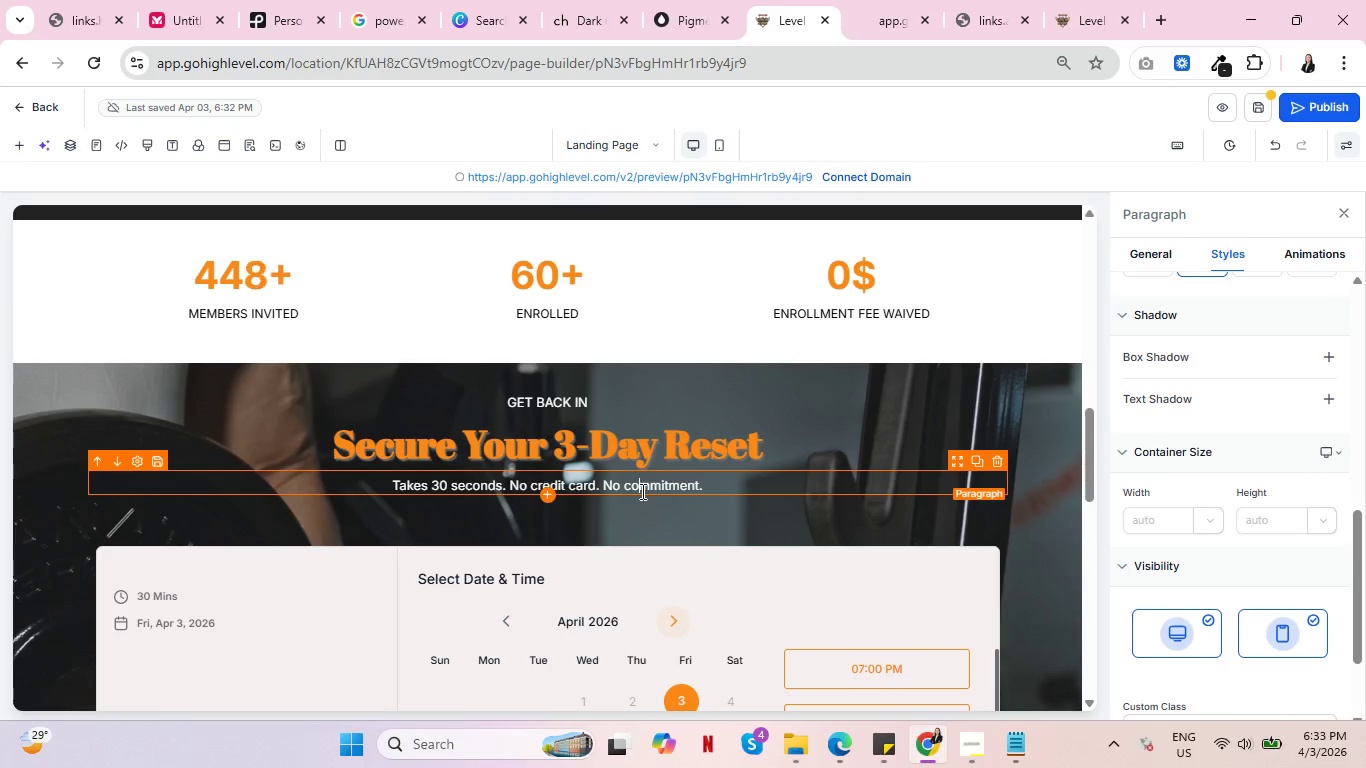 
triple_click([641, 491])
 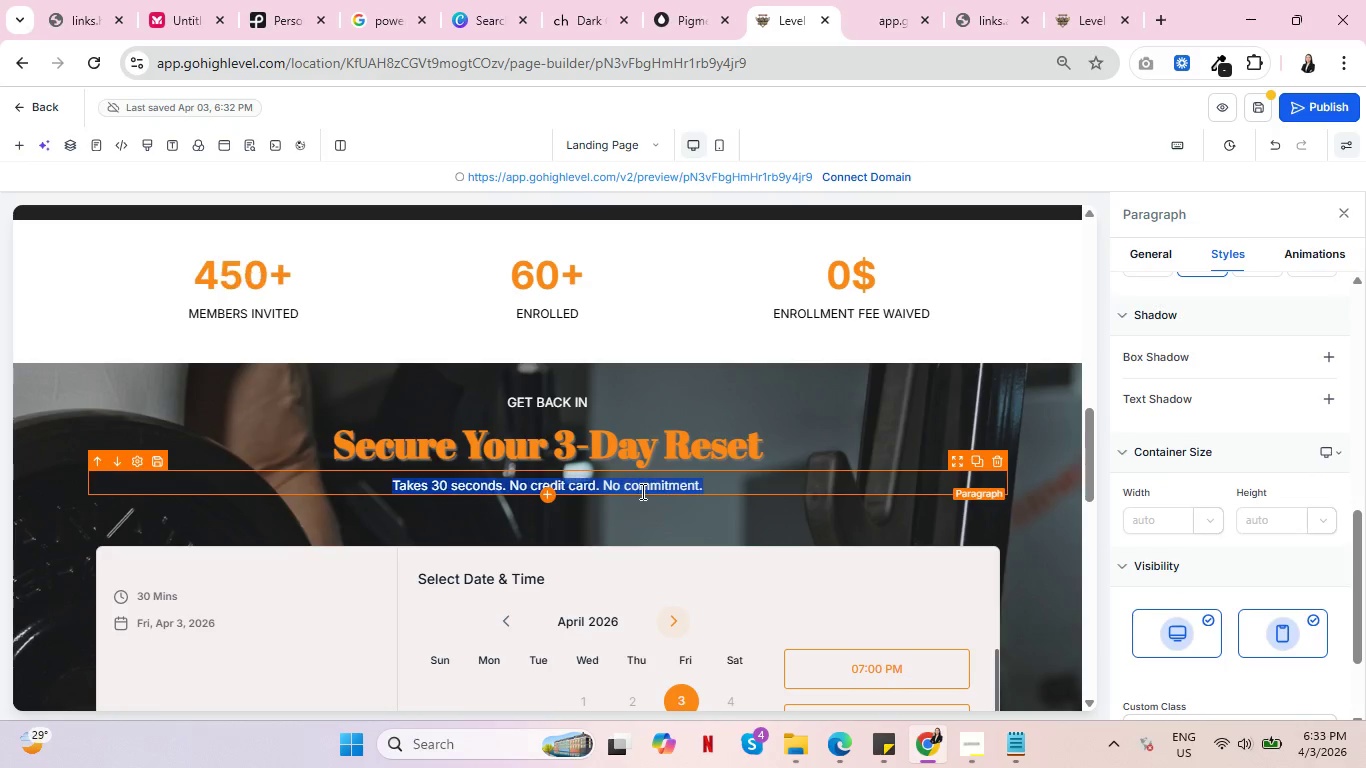 
triple_click([641, 491])
 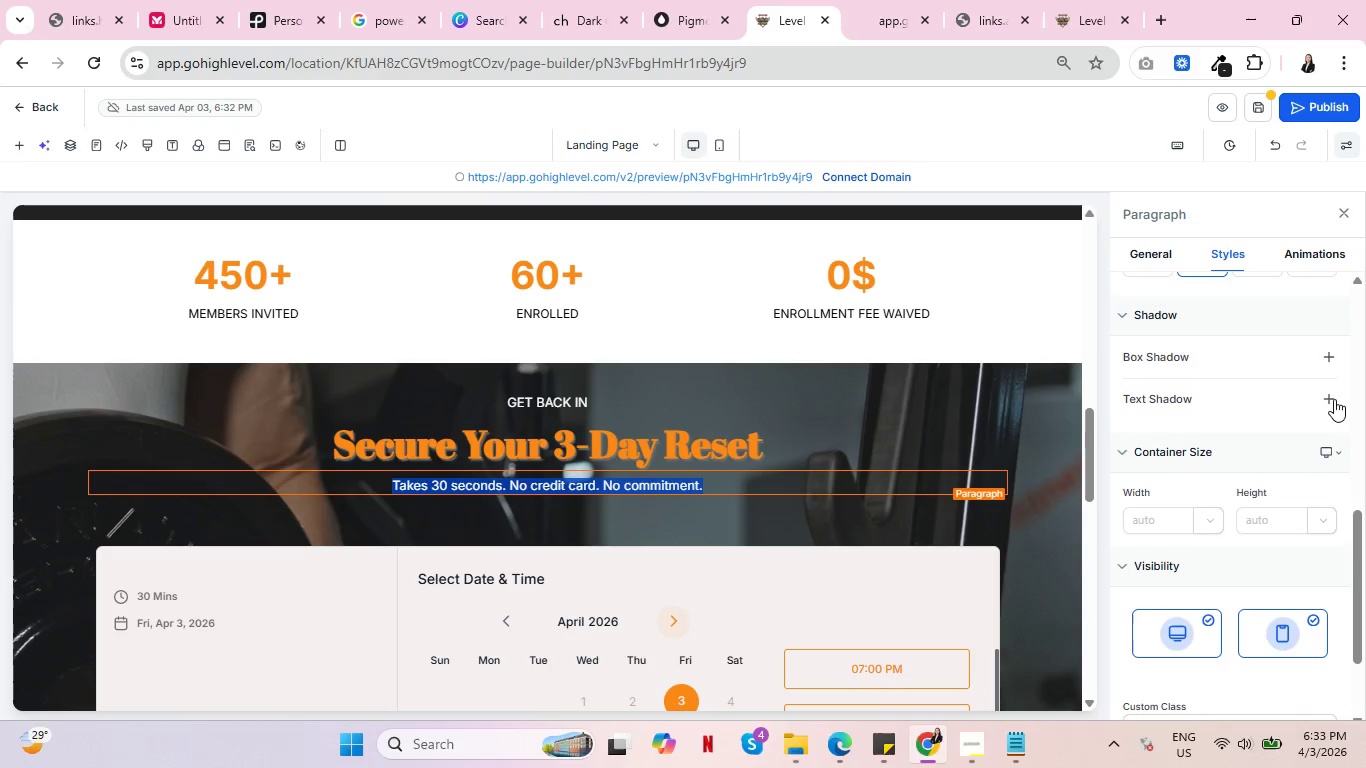 
scroll: coordinate [1322, 427], scroll_direction: up, amount: 11.0
 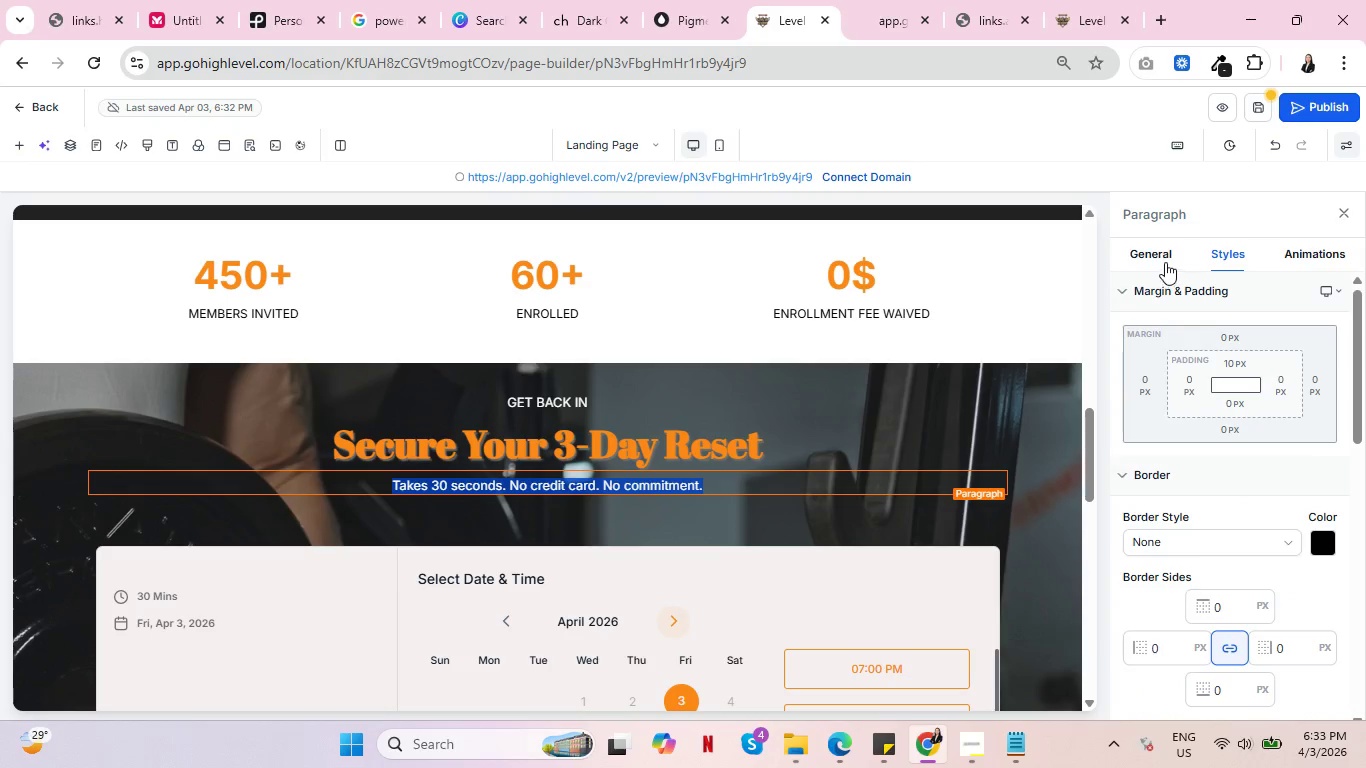 
left_click([1163, 260])
 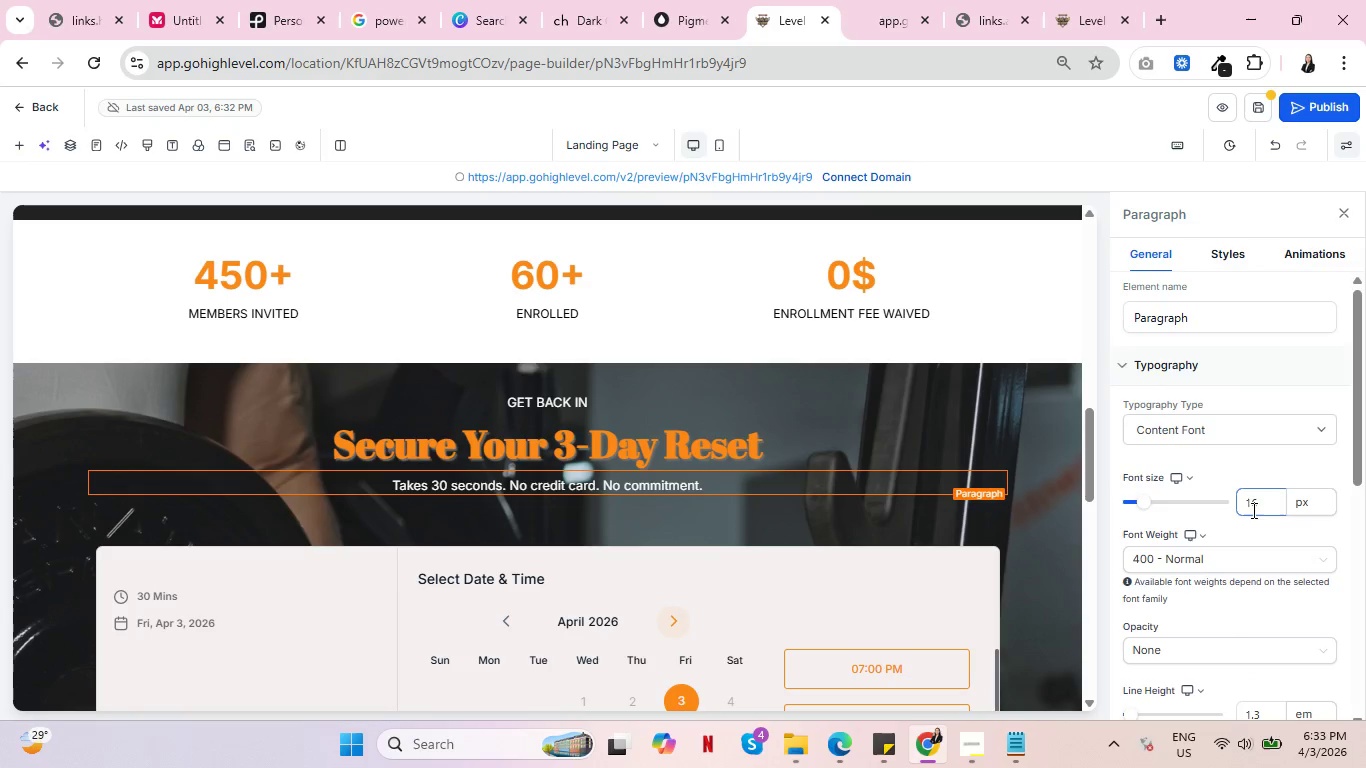 
left_click_drag(start_coordinate=[1259, 508], to_coordinate=[1231, 510])
 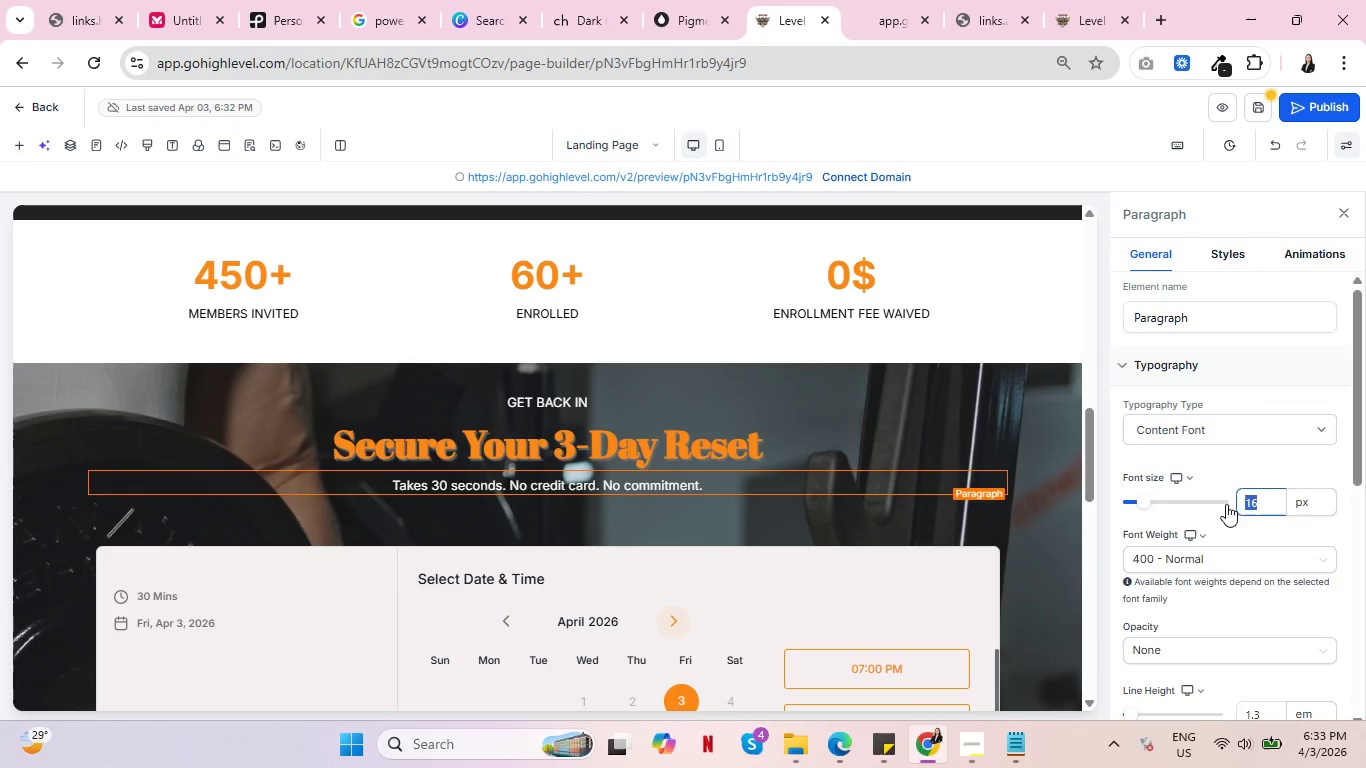 
type(18)
 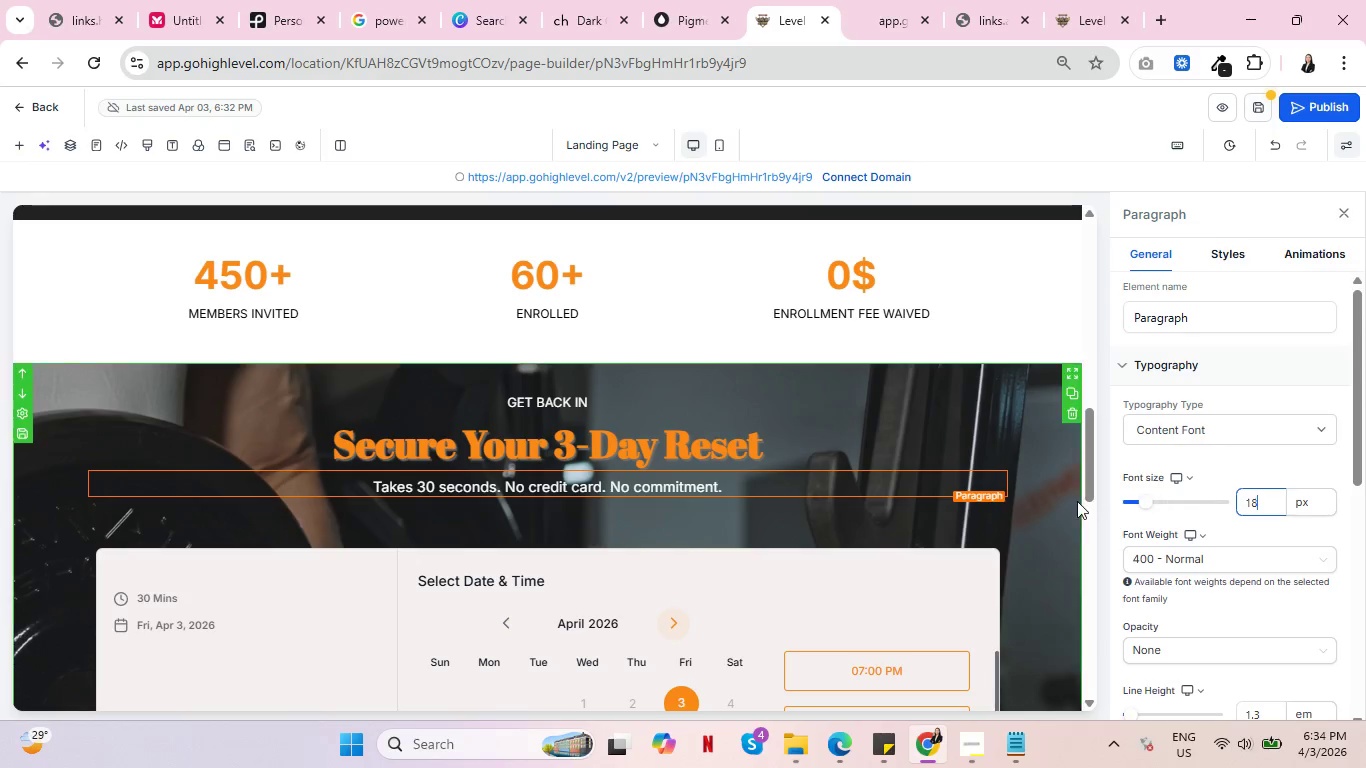 
left_click([1046, 500])
 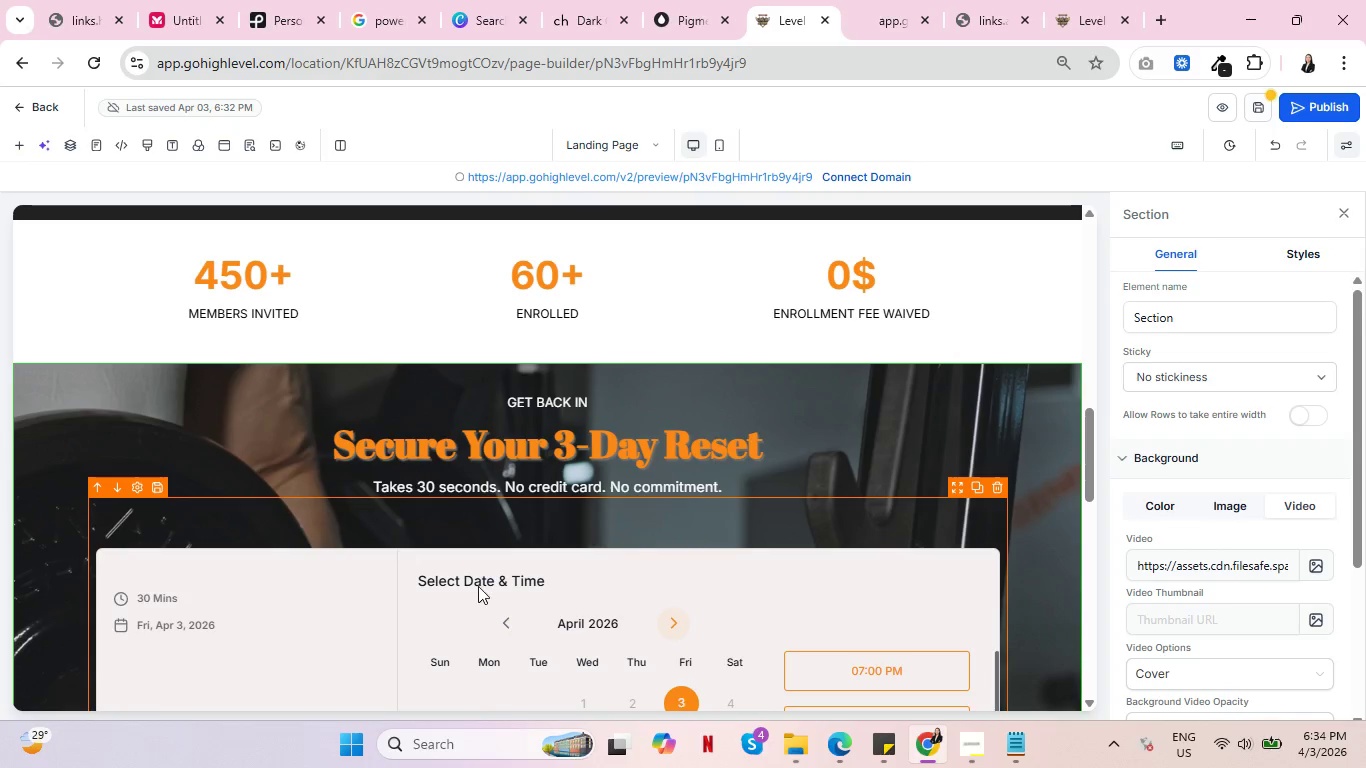 
scroll: coordinate [819, 491], scroll_direction: down, amount: 9.0
 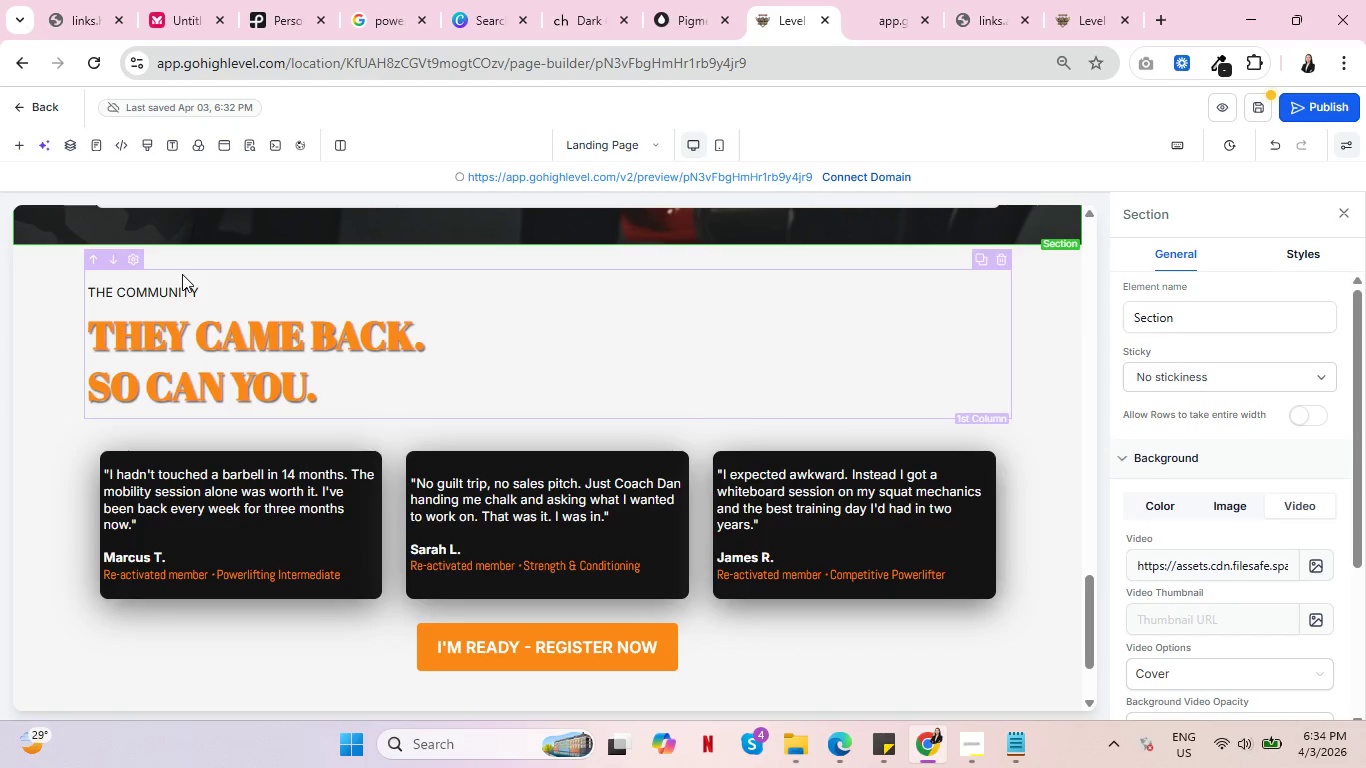 
left_click([173, 293])
 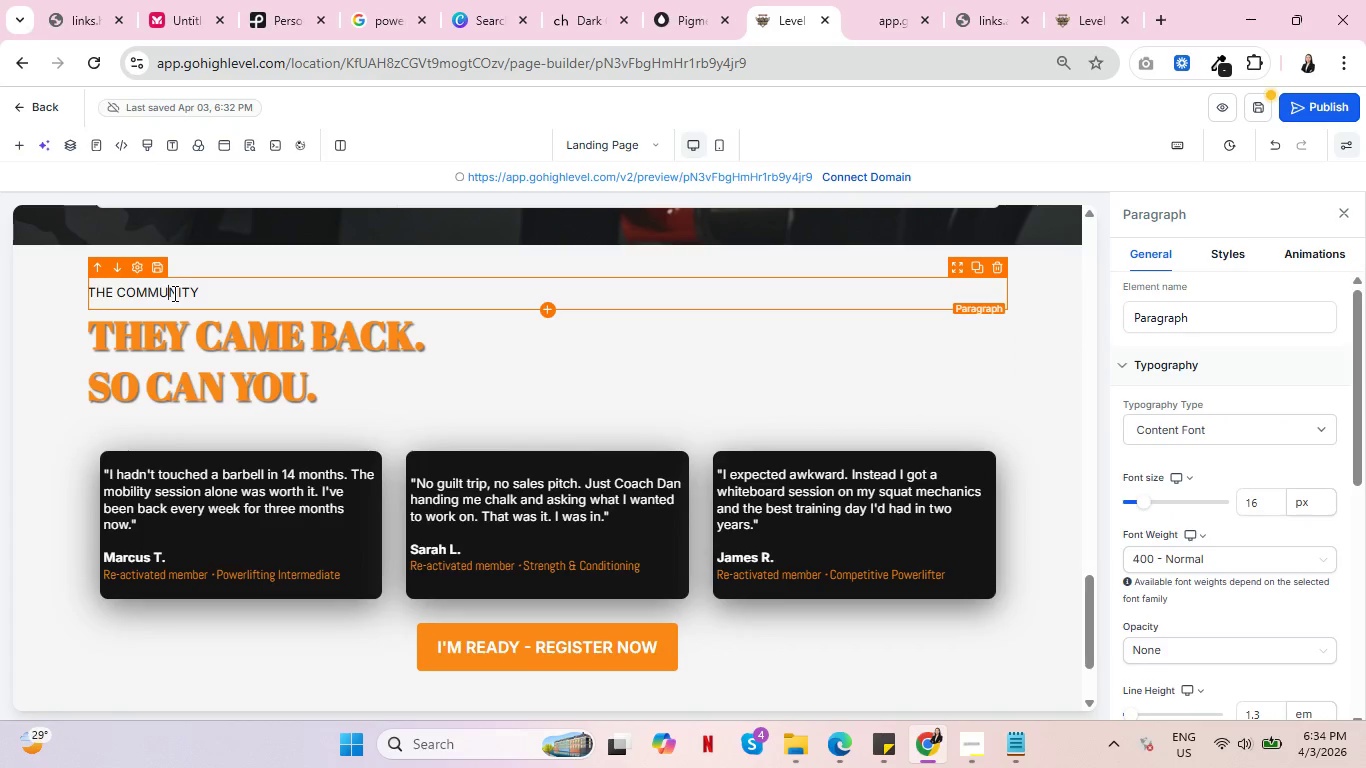 
double_click([173, 293])
 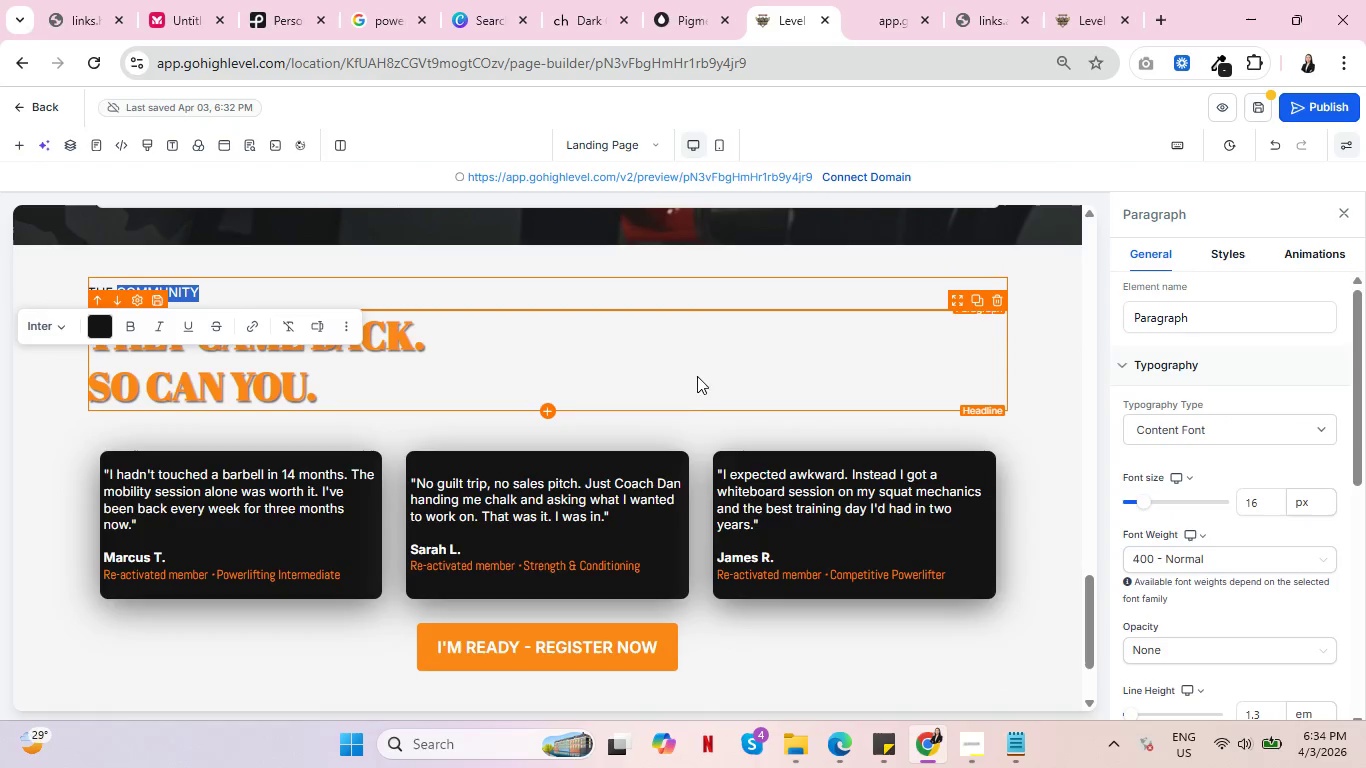 
left_click([726, 365])
 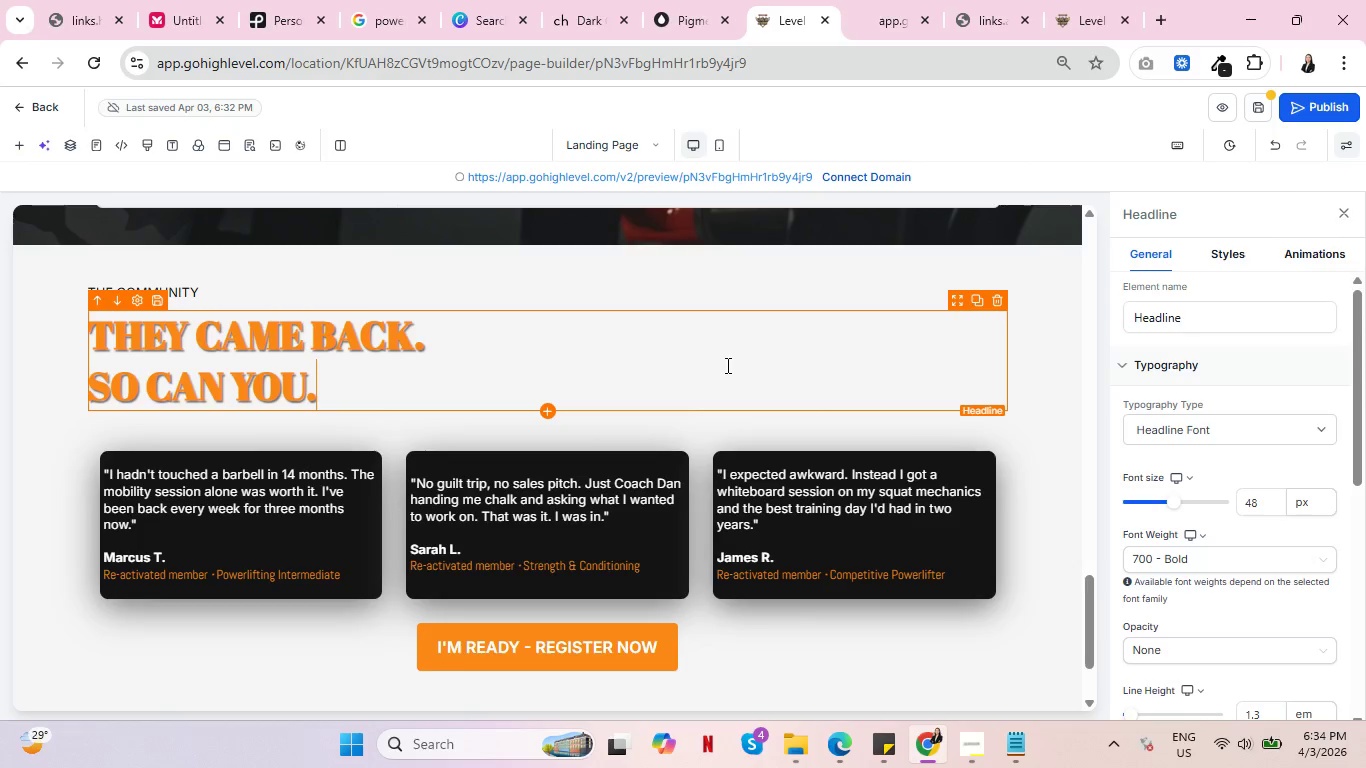 
scroll: coordinate [759, 398], scroll_direction: down, amount: 5.0
 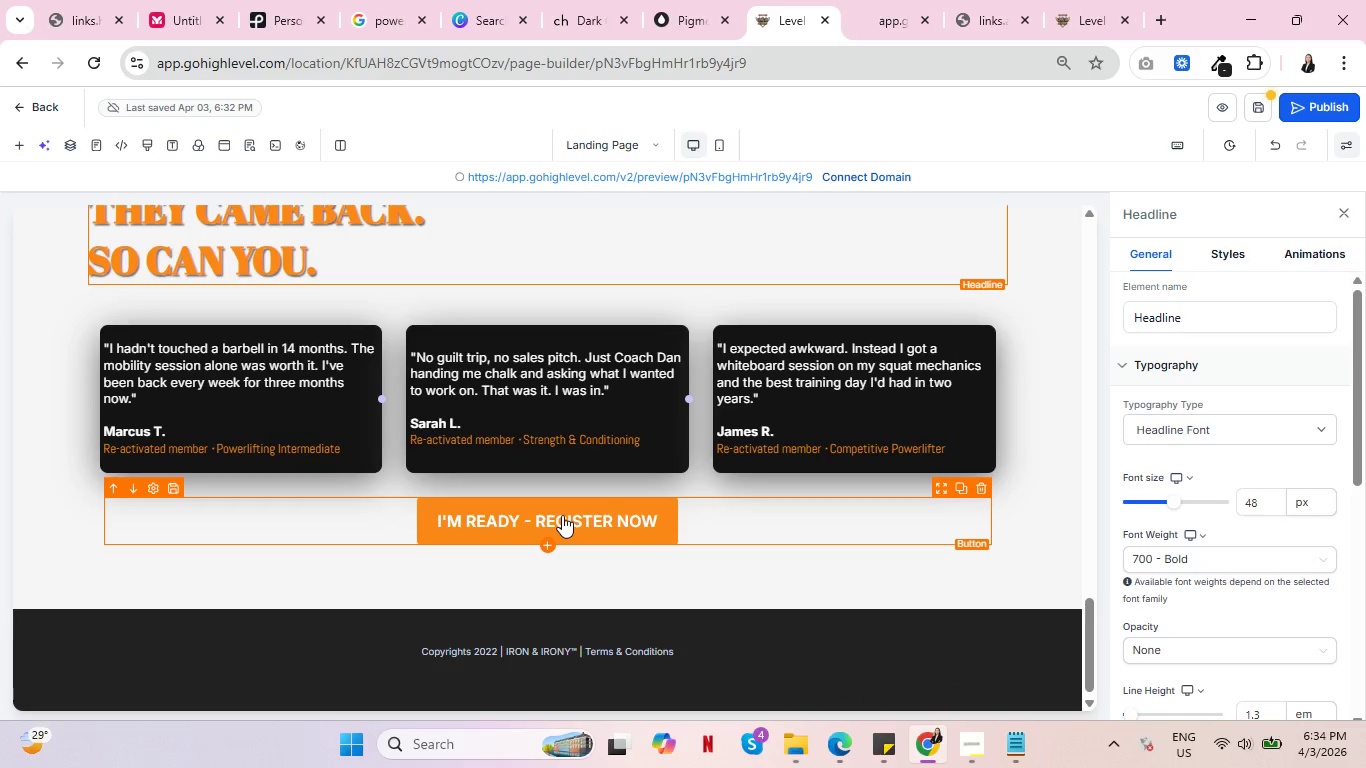 
scroll: coordinate [707, 465], scroll_direction: up, amount: 23.0
 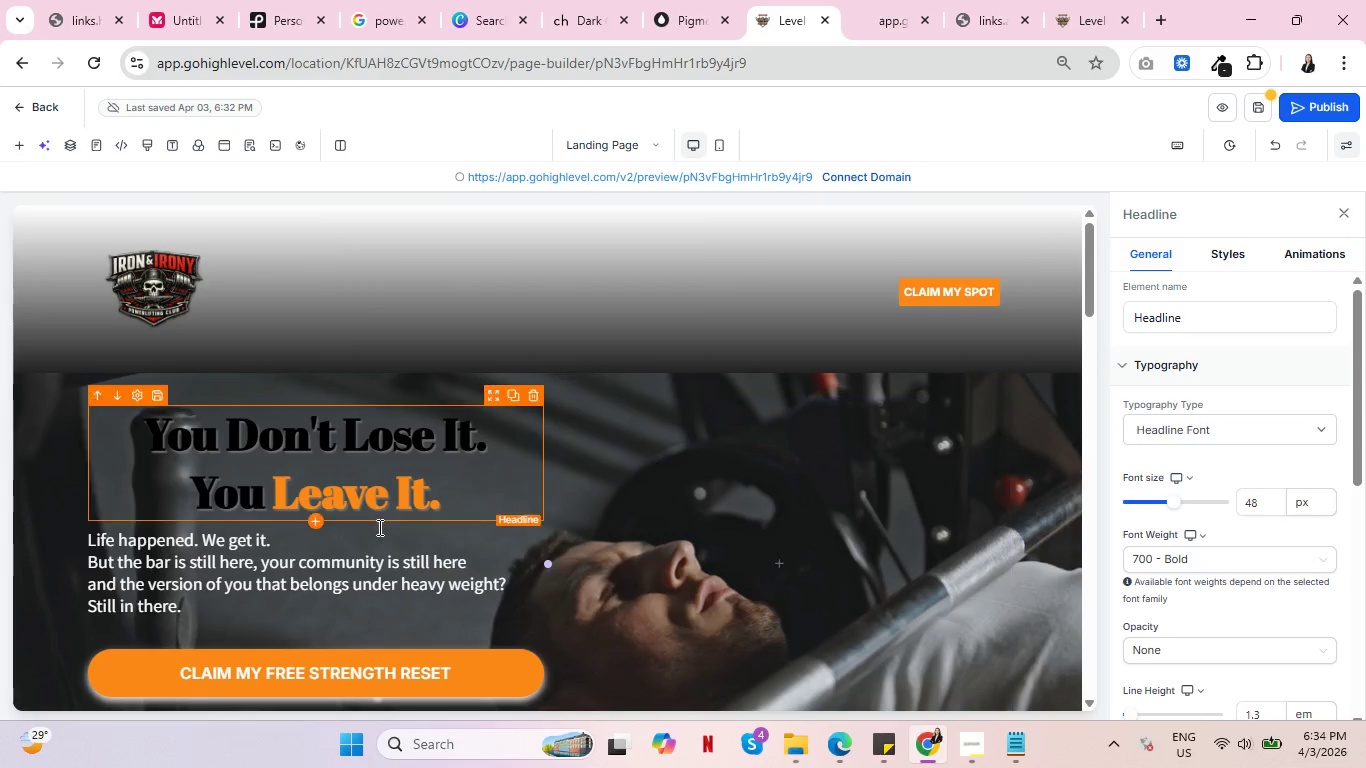 
left_click([252, 552])
 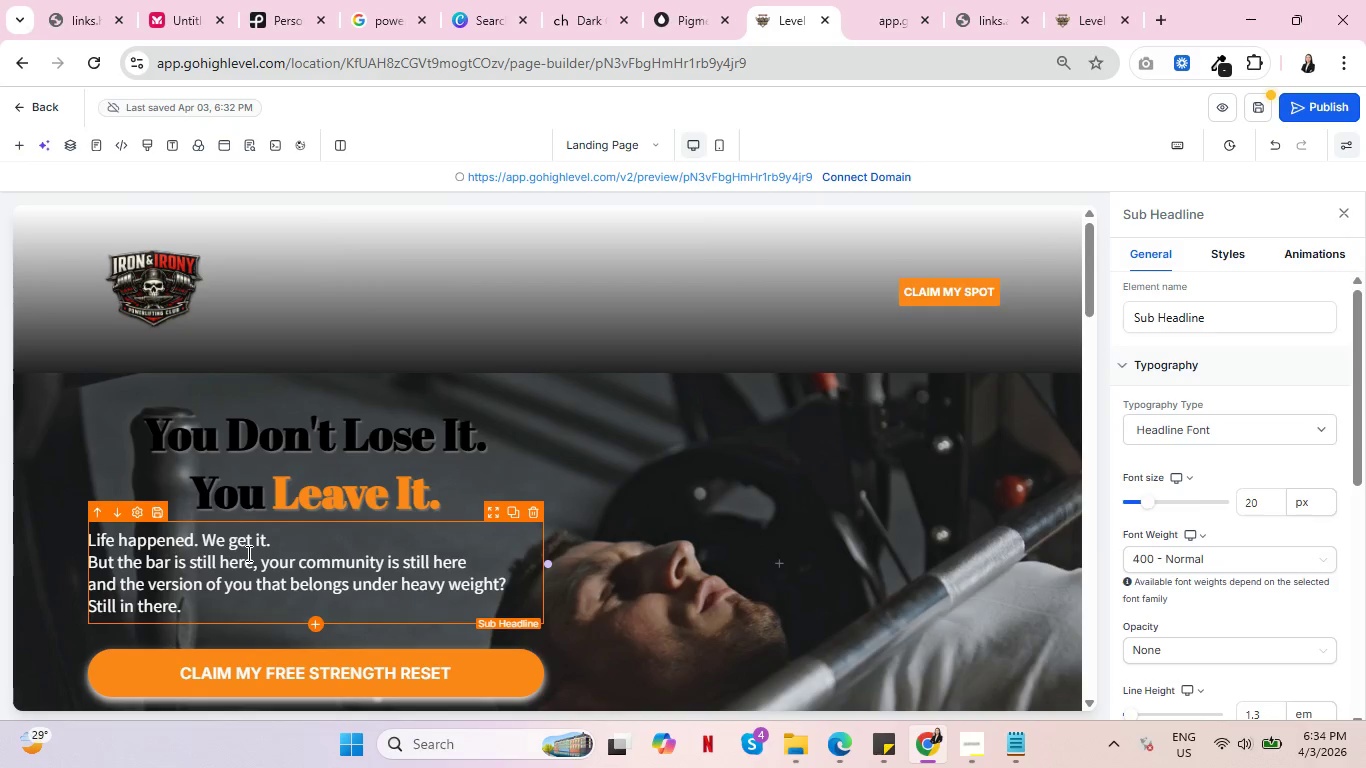 
double_click([247, 553])
 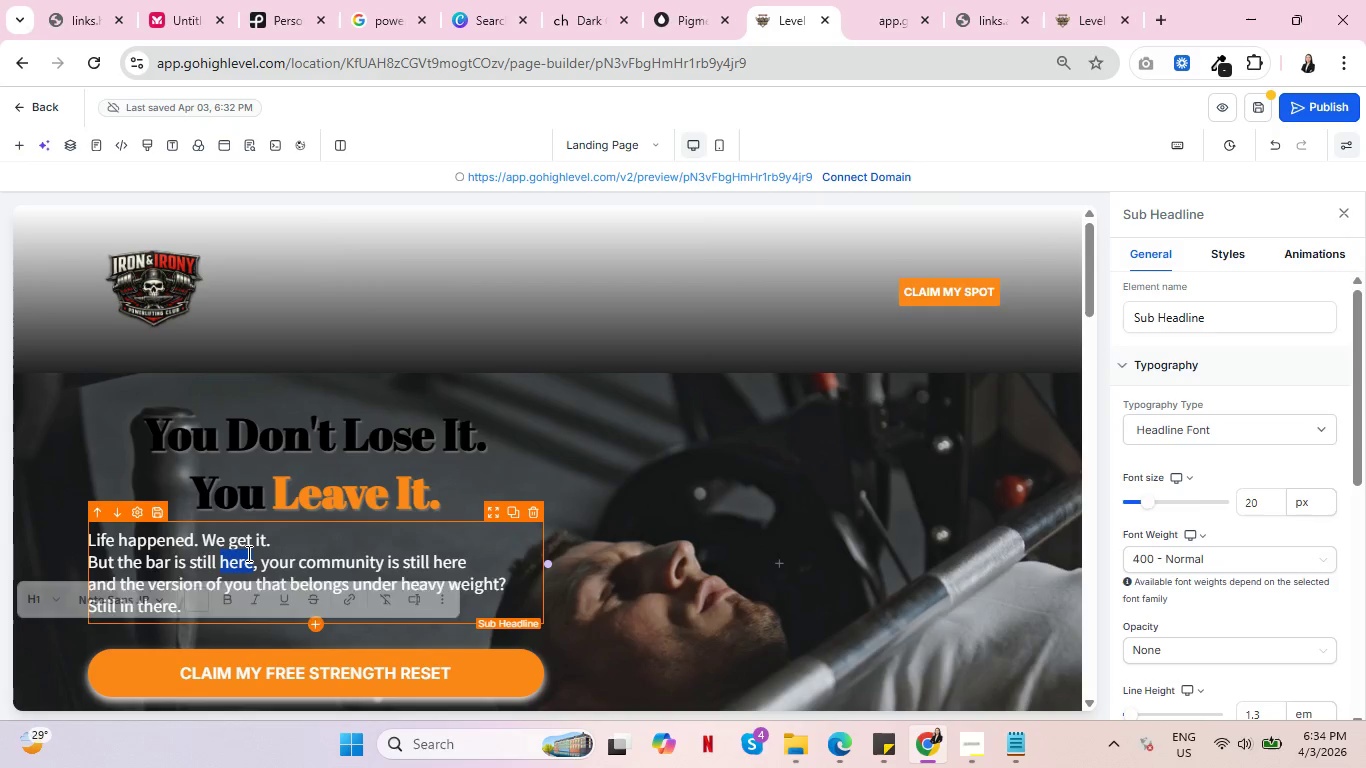 
triple_click([247, 553])
 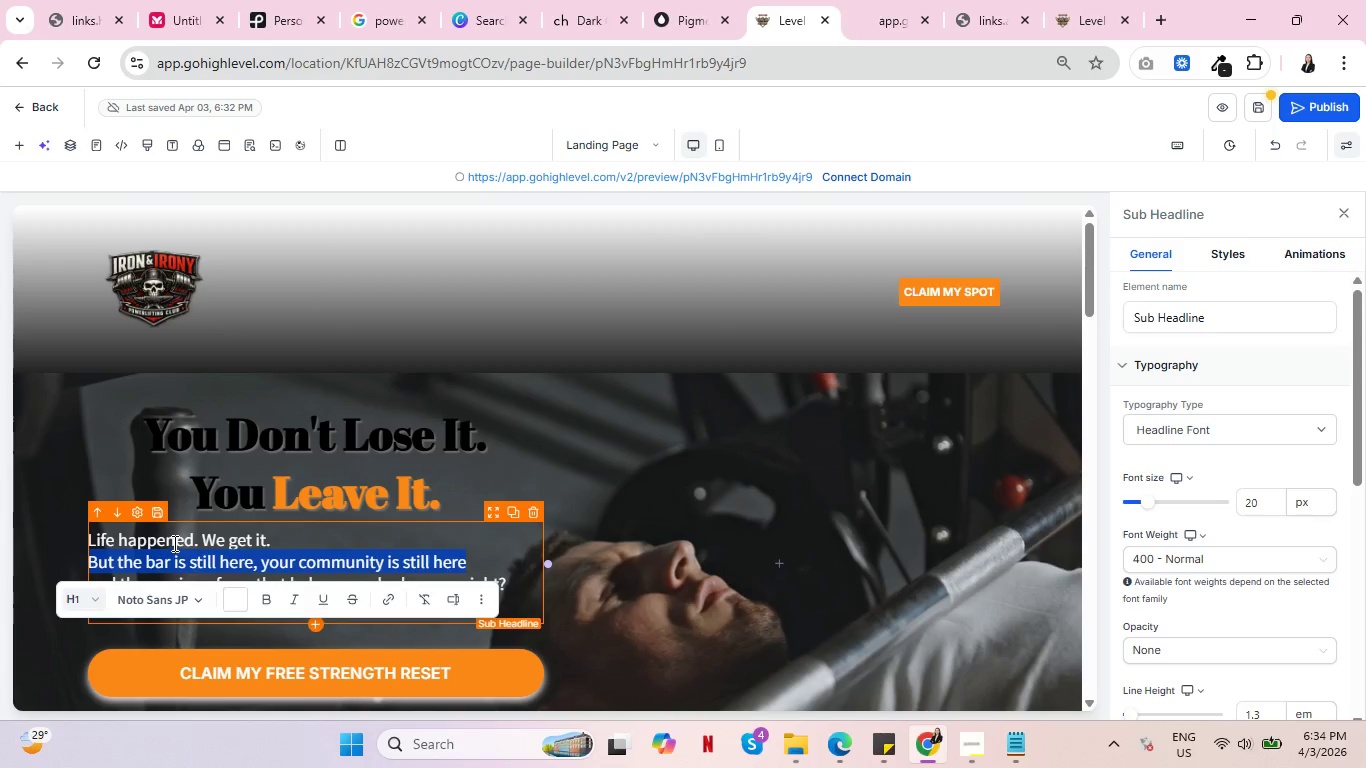 
key(Control+A)
 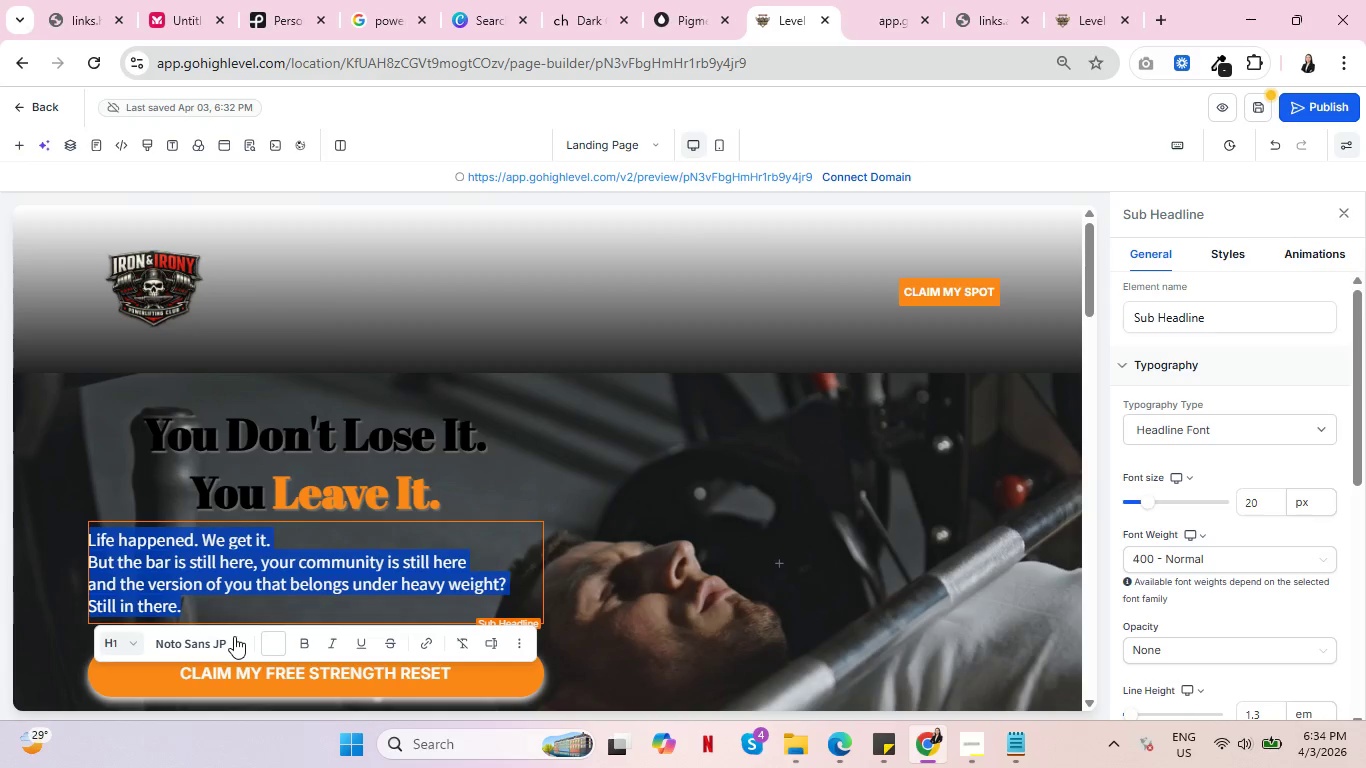 
left_click([234, 636])
 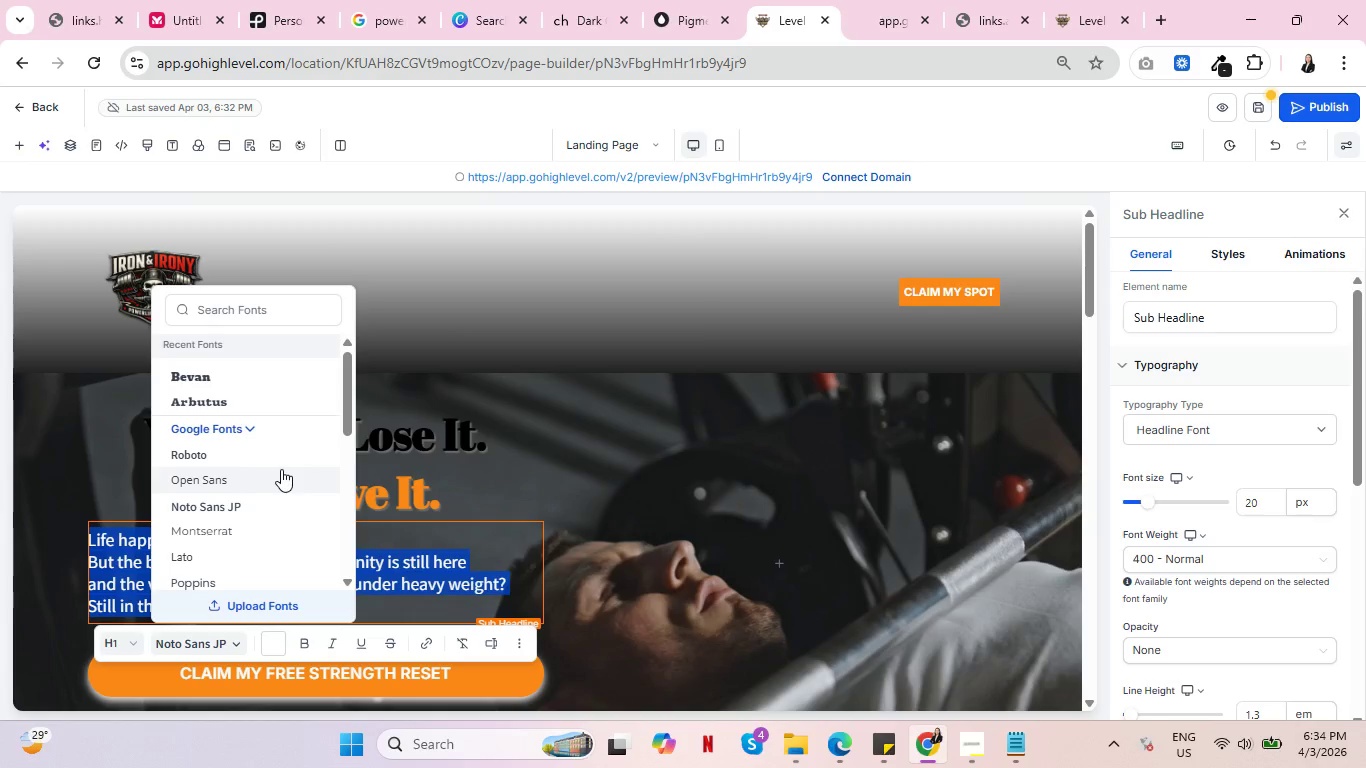 
left_click([227, 552])
 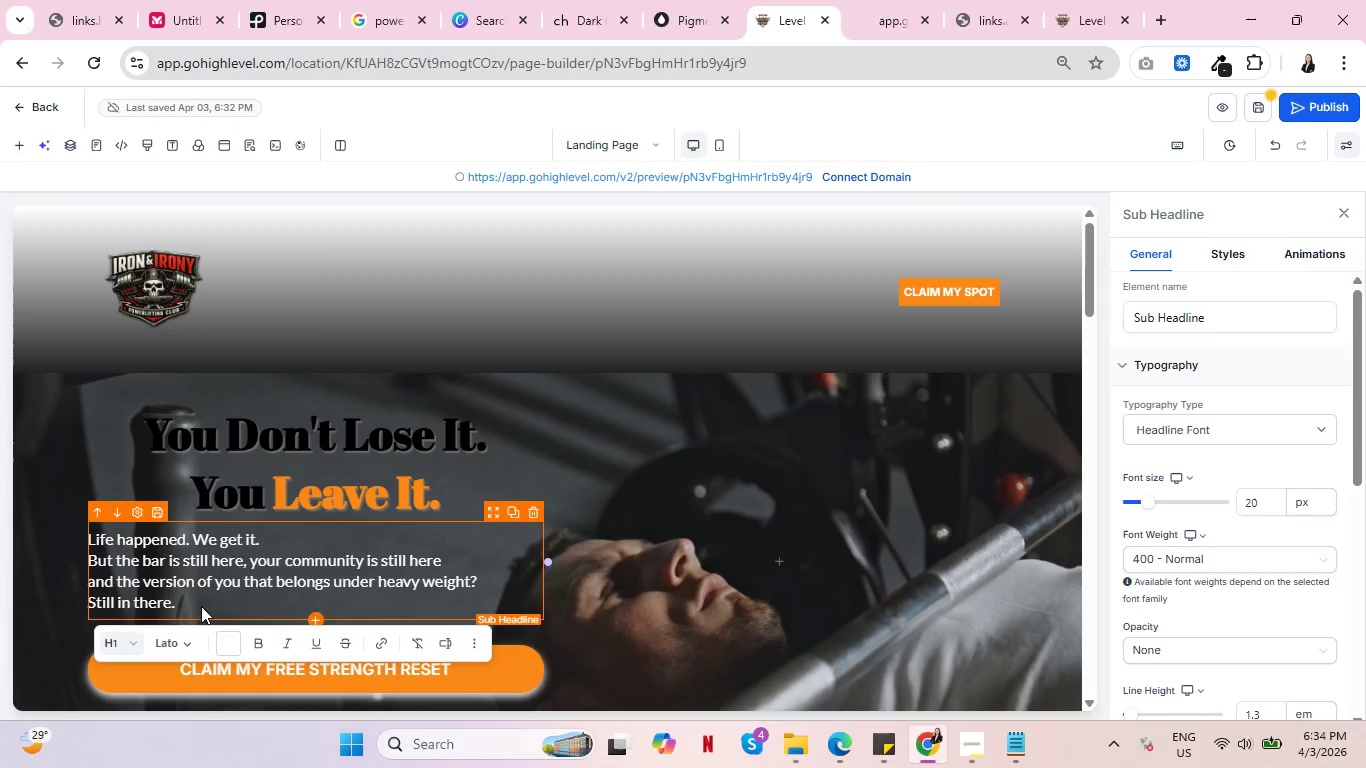 
left_click([197, 638])
 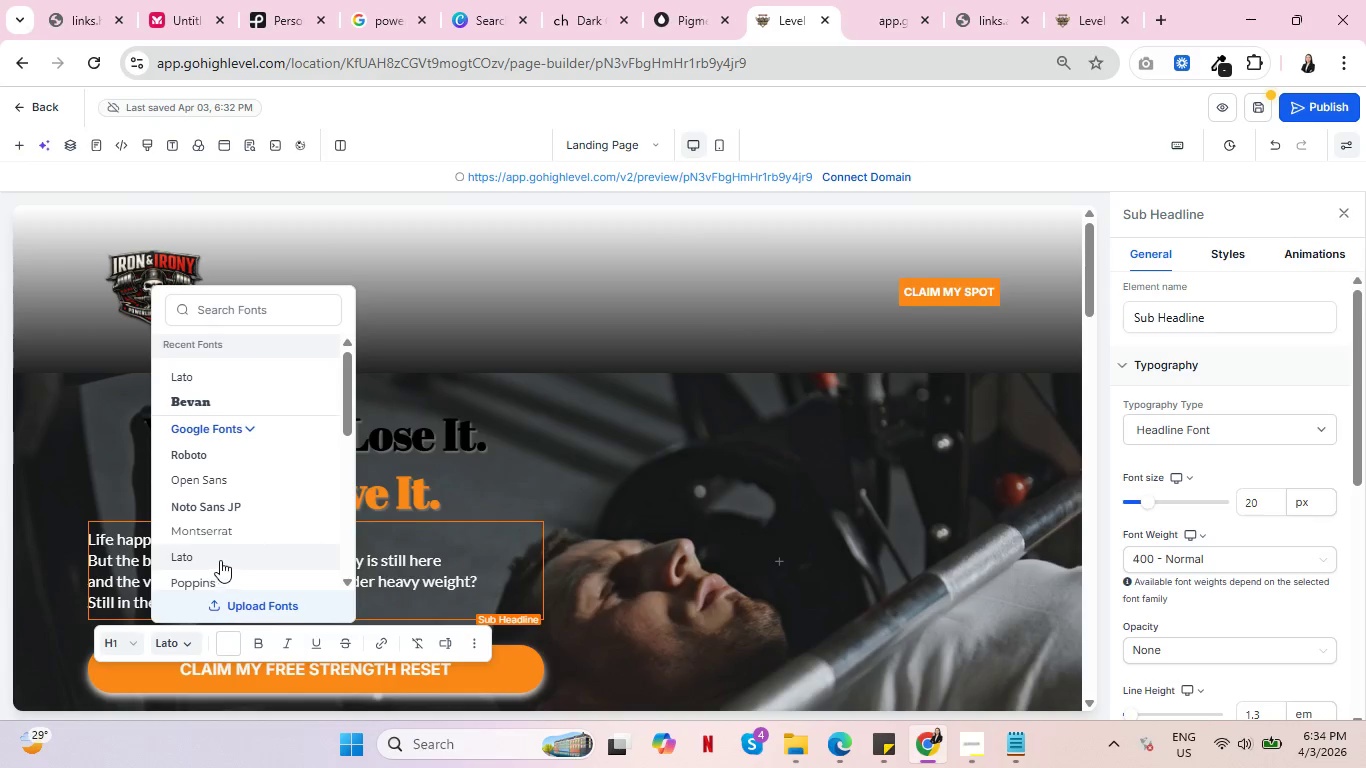 
left_click([223, 579])
 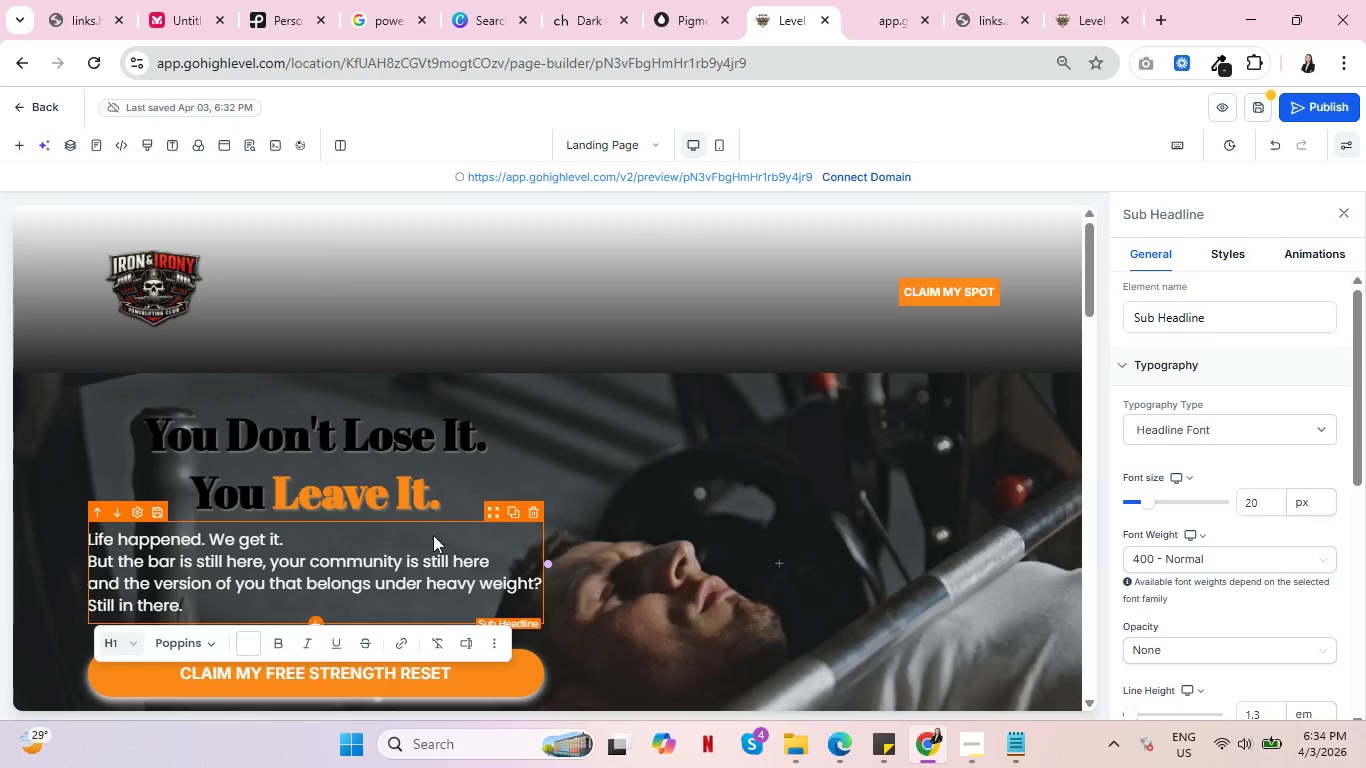 
left_click([644, 535])
 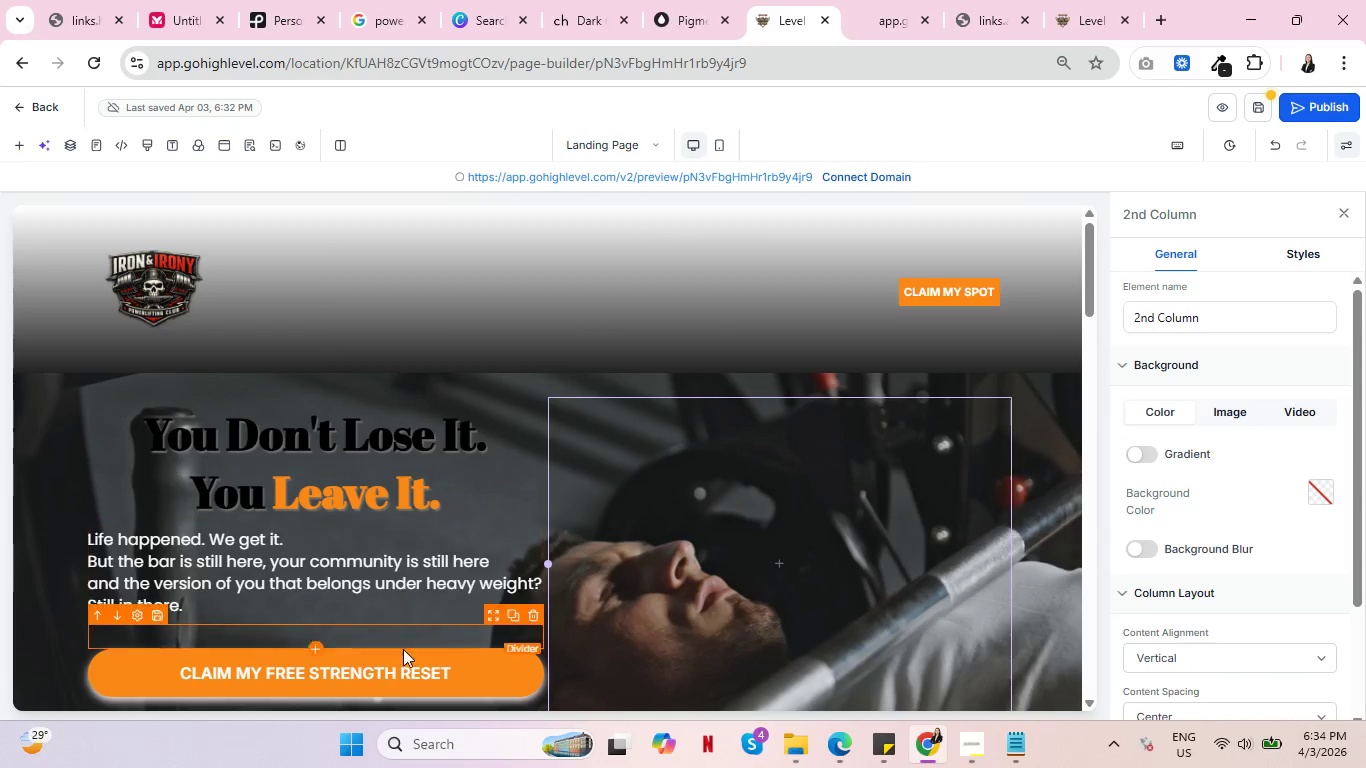 
left_click([330, 667])
 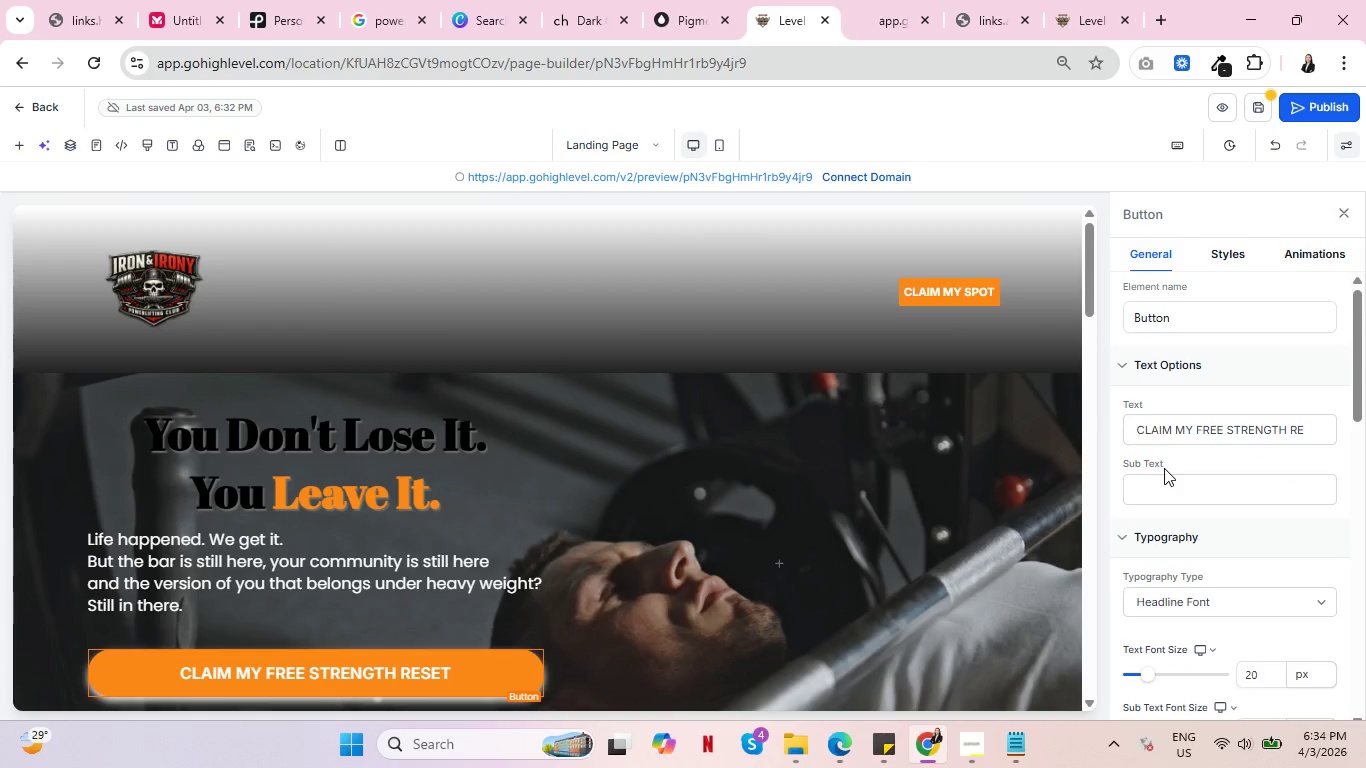 
scroll: coordinate [1228, 464], scroll_direction: down, amount: 2.0
 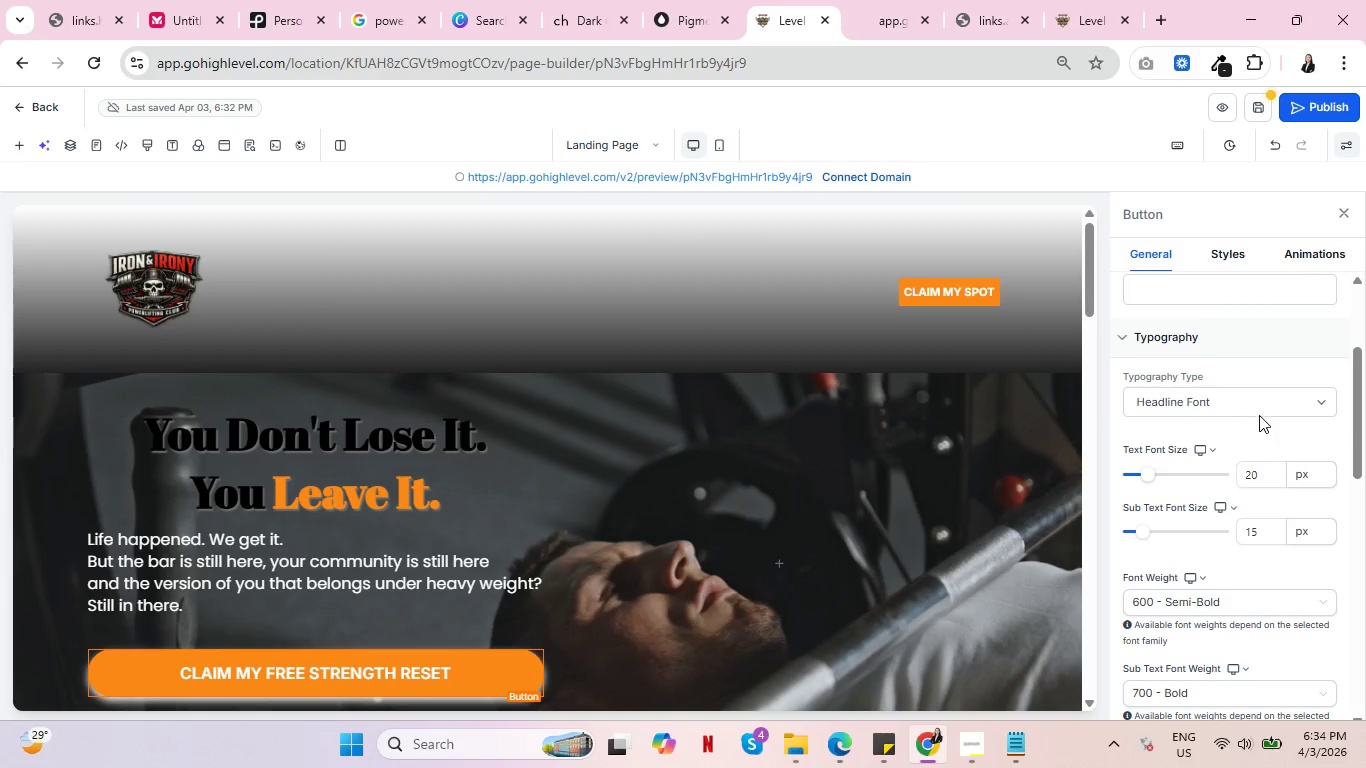 
left_click([1267, 400])
 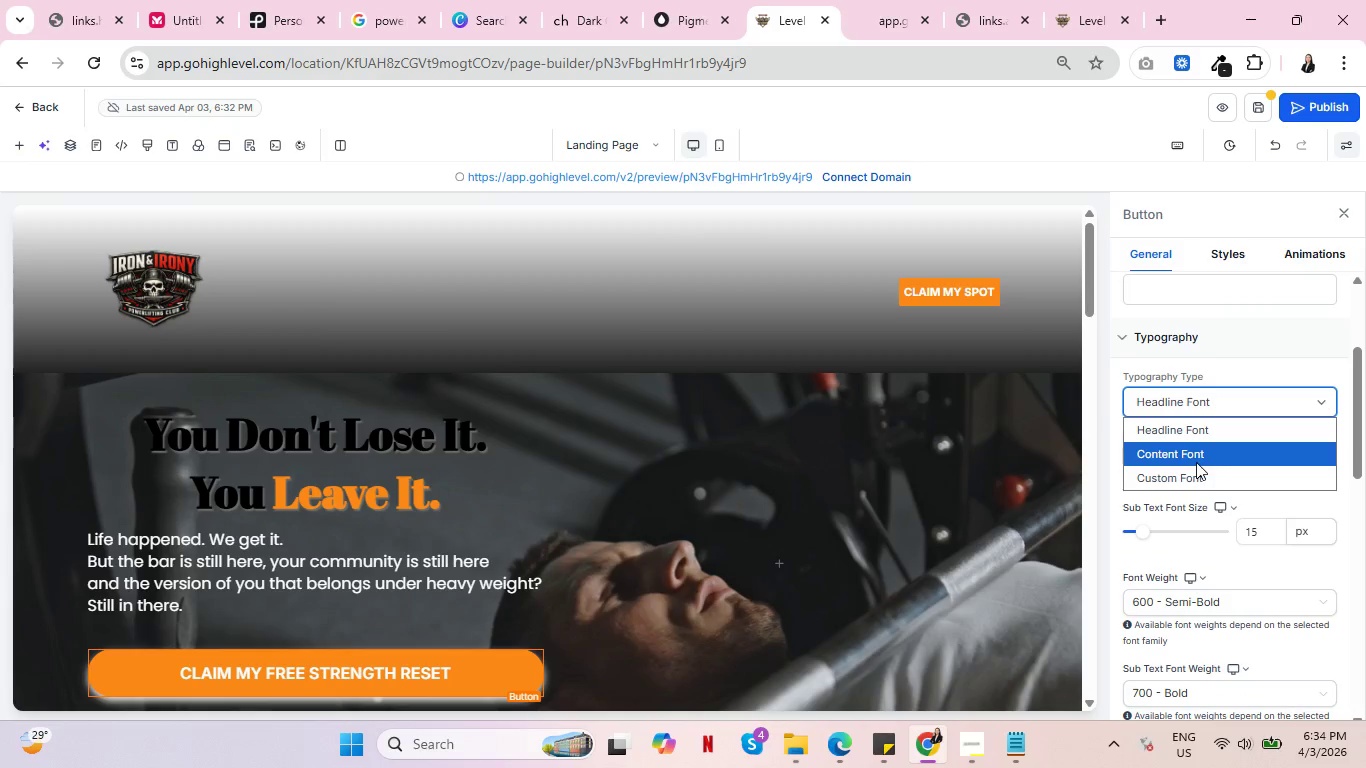 
left_click([1198, 457])
 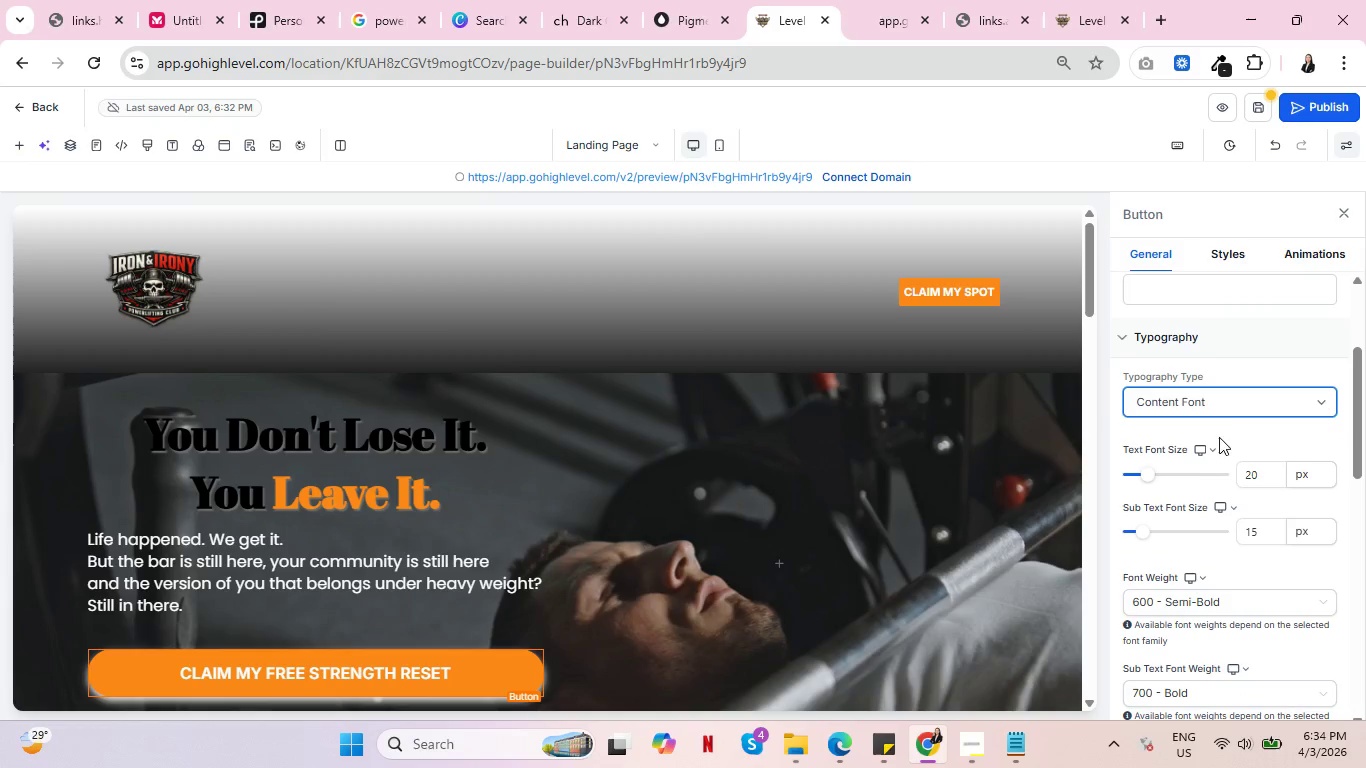 
left_click([1257, 404])
 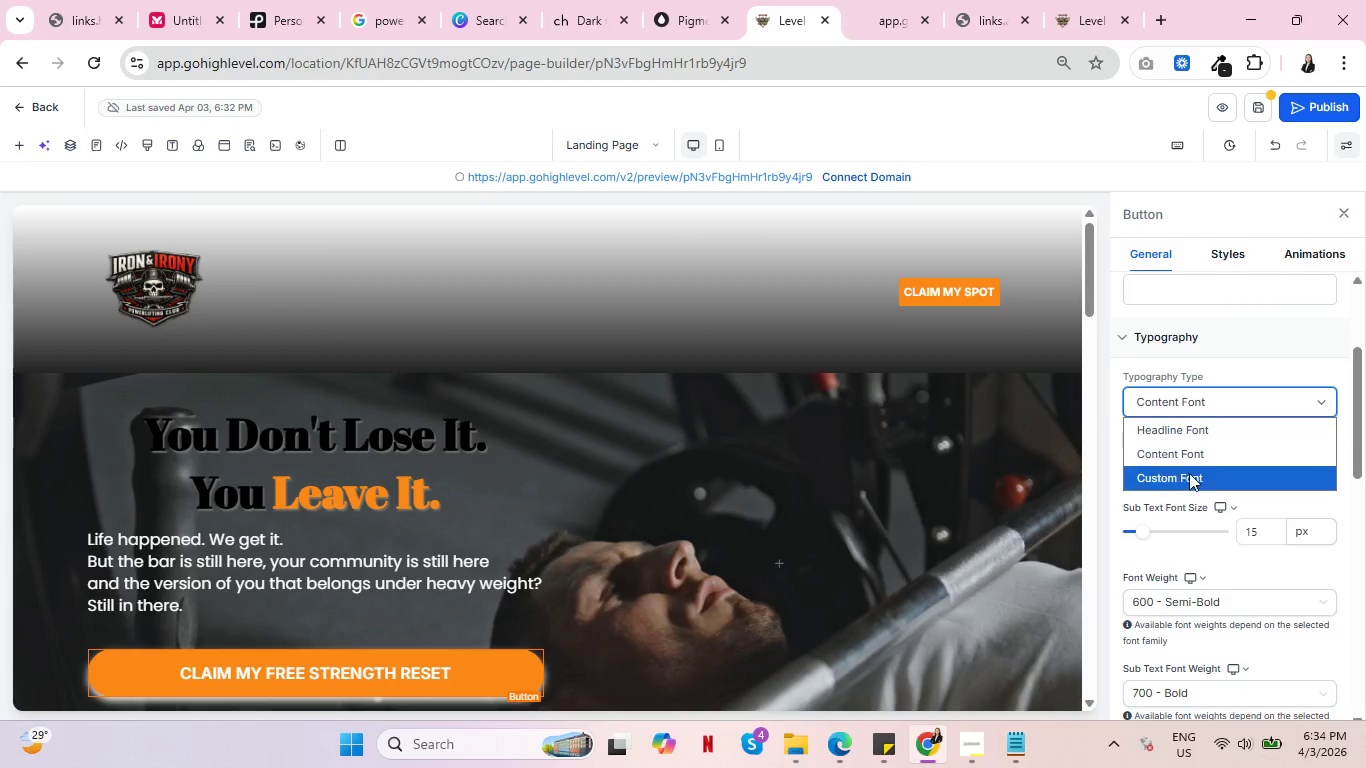 
left_click([1186, 478])
 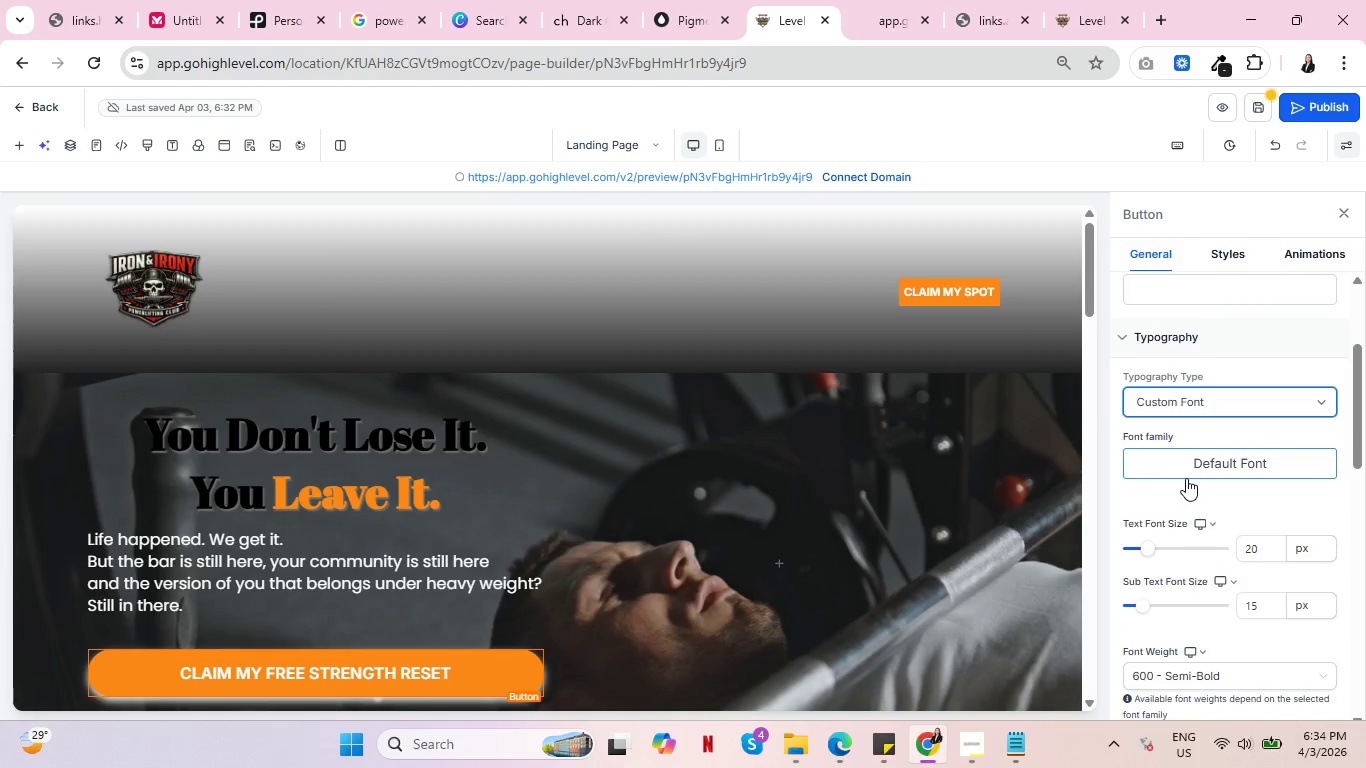 
left_click([1191, 466])
 